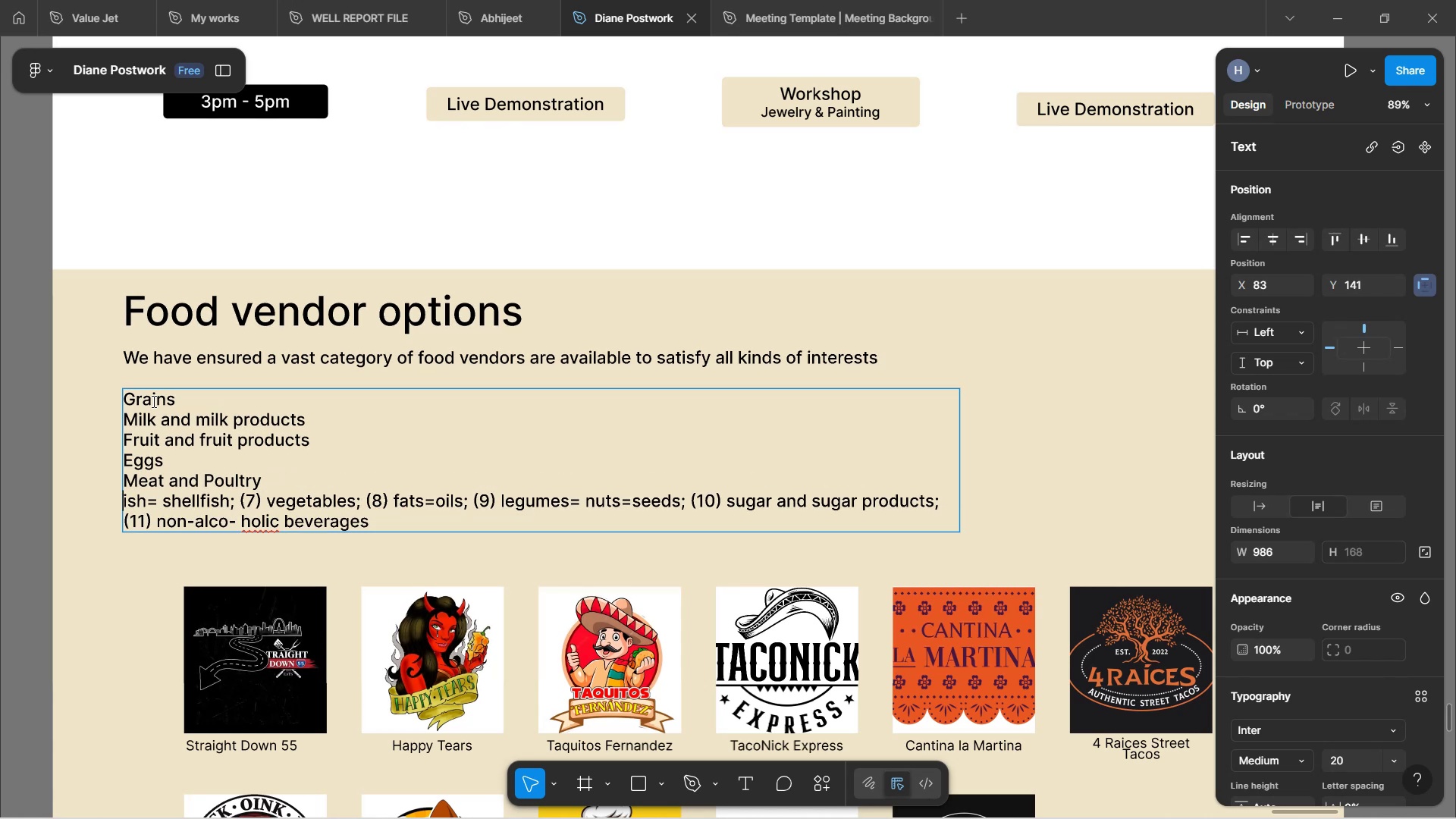 
key(CapsLock)
 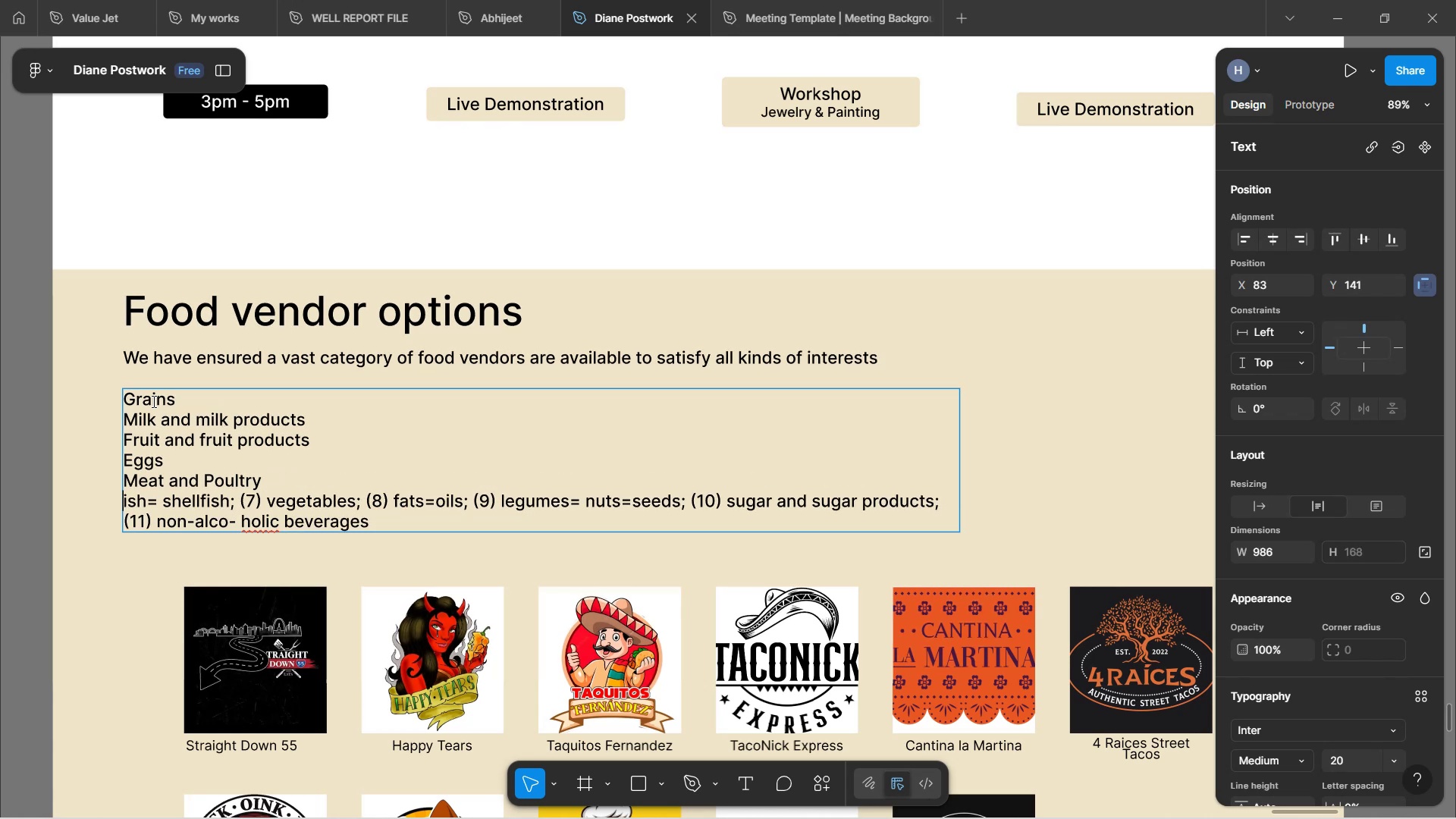 
key(CapsLock)
 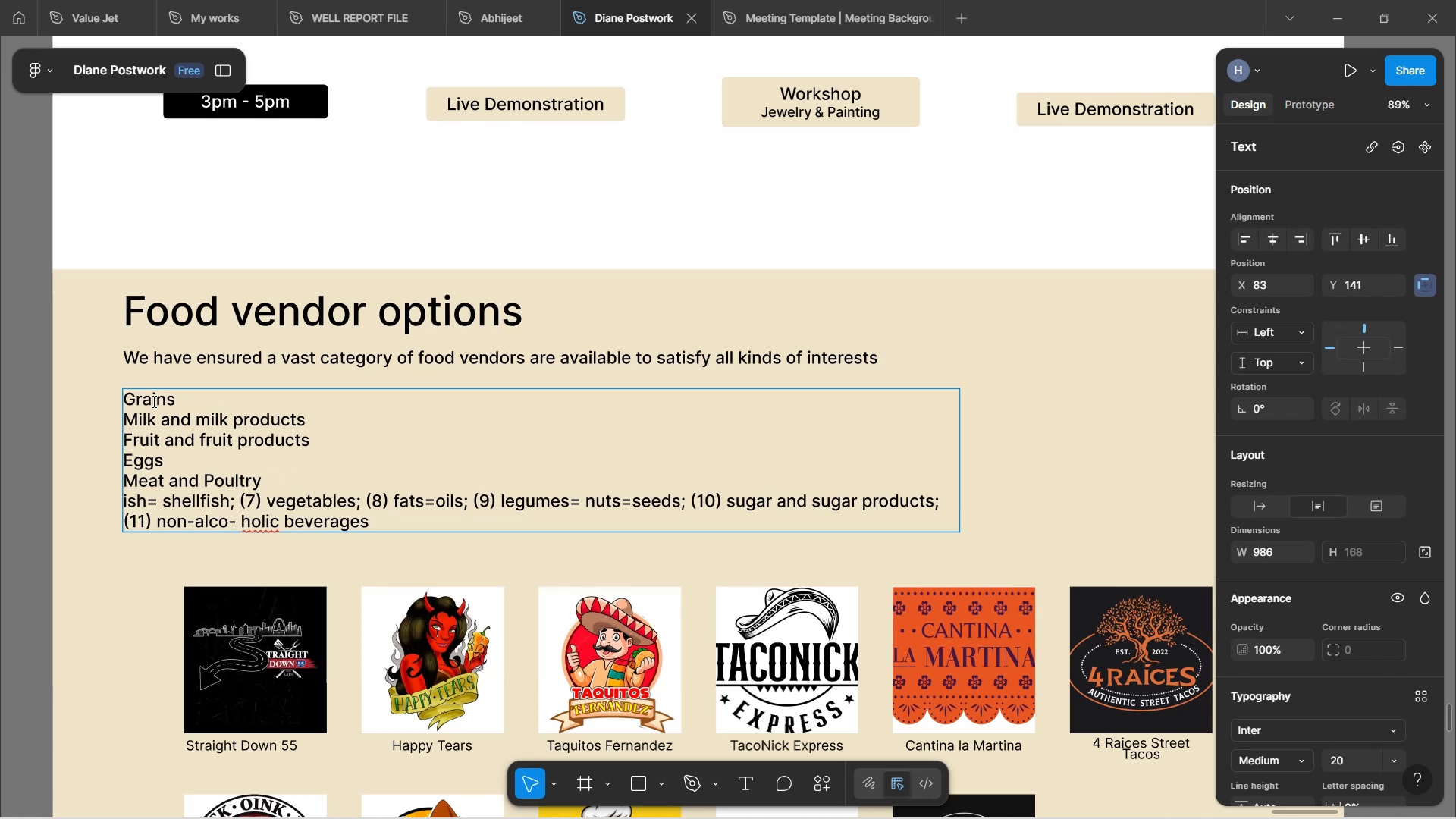 
key(F)
 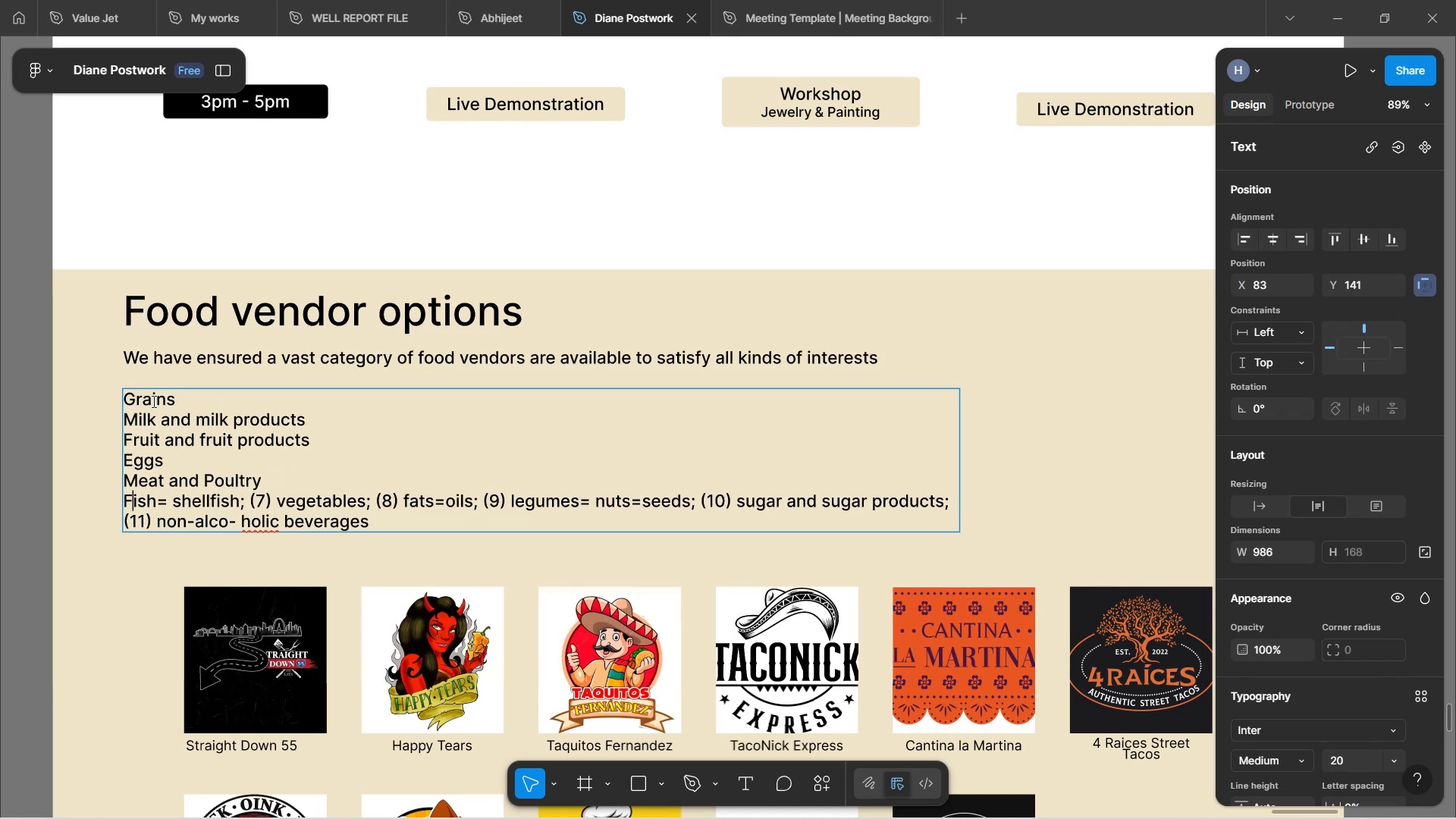 
hold_key(key=ArrowRight, duration=0.36)
 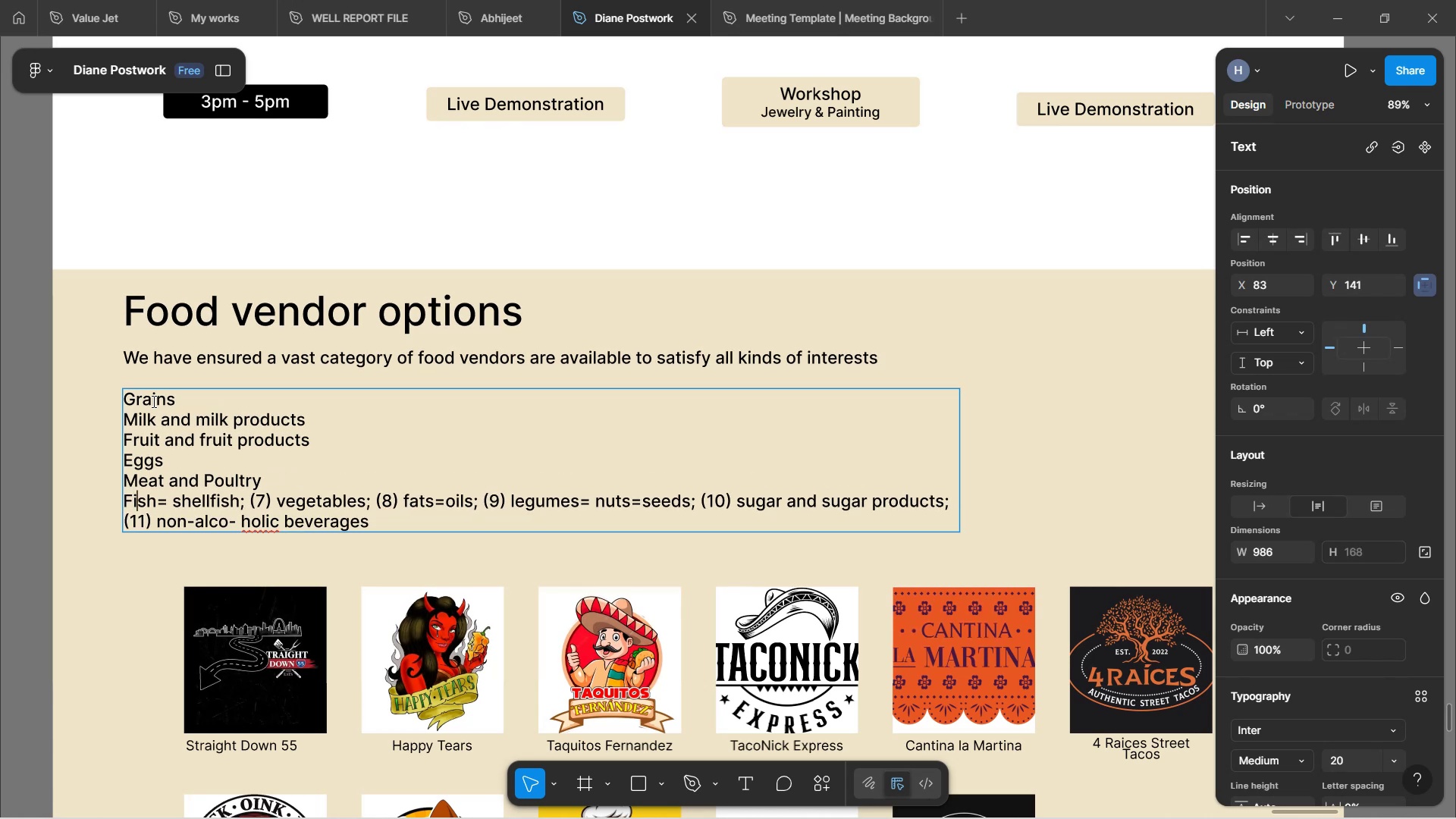 
key(ArrowRight)
 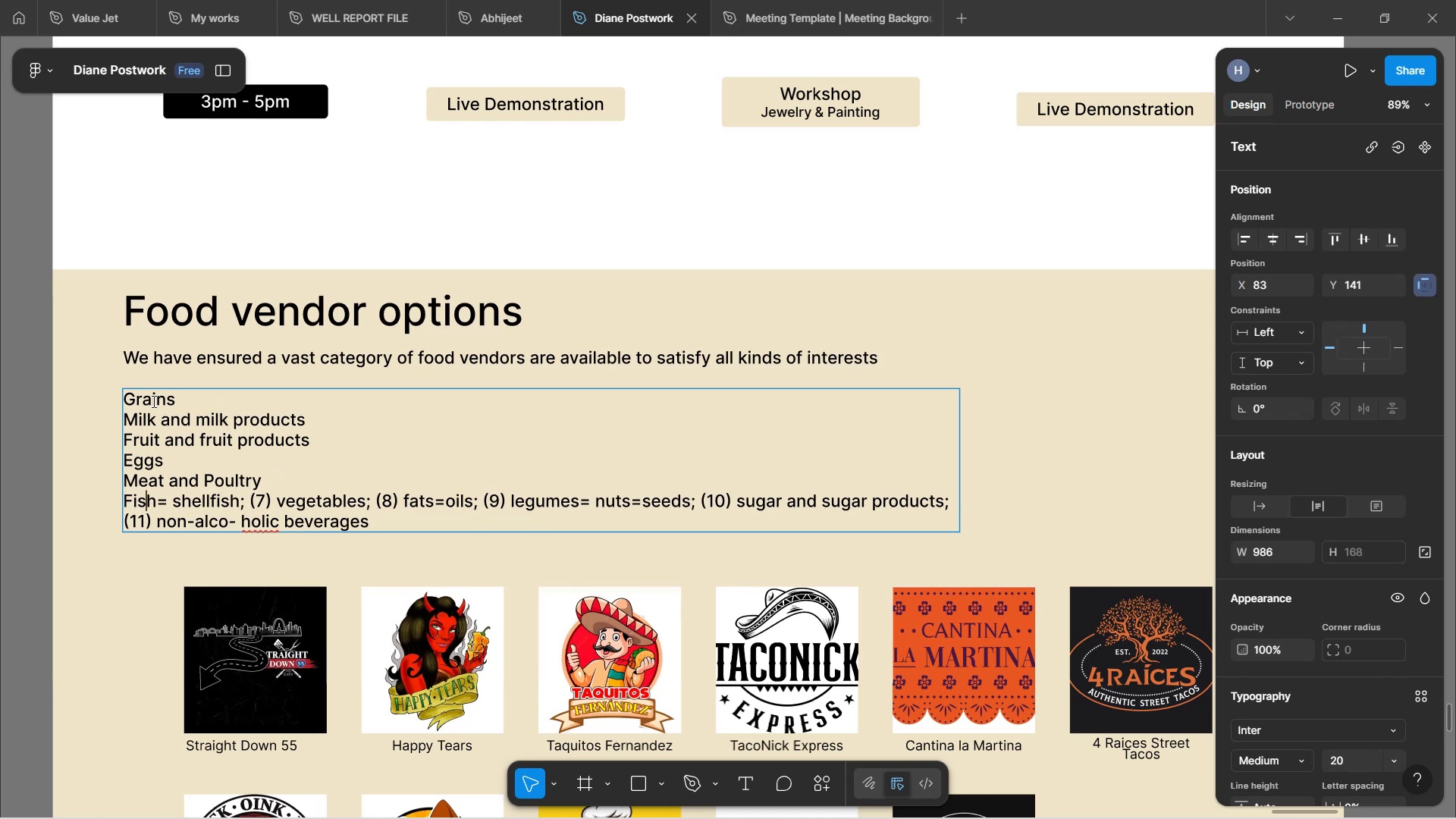 
key(ArrowRight)
 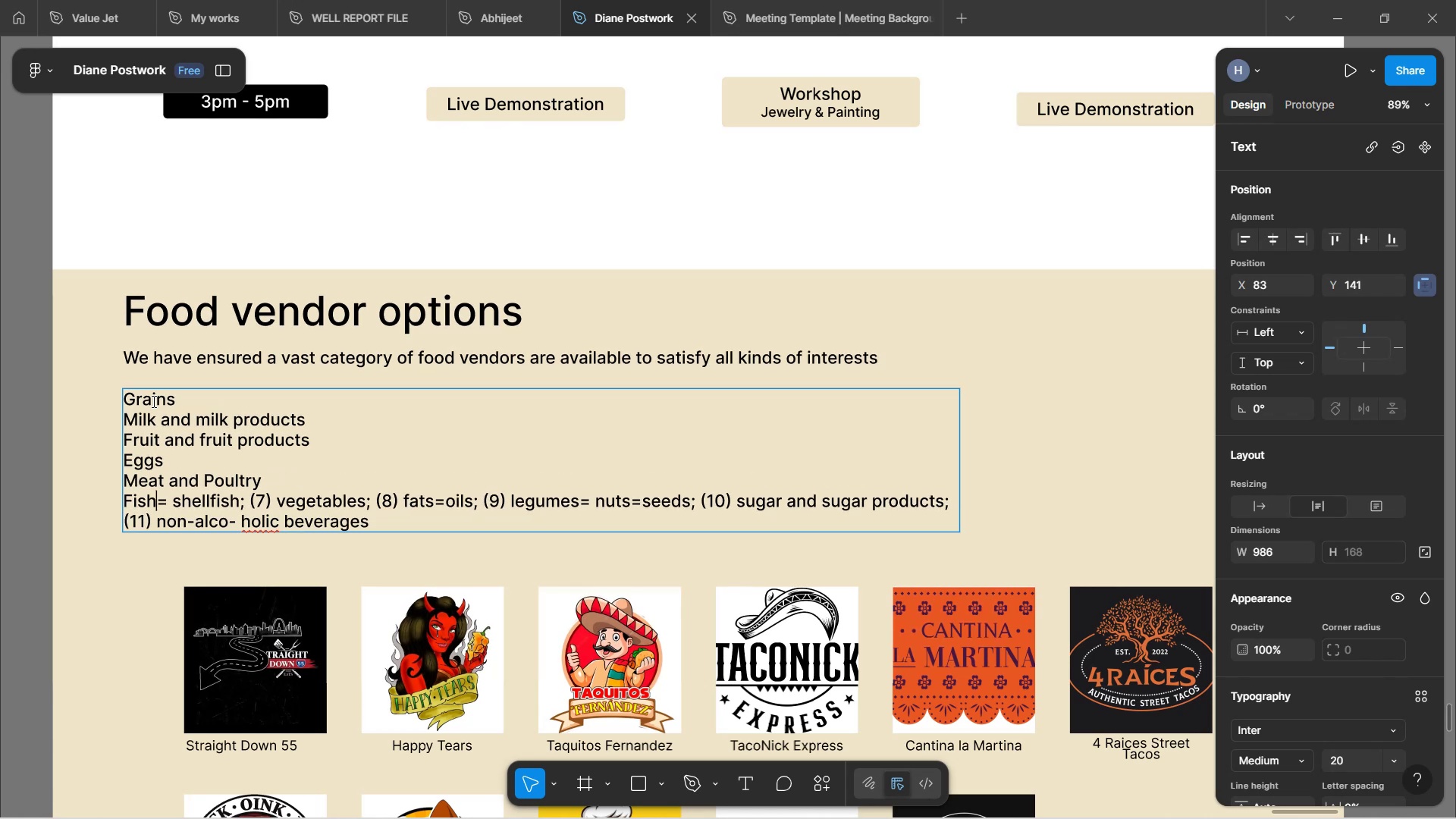 
key(ArrowRight)
 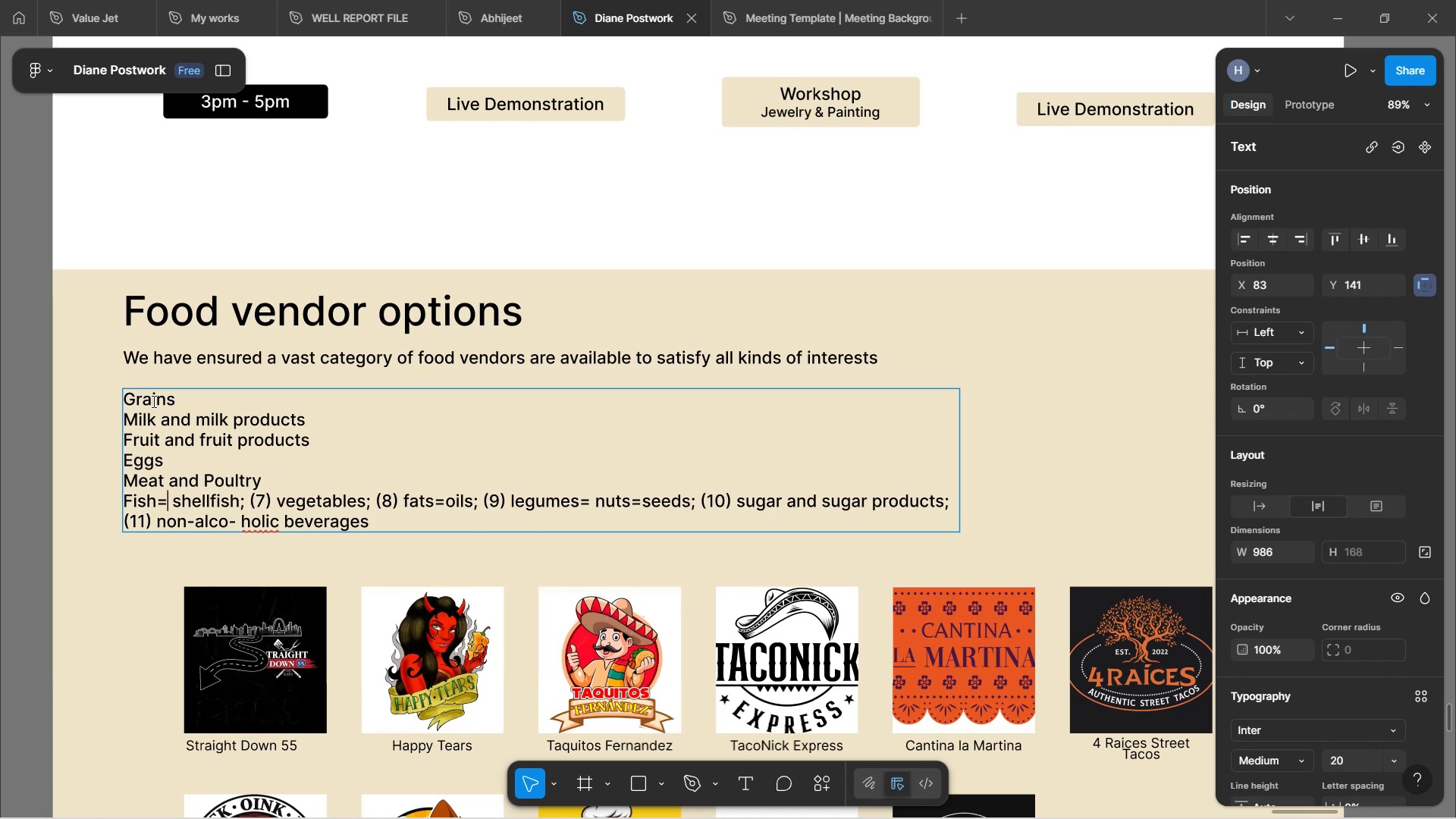 
hold_key(key=ArrowRight, duration=0.38)
 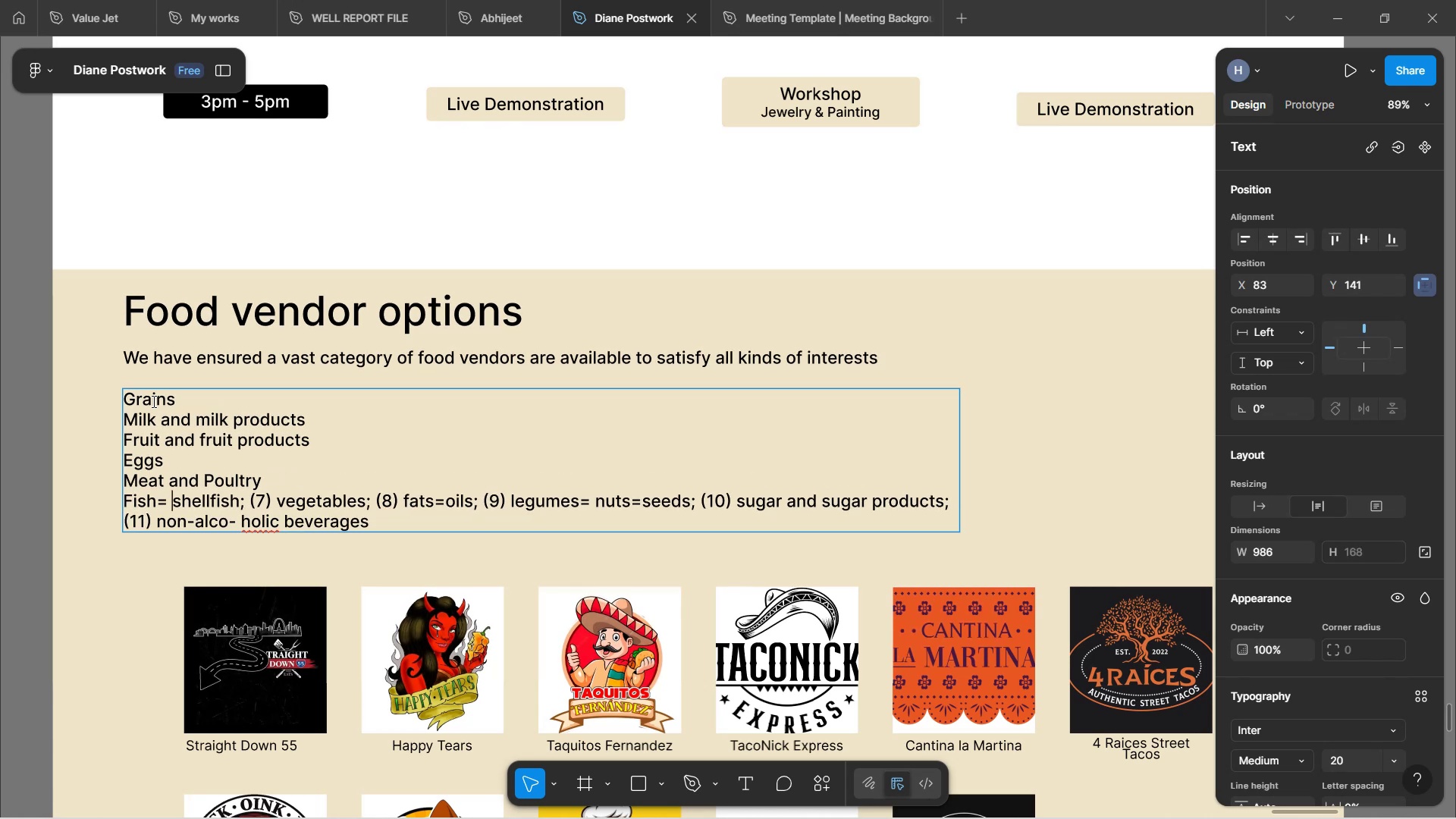 
hold_key(key=ArrowRight, duration=0.79)
 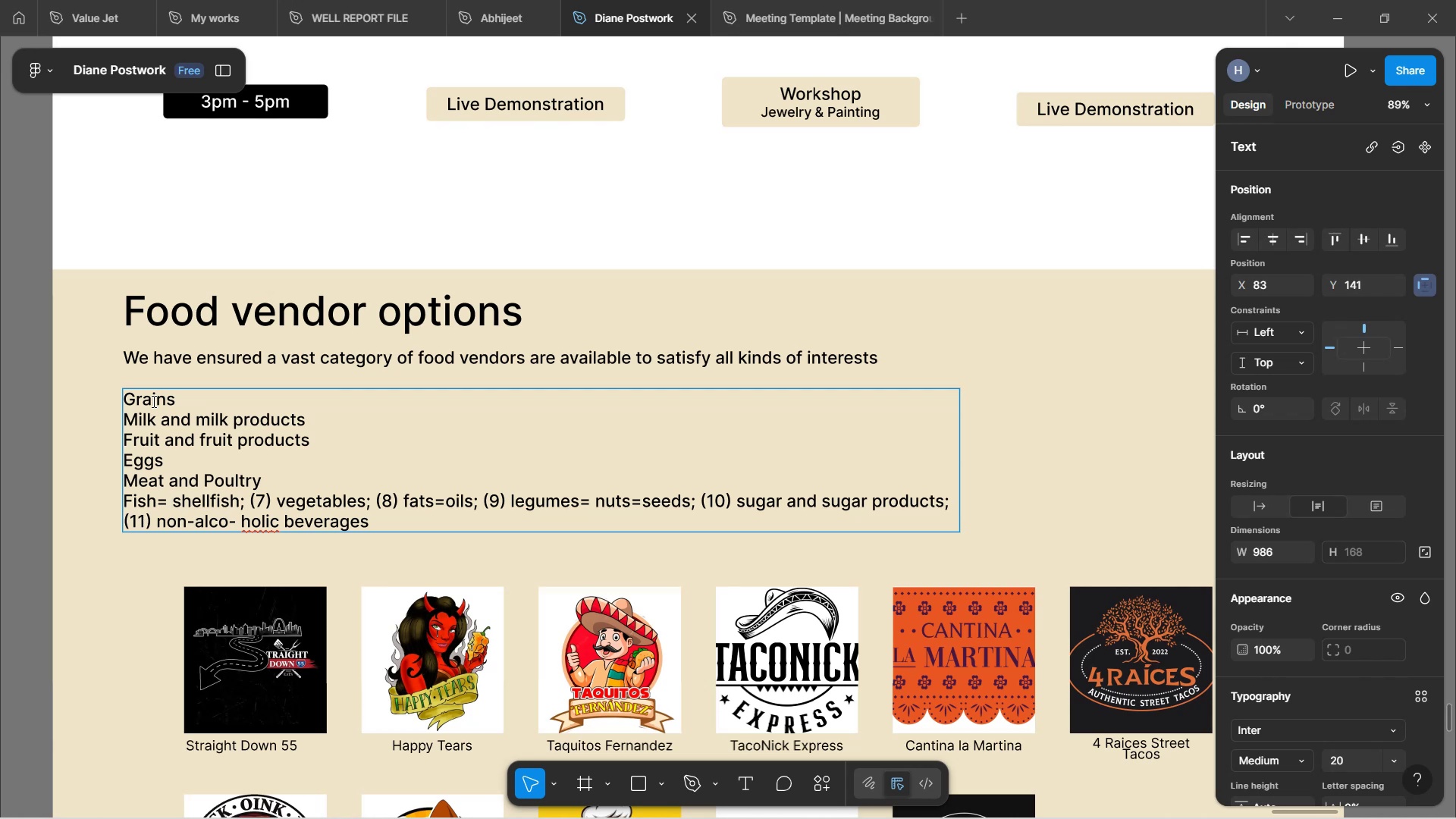 
key(ArrowRight)
 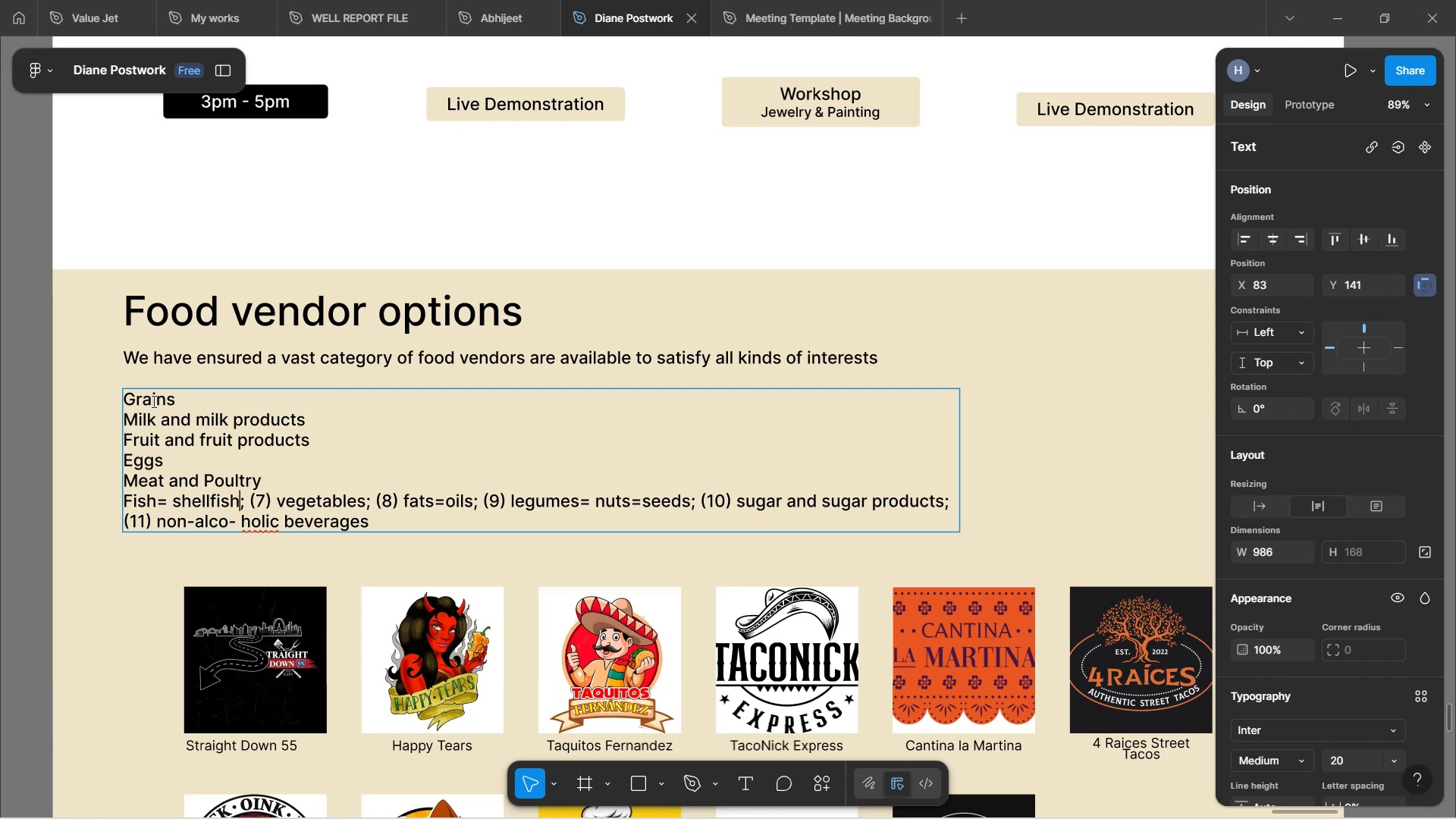 
key(ArrowRight)
 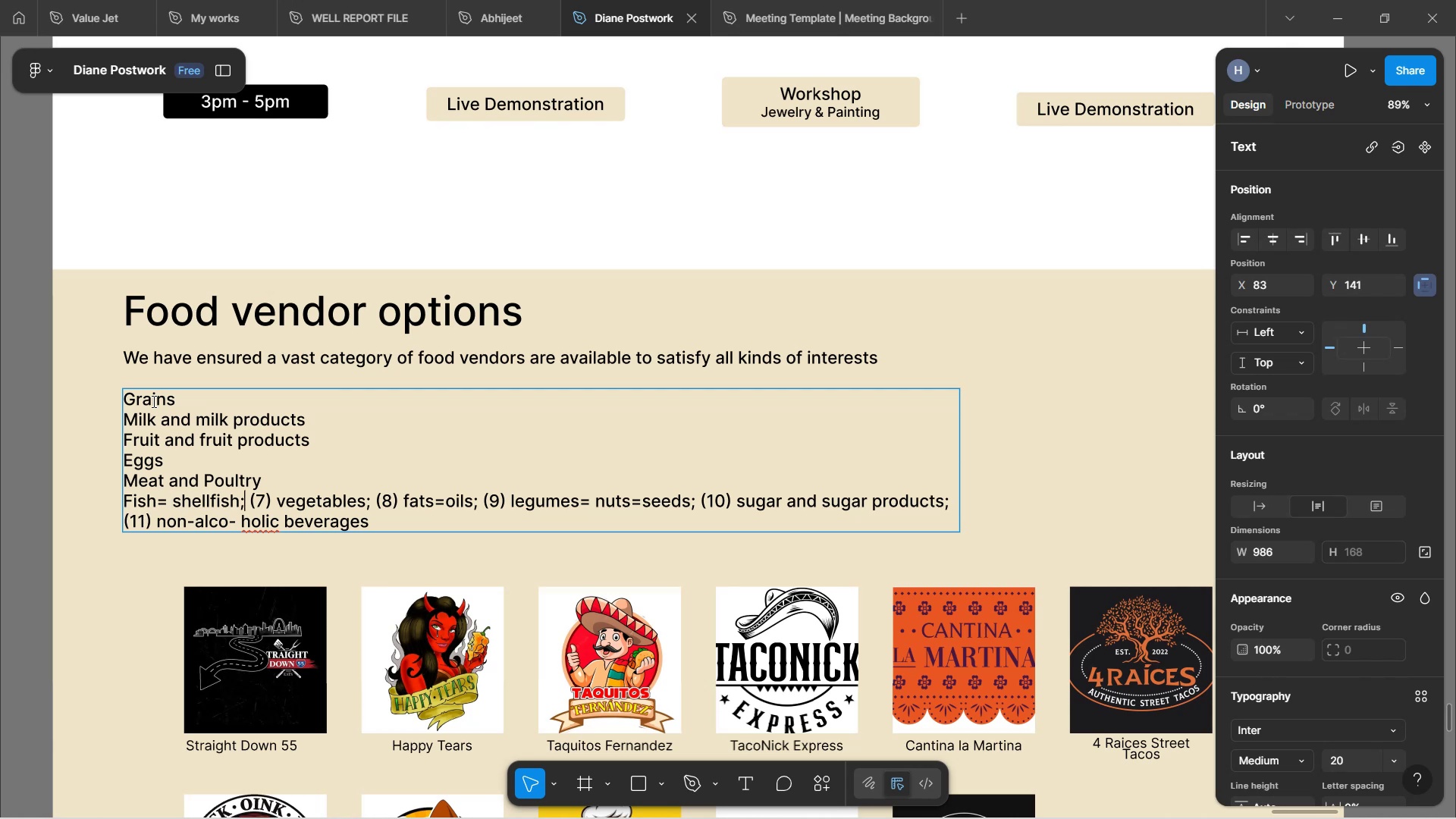 
key(Backspace)
 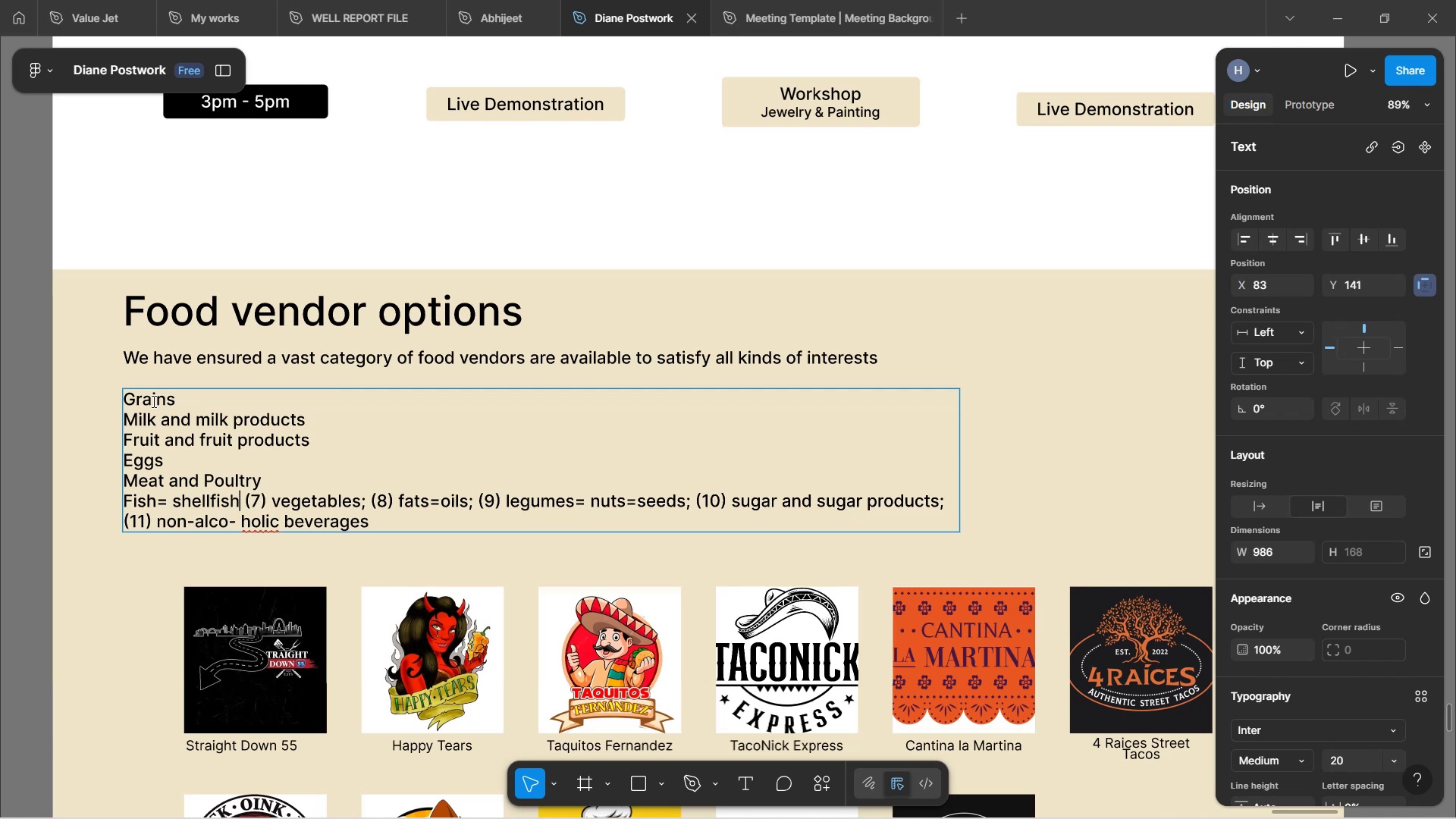 
key(ArrowRight)
 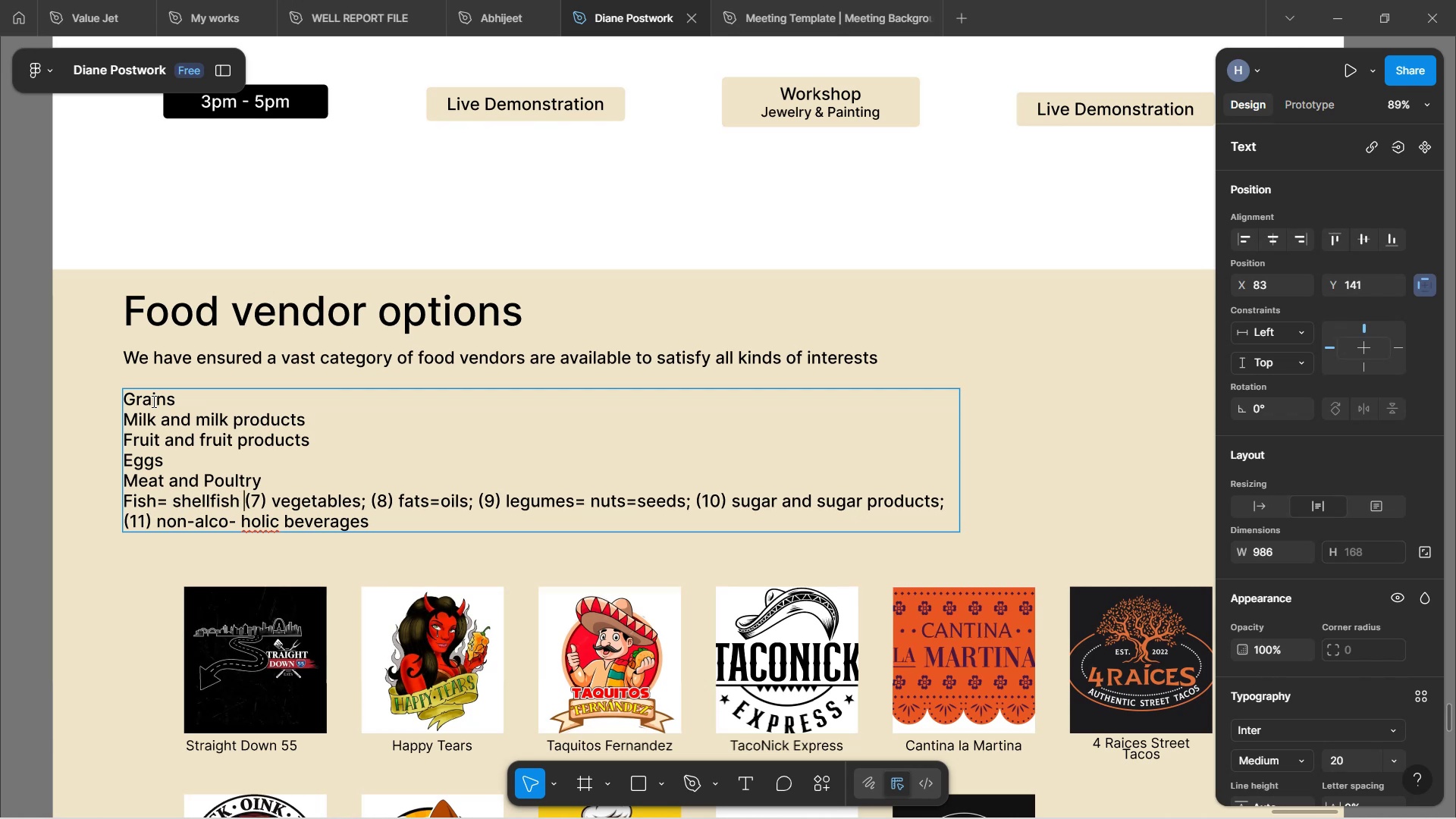 
key(ArrowRight)
 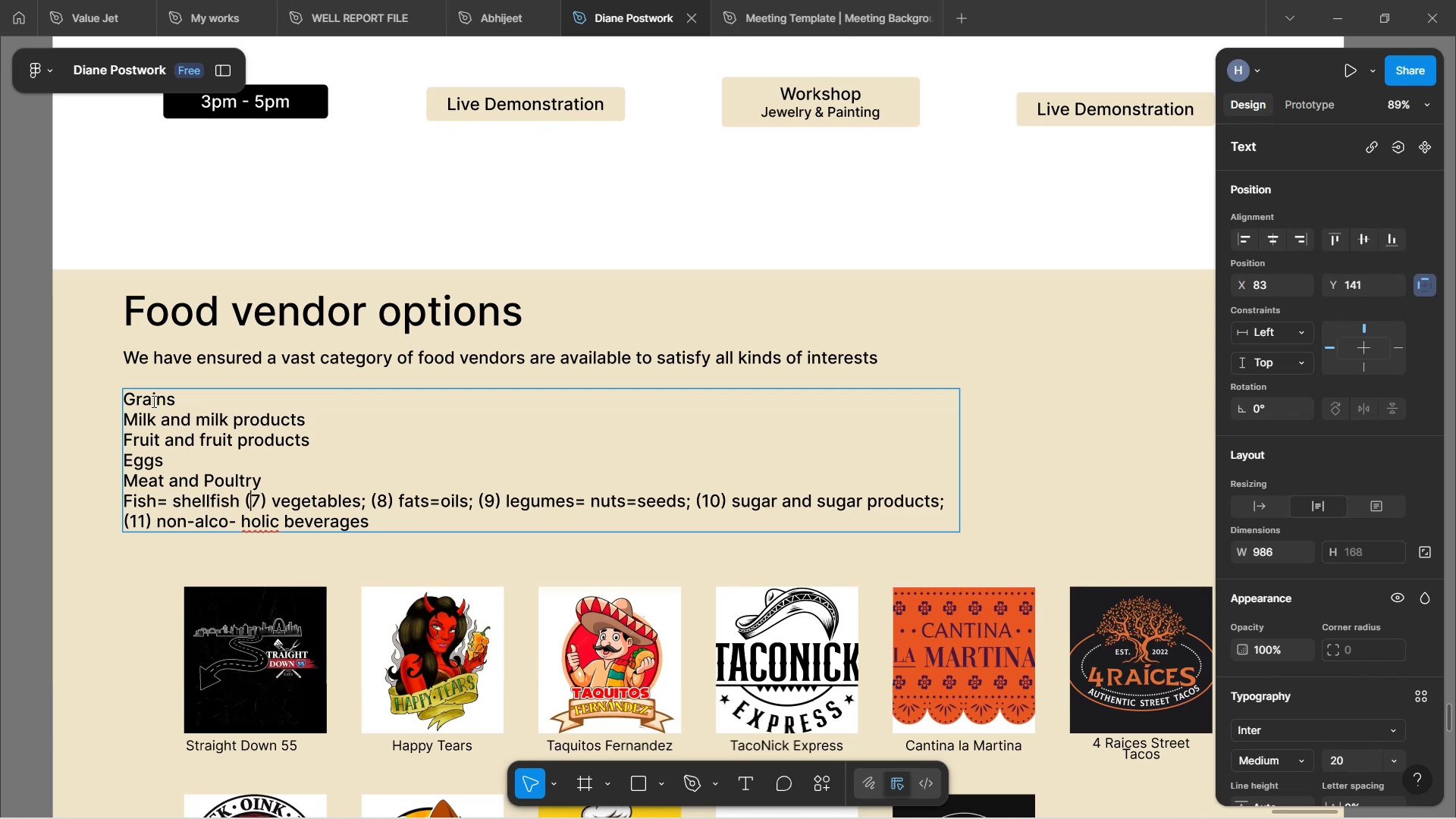 
key(ArrowRight)
 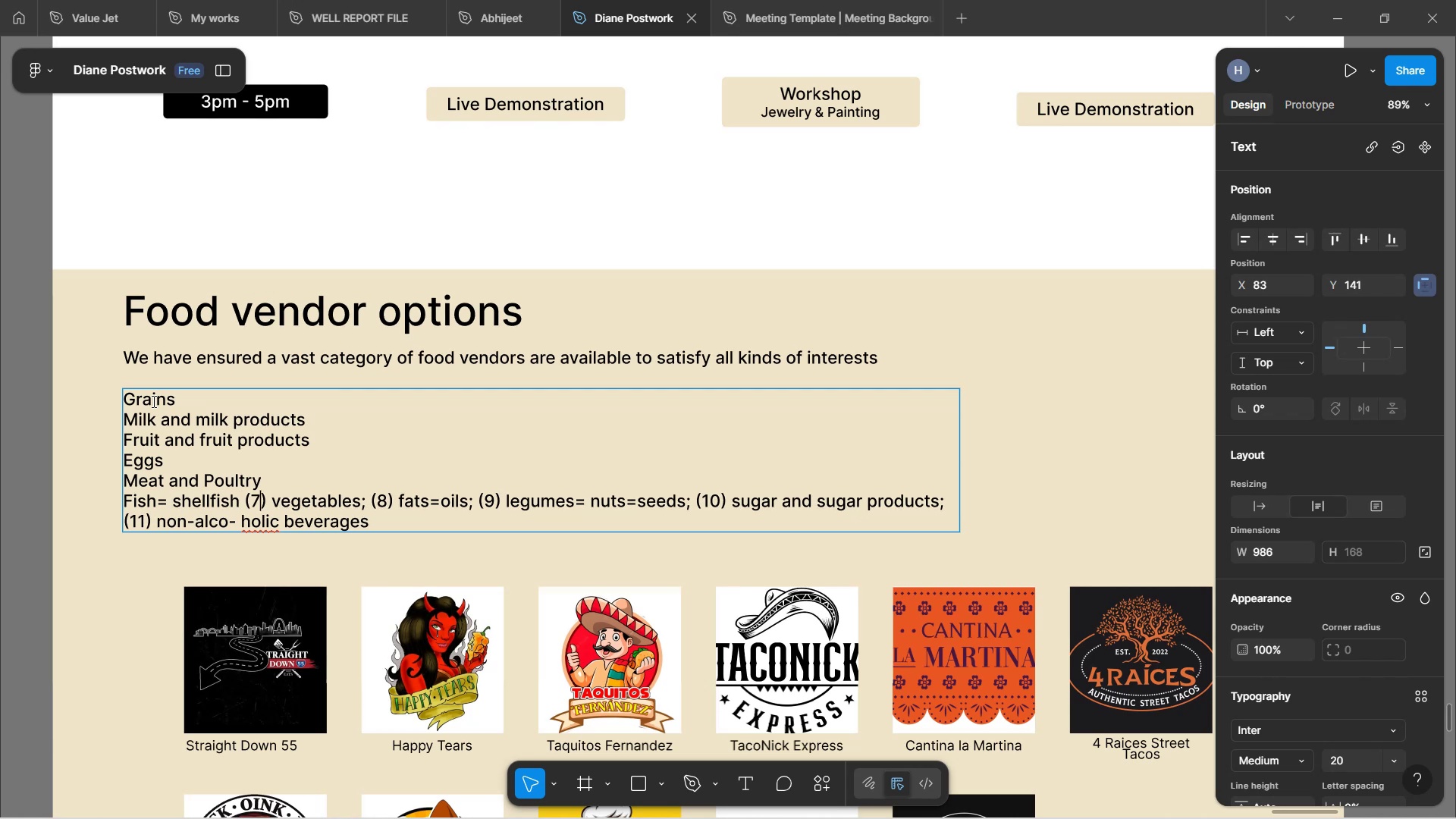 
key(ArrowRight)
 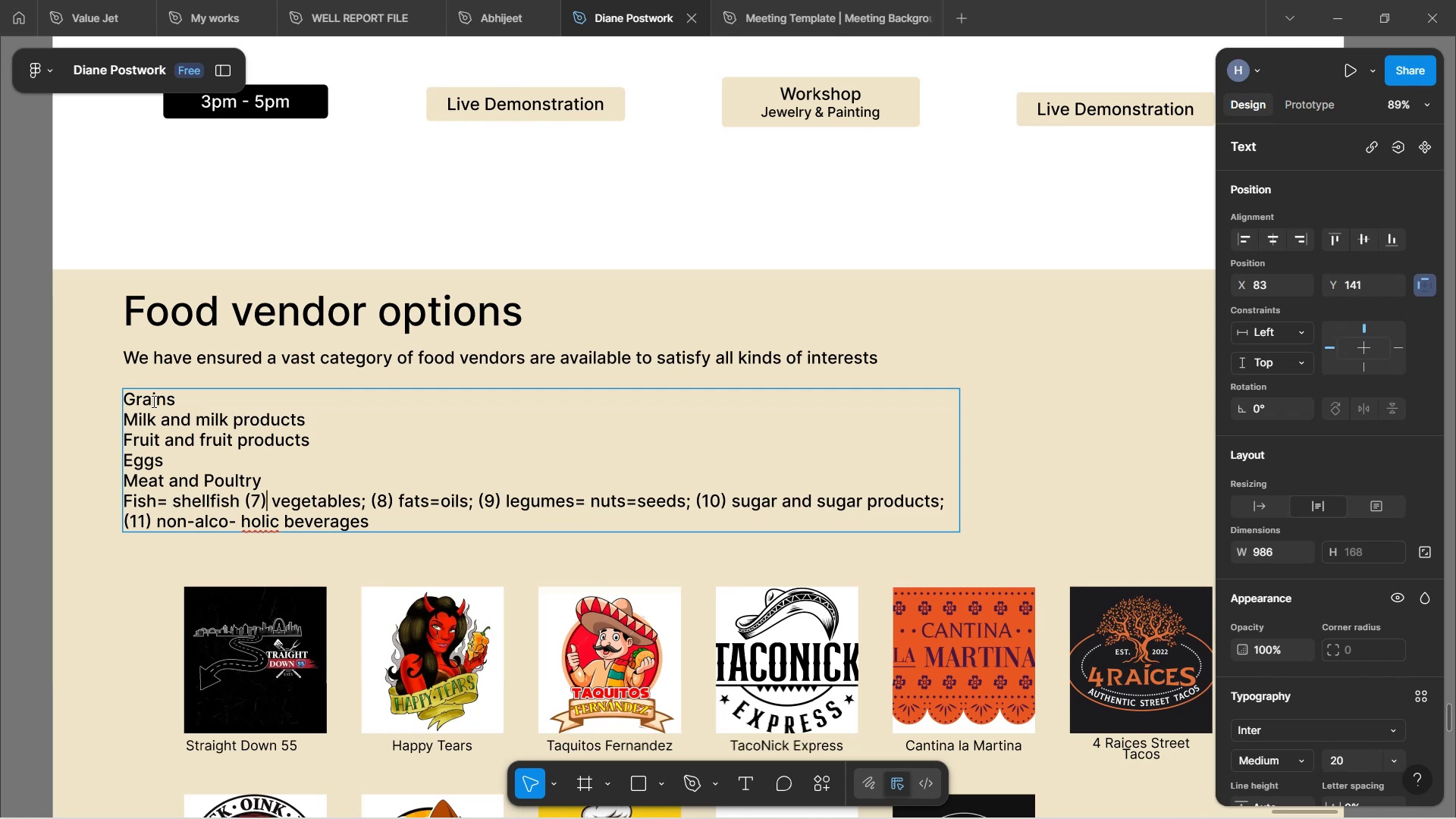 
key(ArrowRight)
 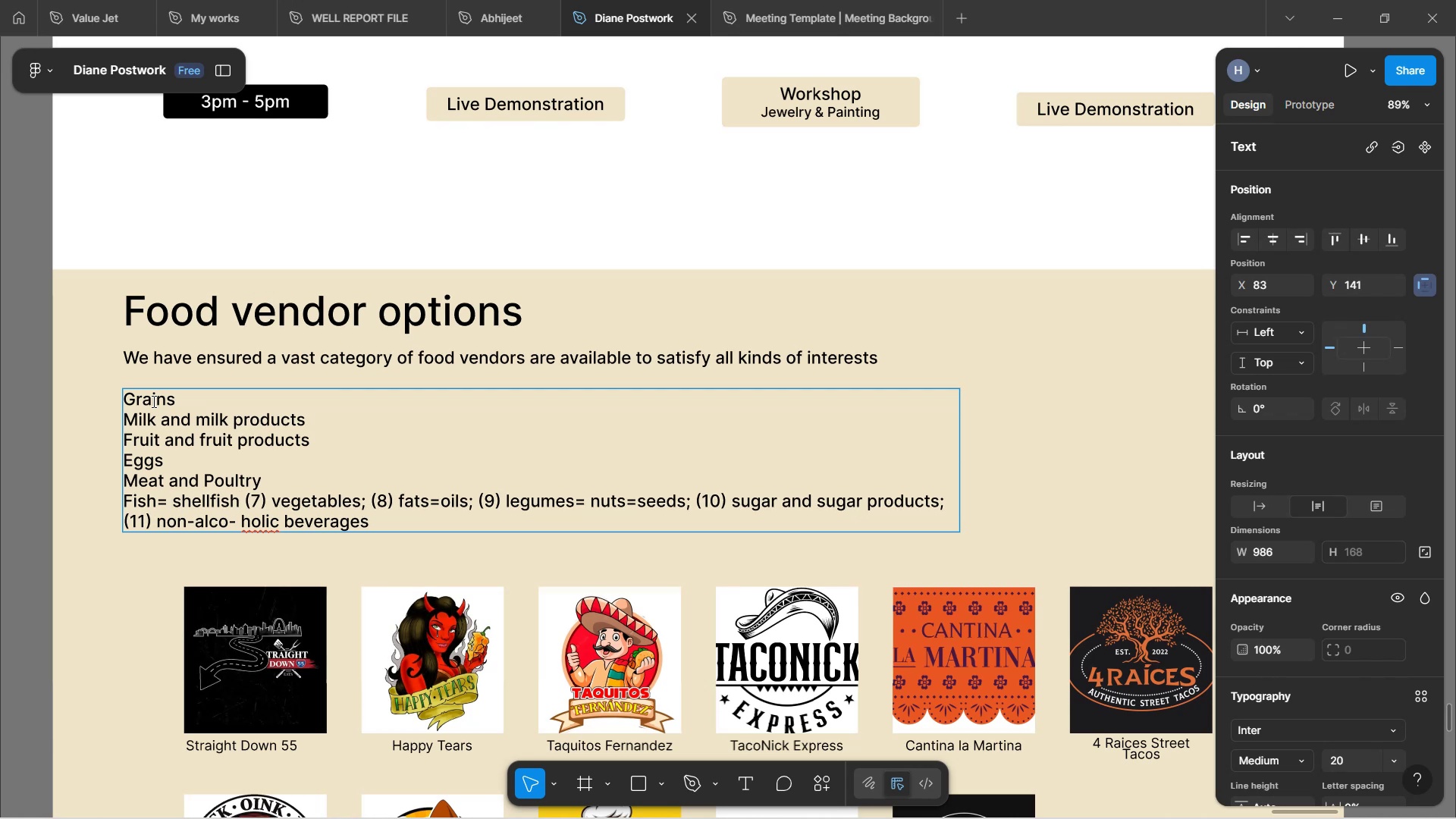 
key(Backspace)
 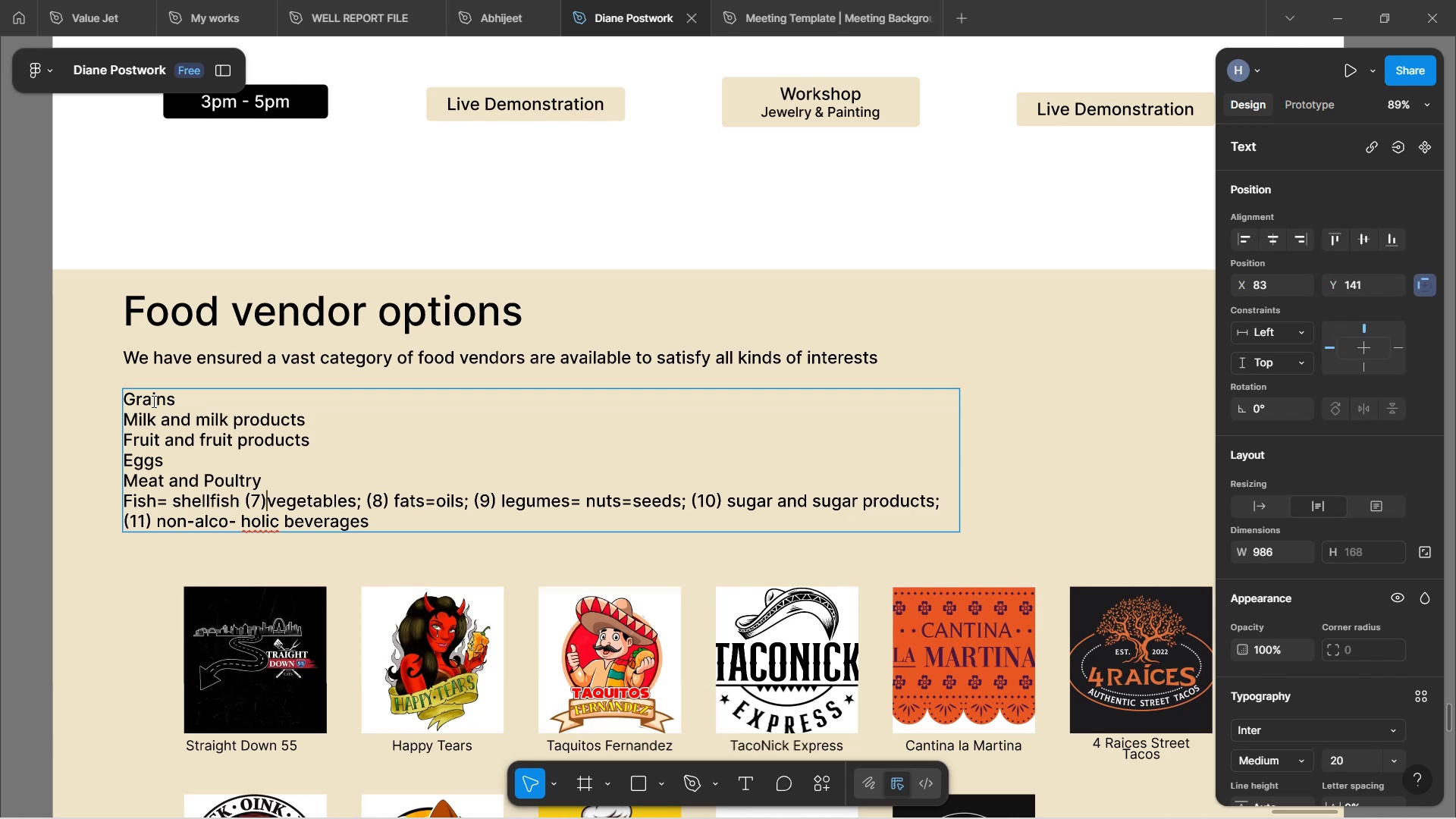 
key(Backspace)
 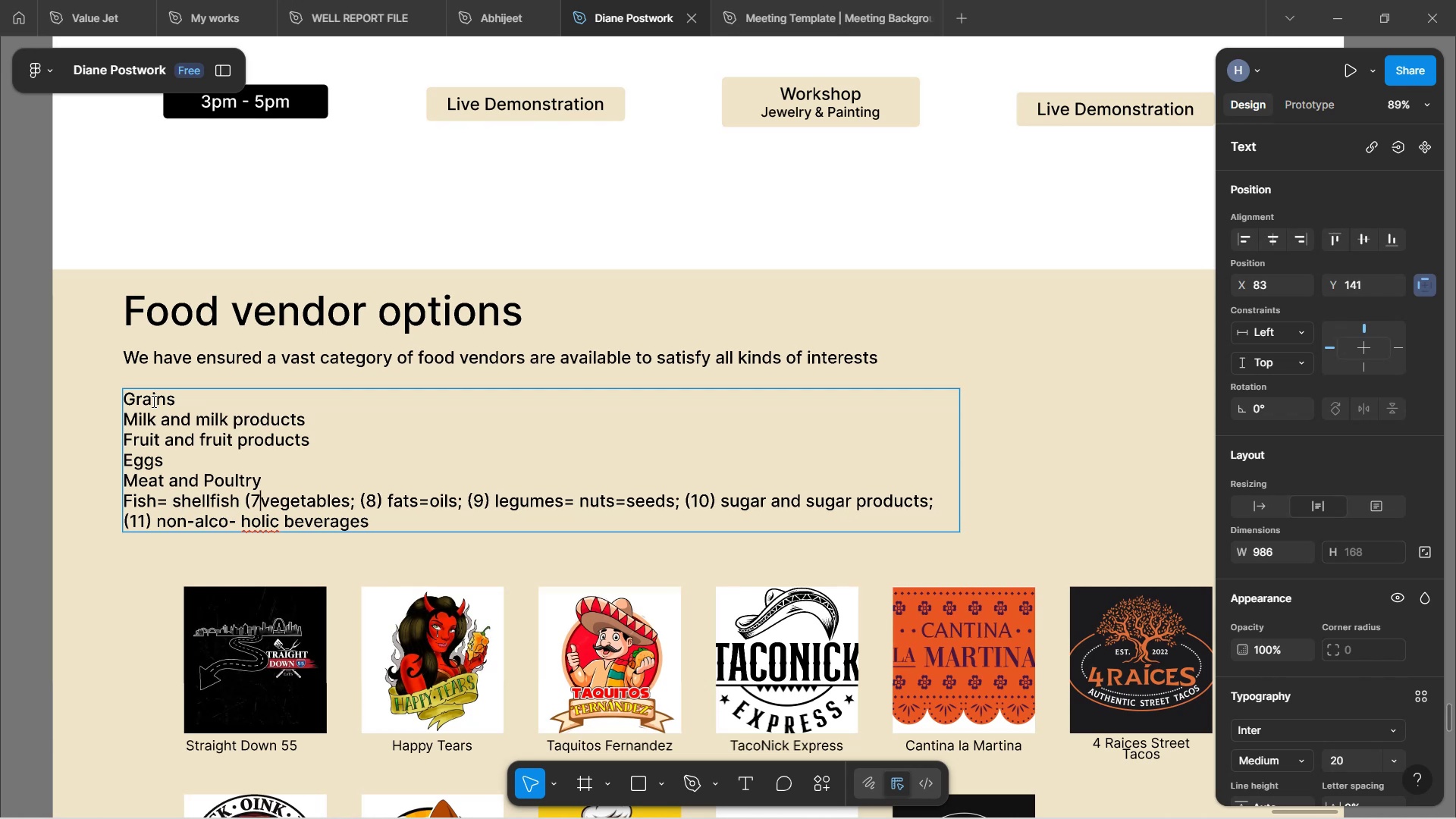 
key(Backspace)
 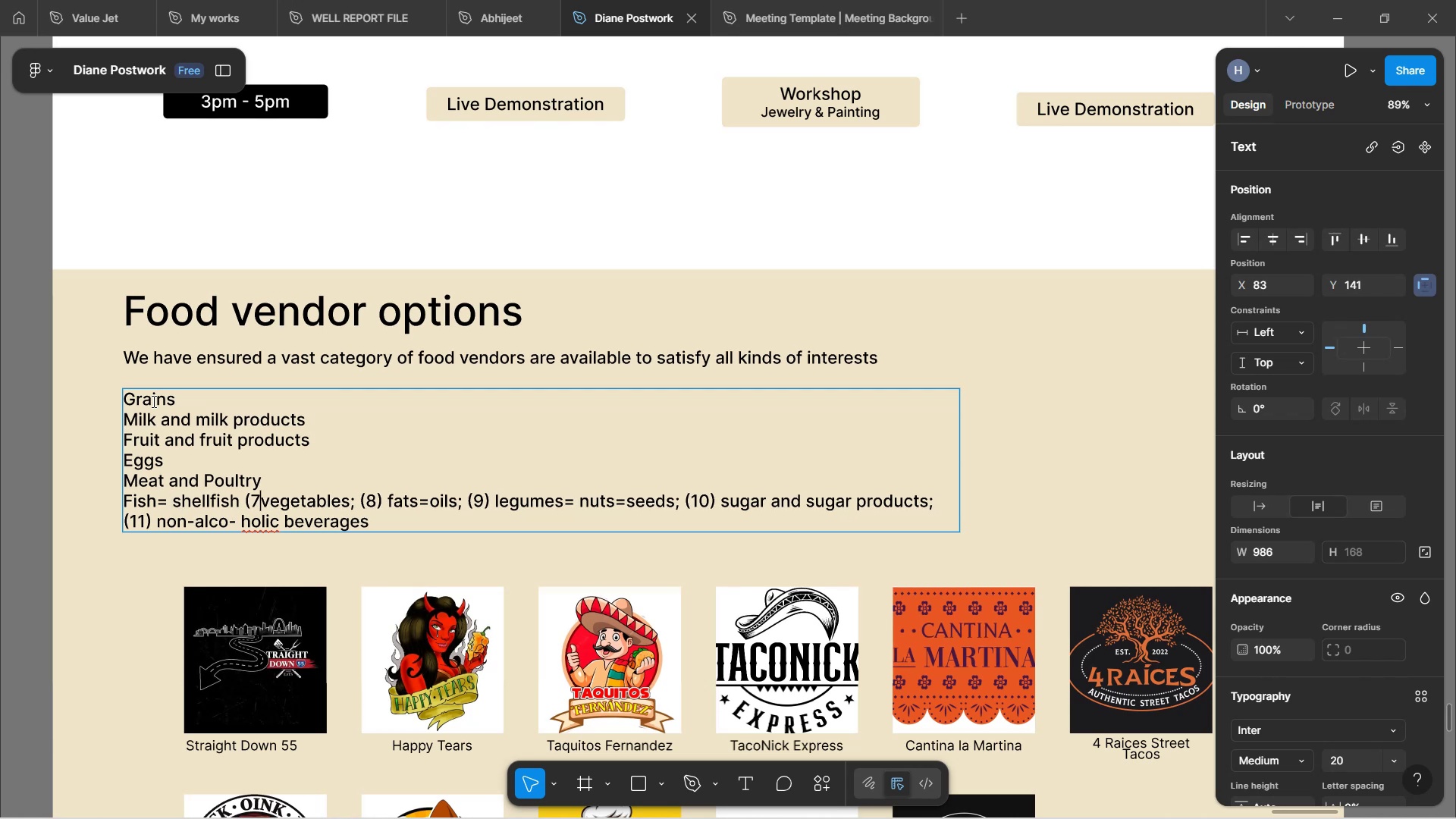 
key(Backspace)
 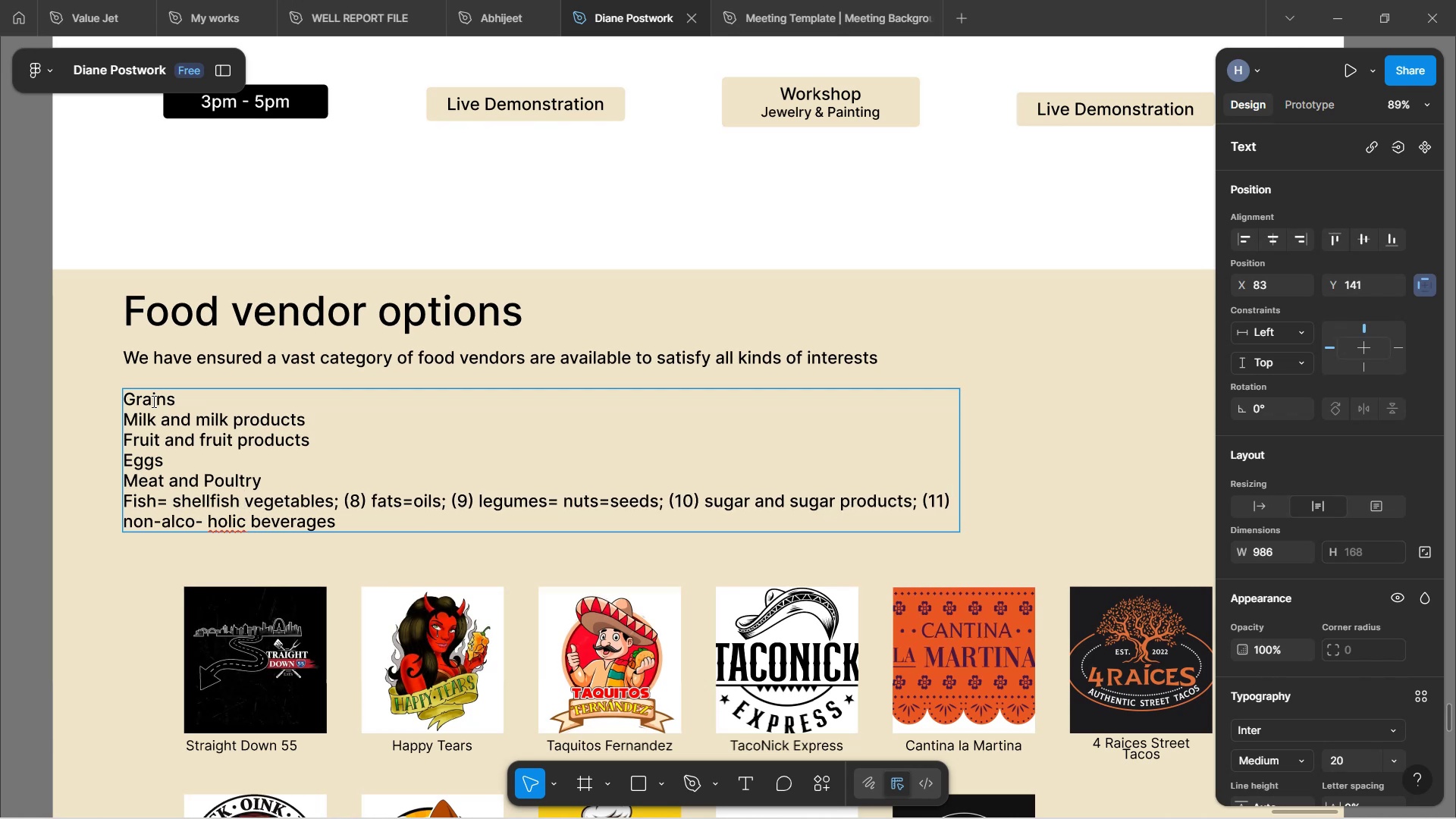 
key(Enter)
 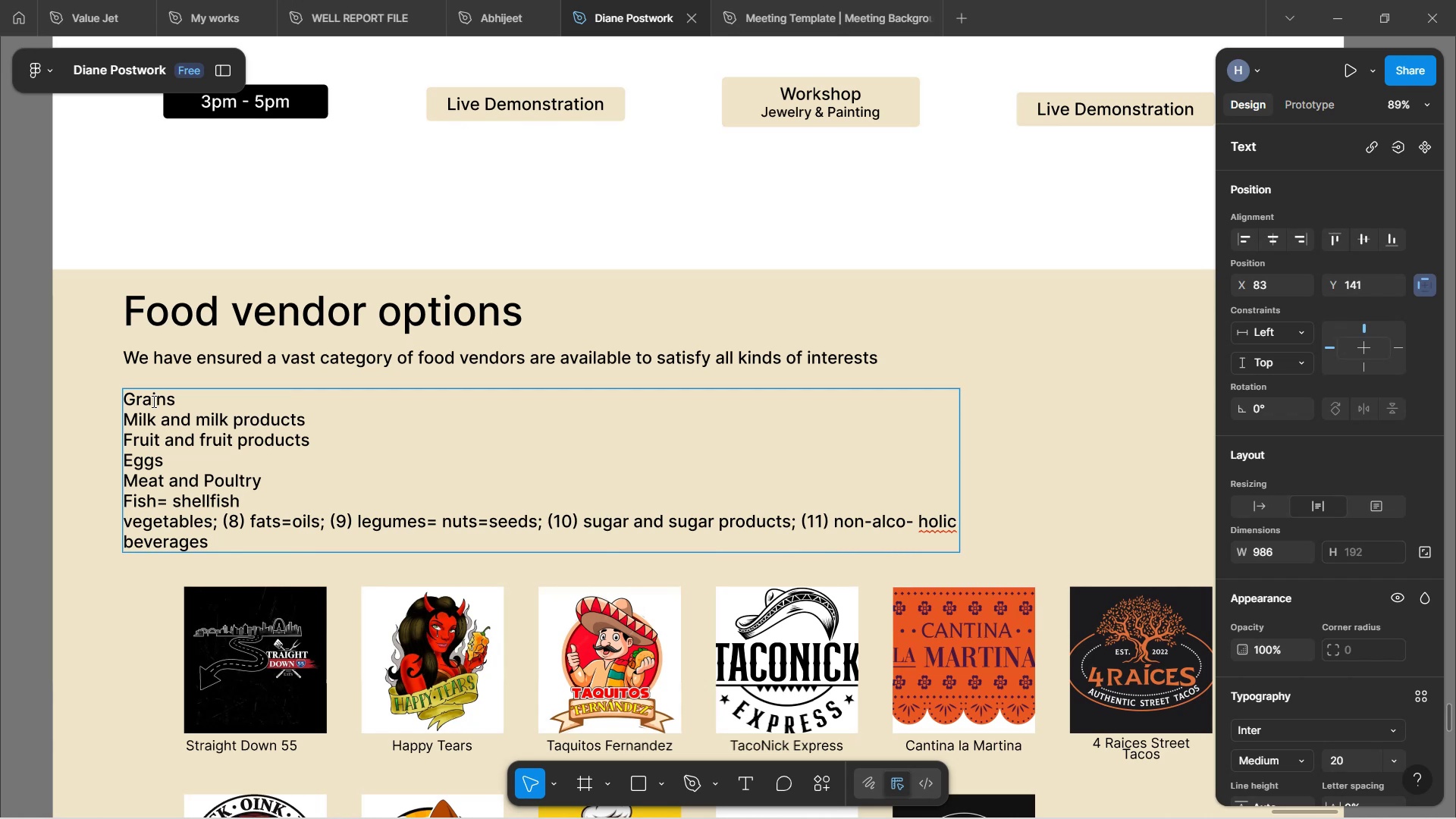 
key(ArrowRight)
 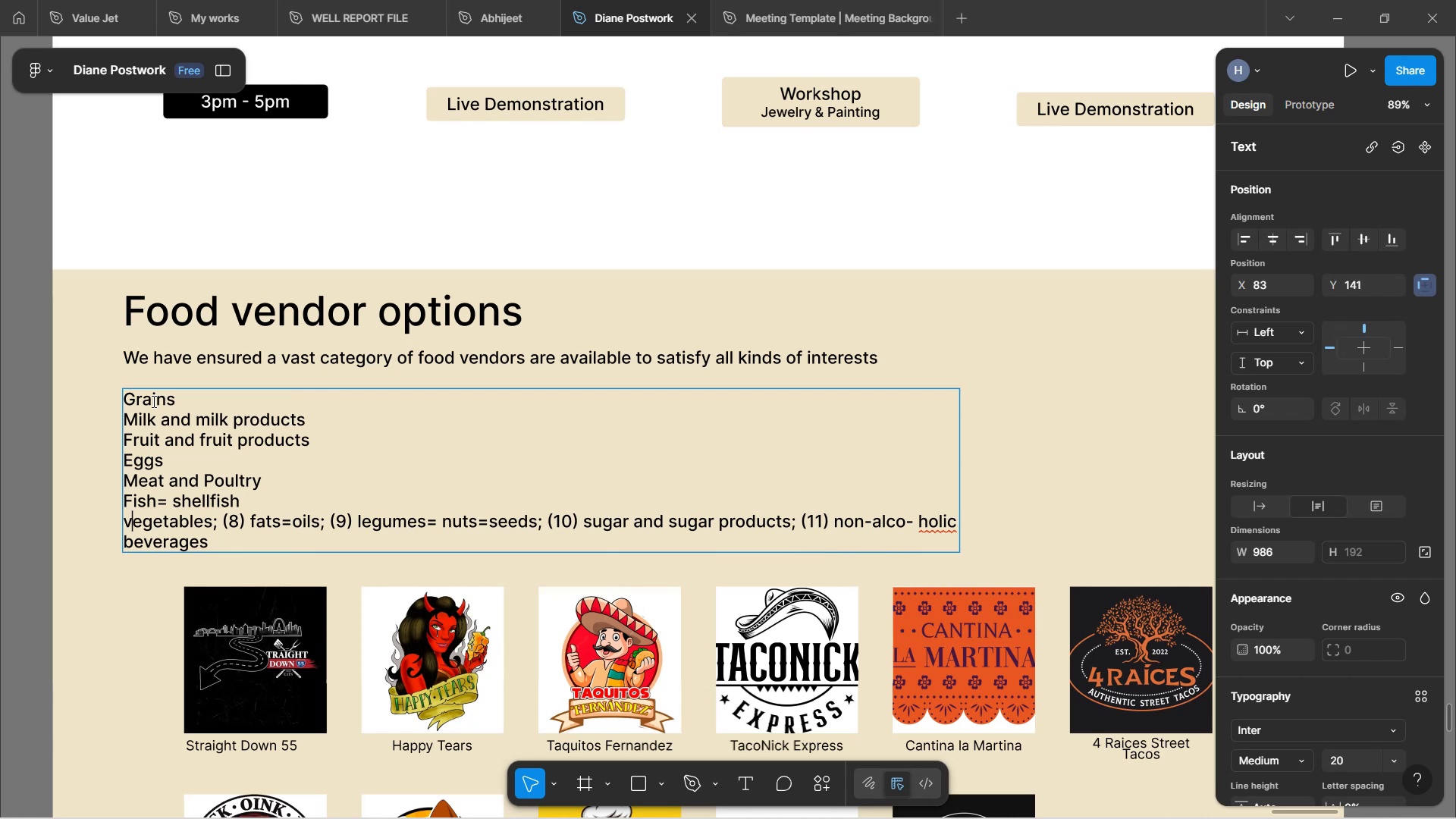 
key(Backspace)
 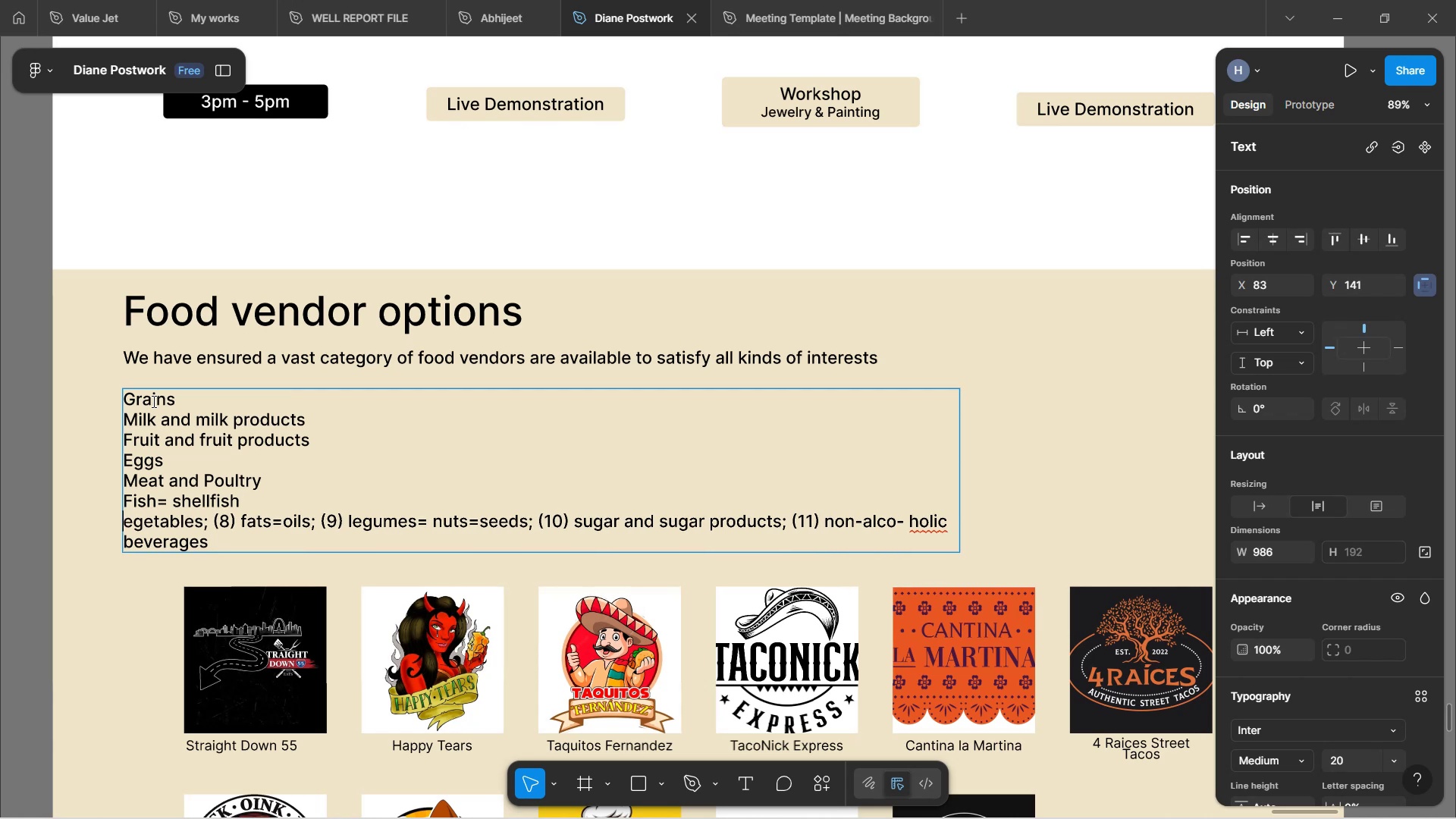 
key(CapsLock)
 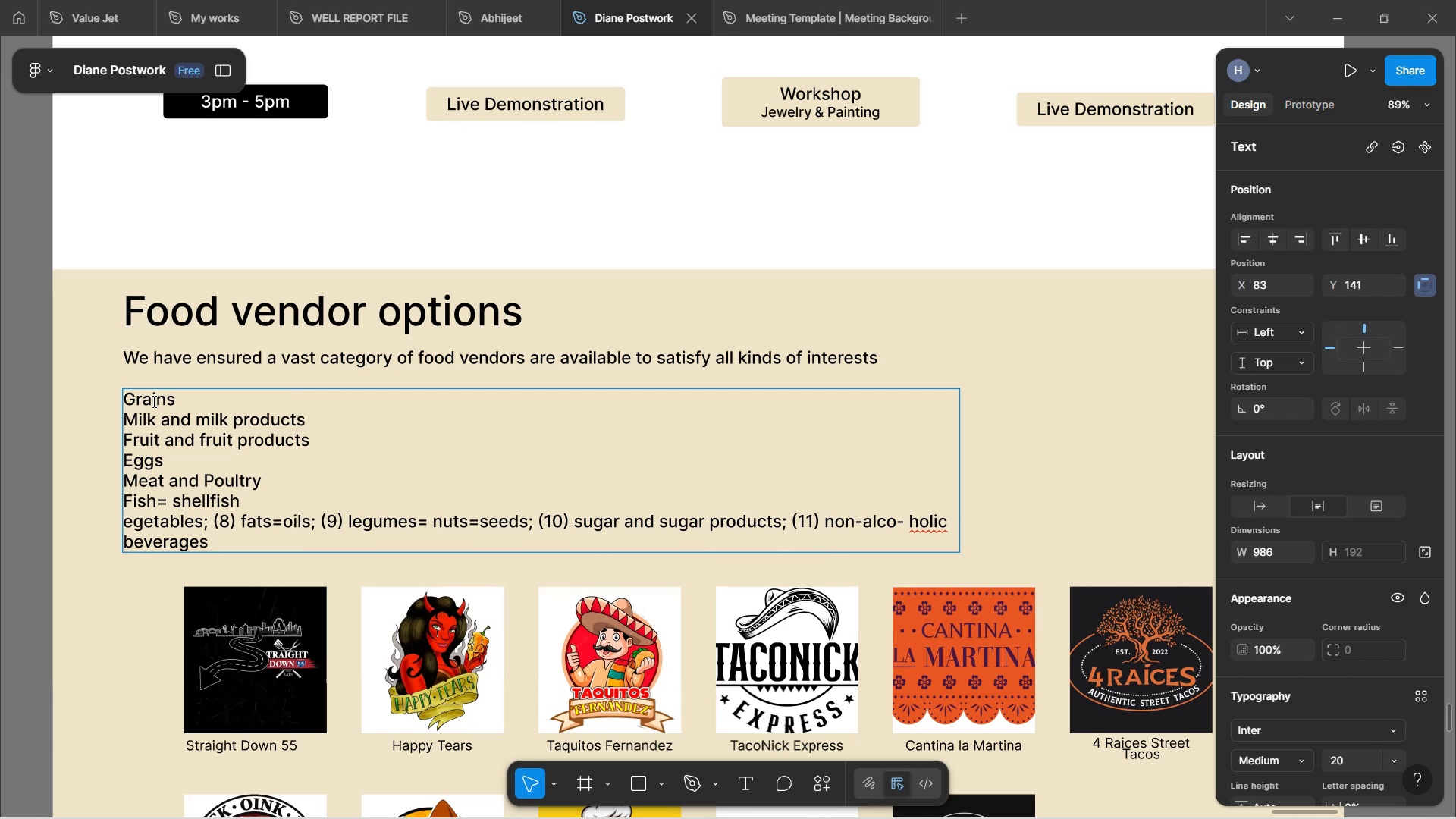 
key(CapsLock)
 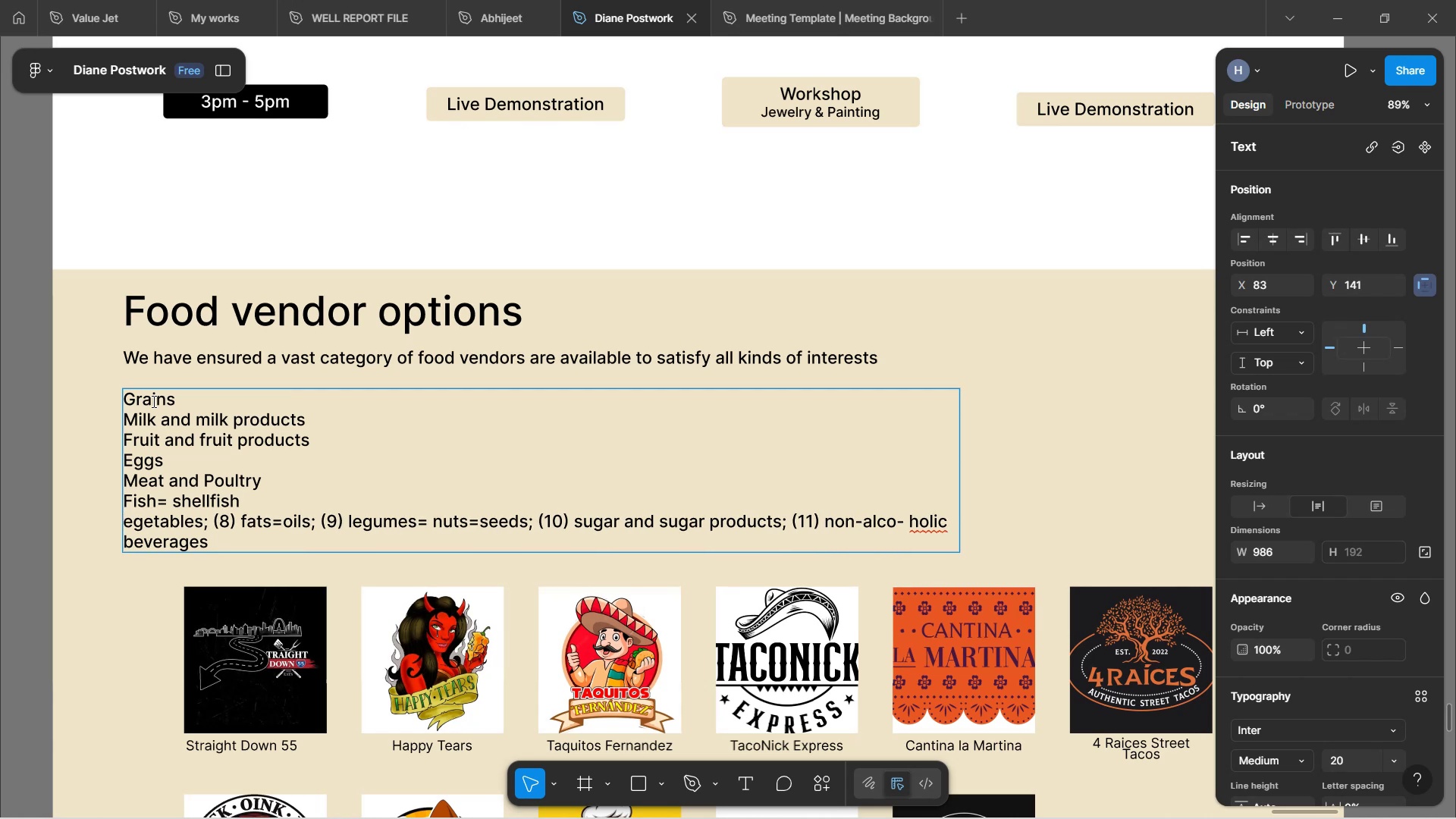 
key(V)
 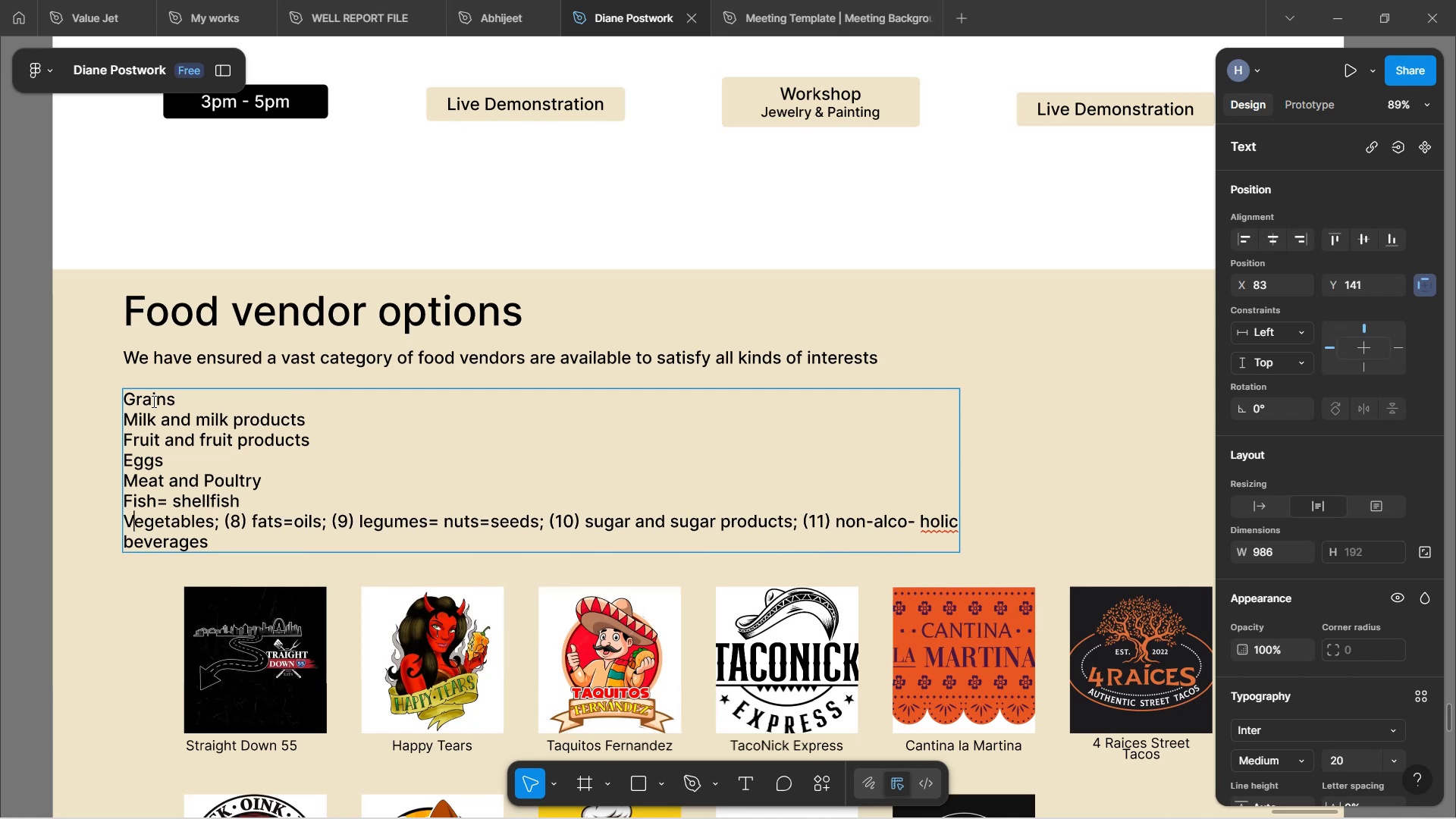 
hold_key(key=ArrowRight, duration=0.8)
 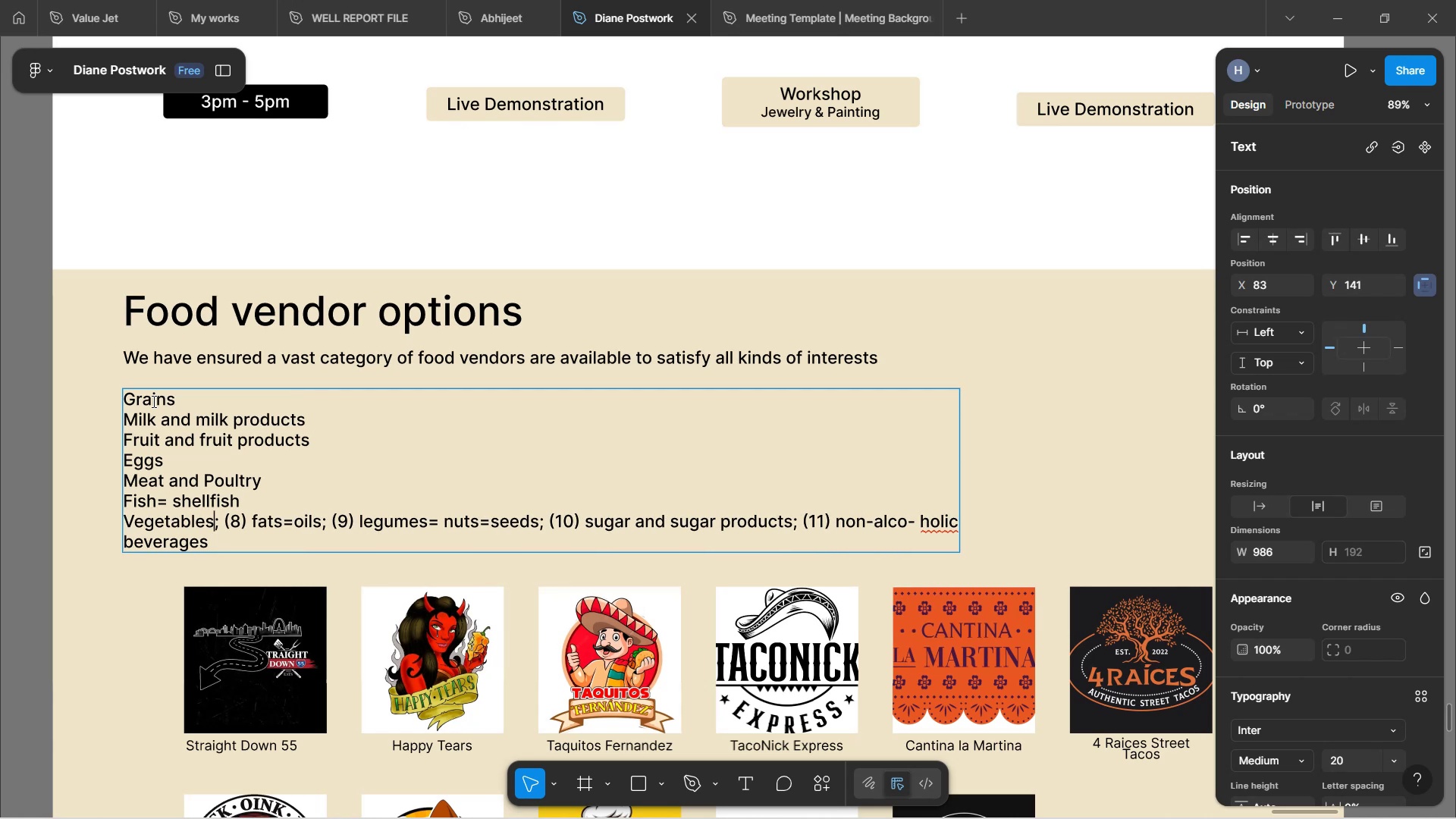 
key(ArrowRight)
 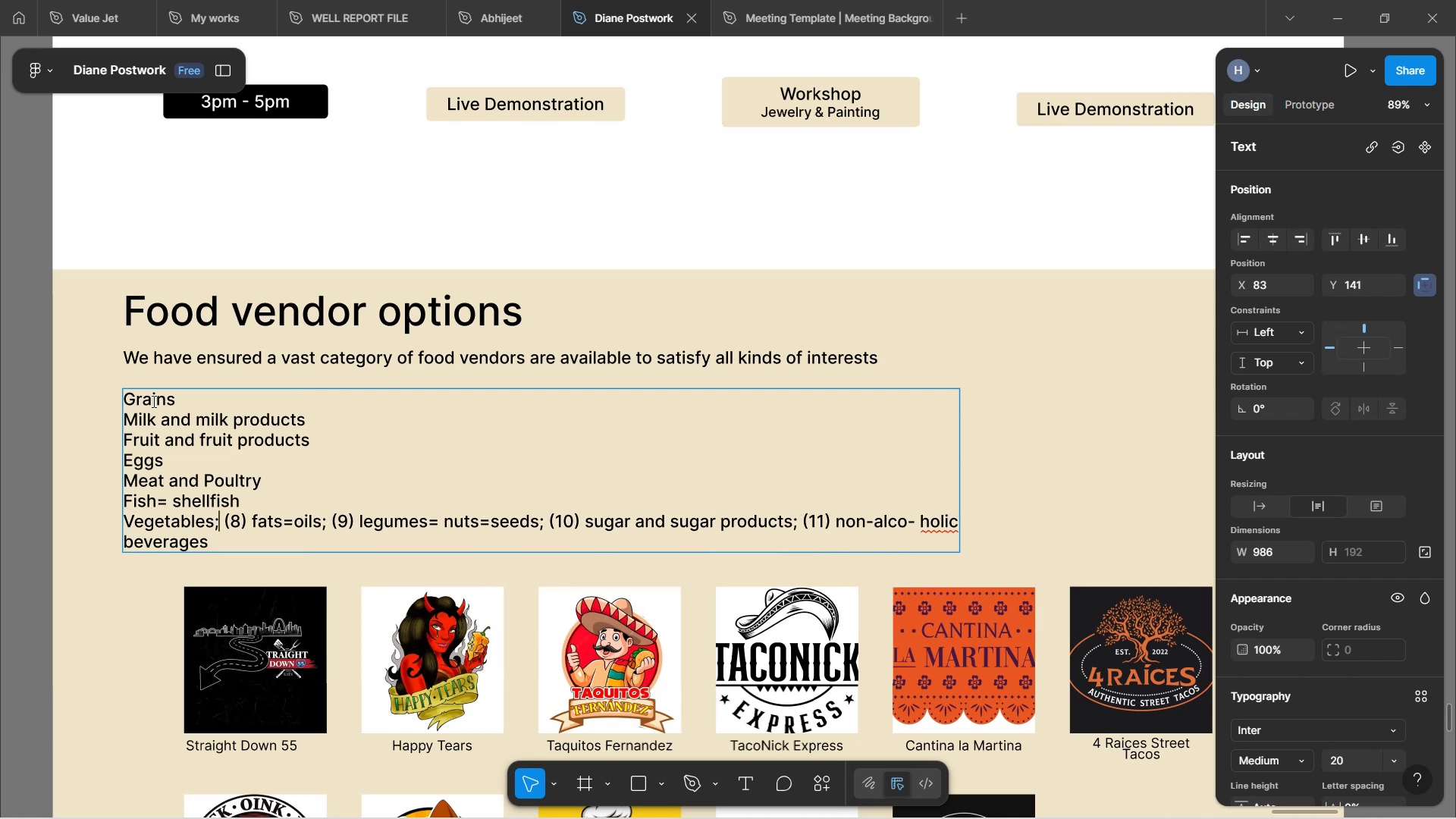 
key(Backspace)
 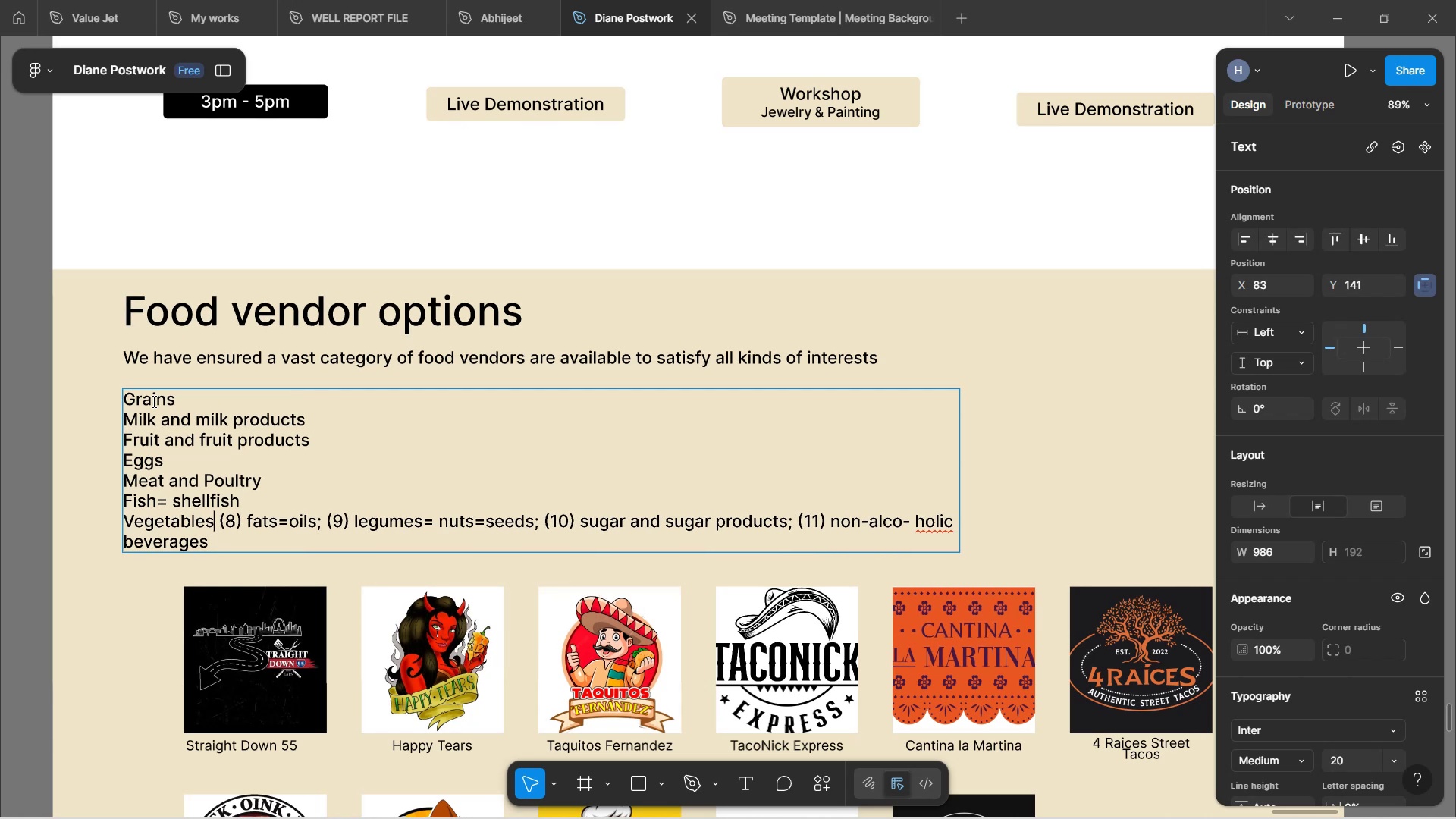 
key(ArrowRight)
 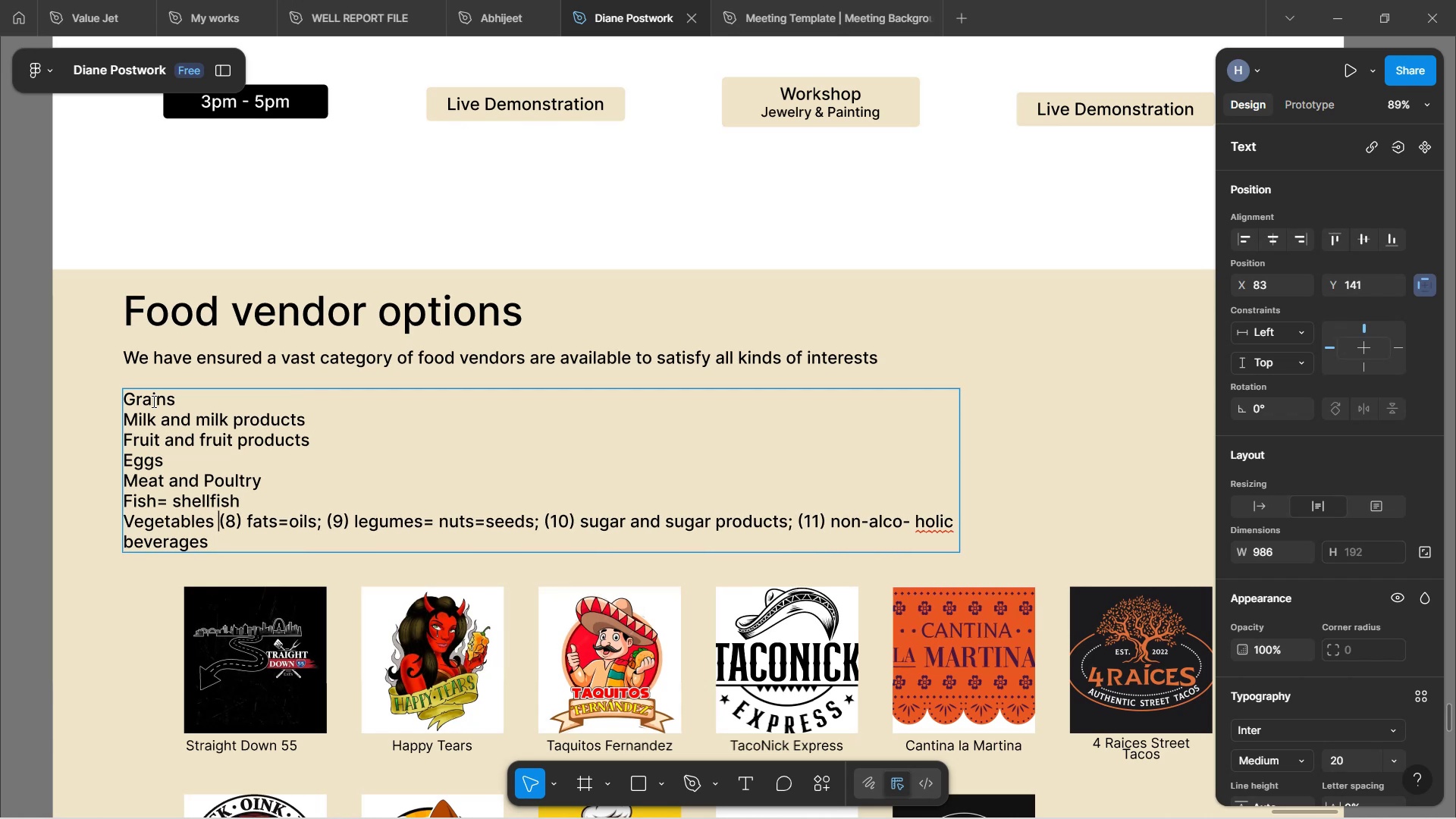 
key(ArrowRight)
 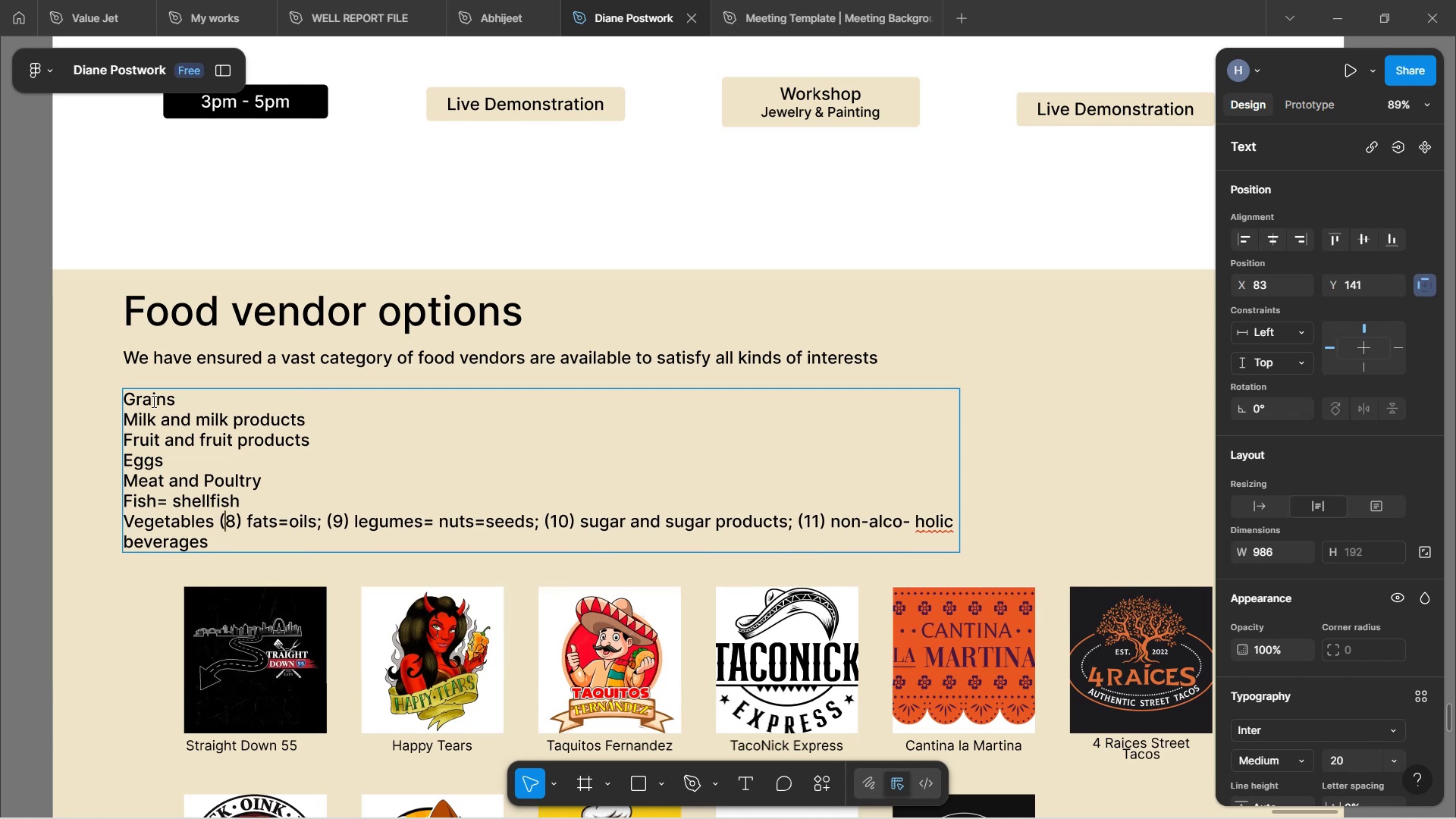 
key(ArrowRight)
 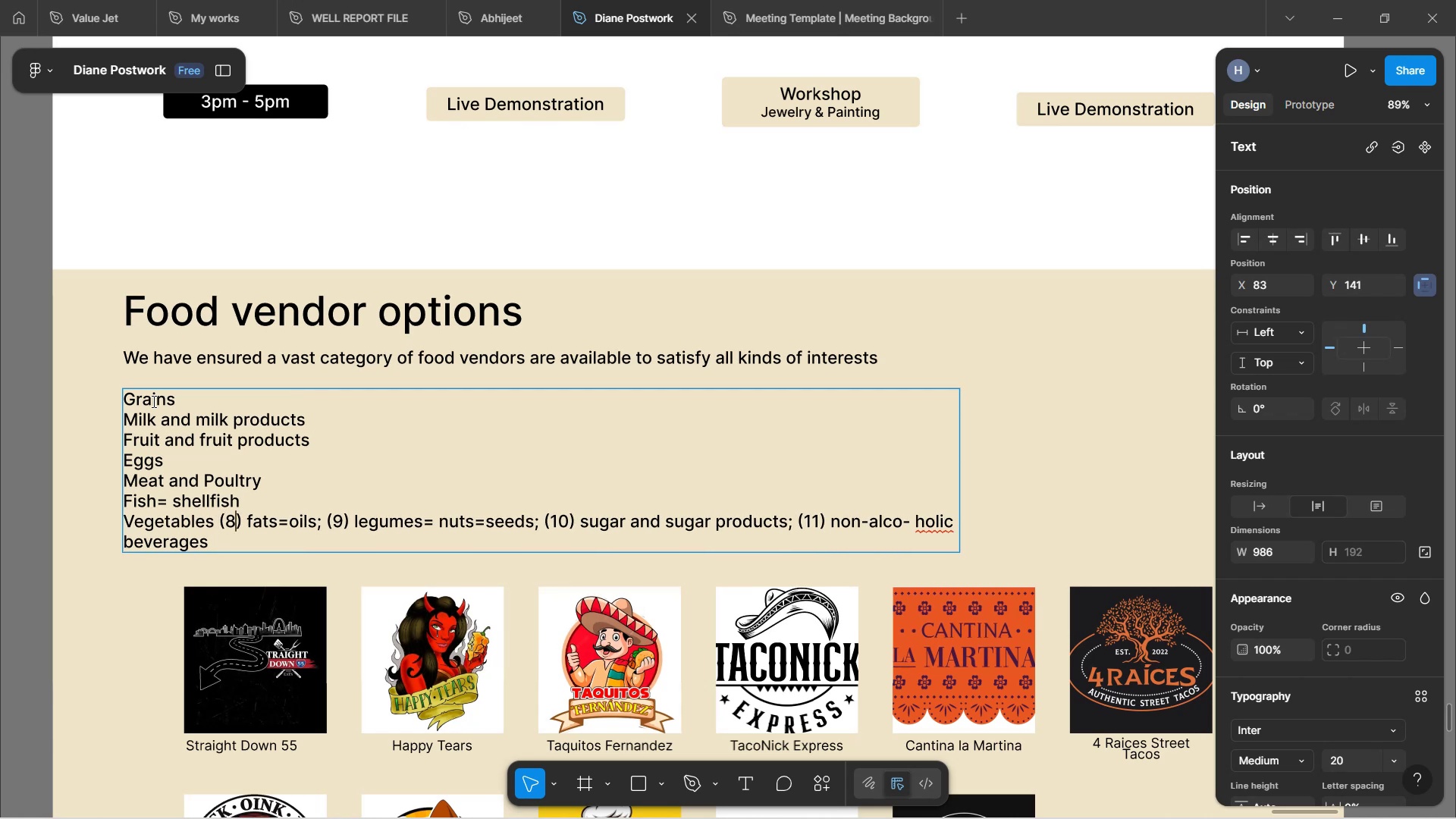 
key(ArrowRight)
 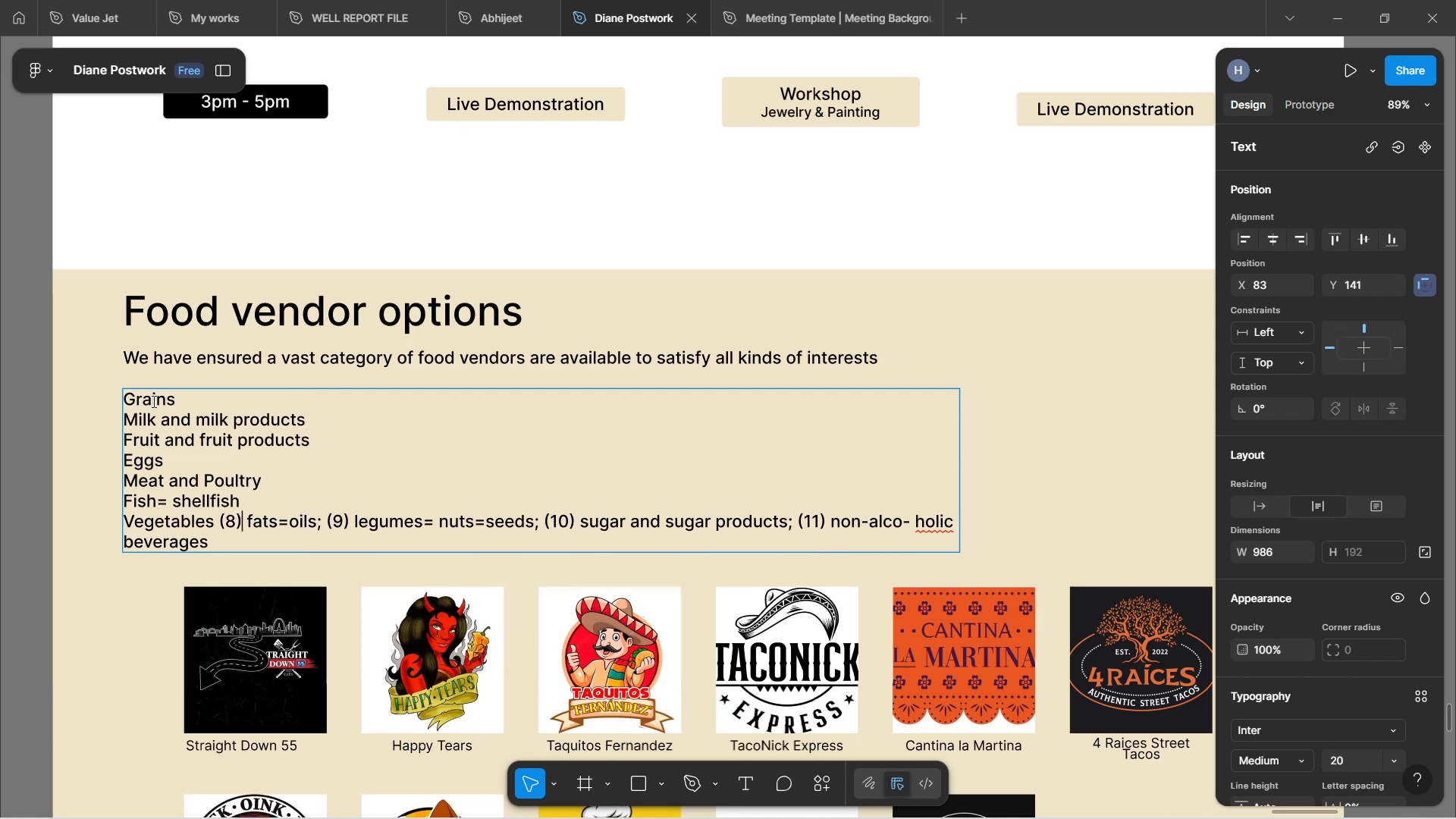 
key(ArrowRight)
 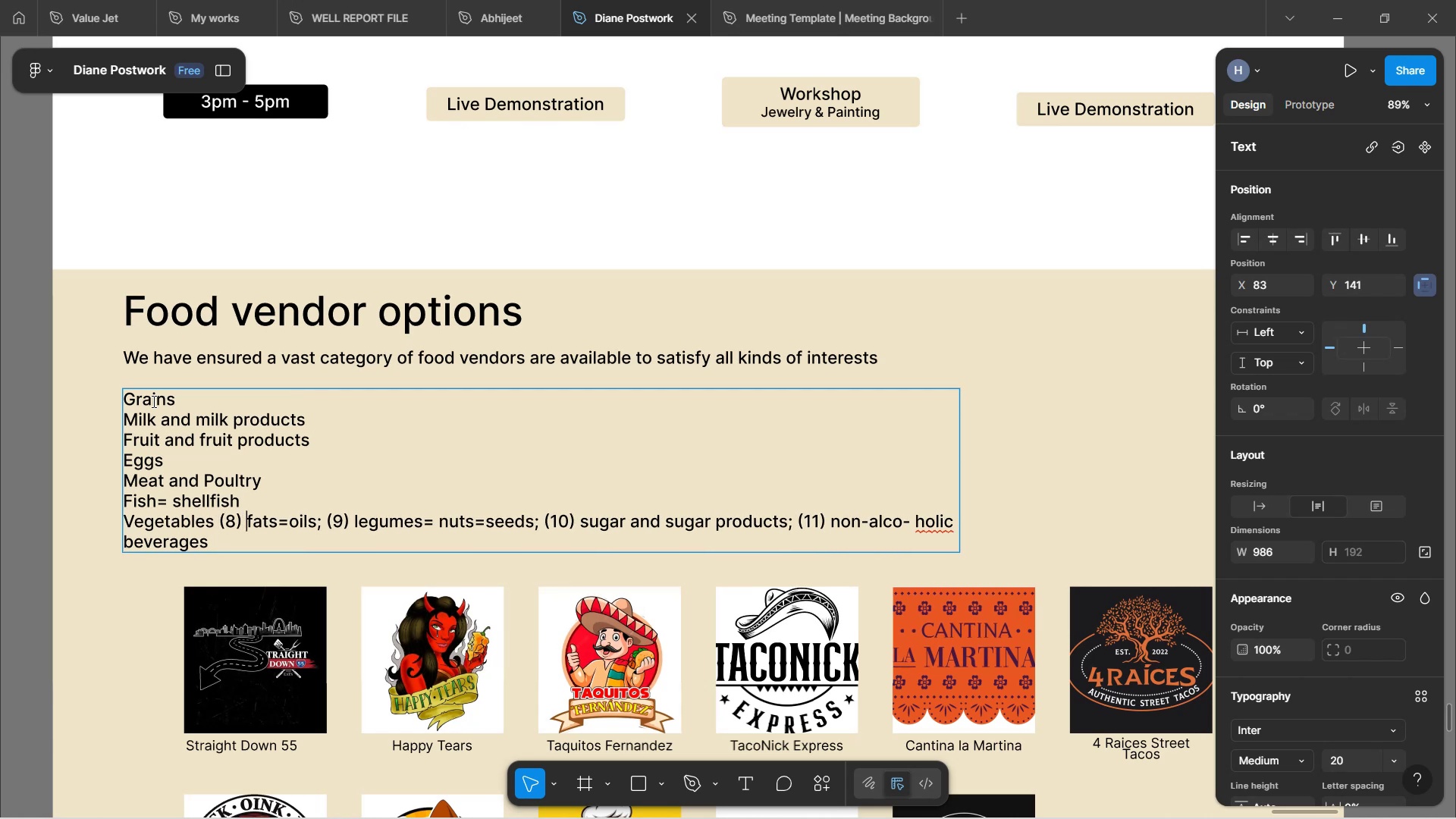 
key(Backspace)
 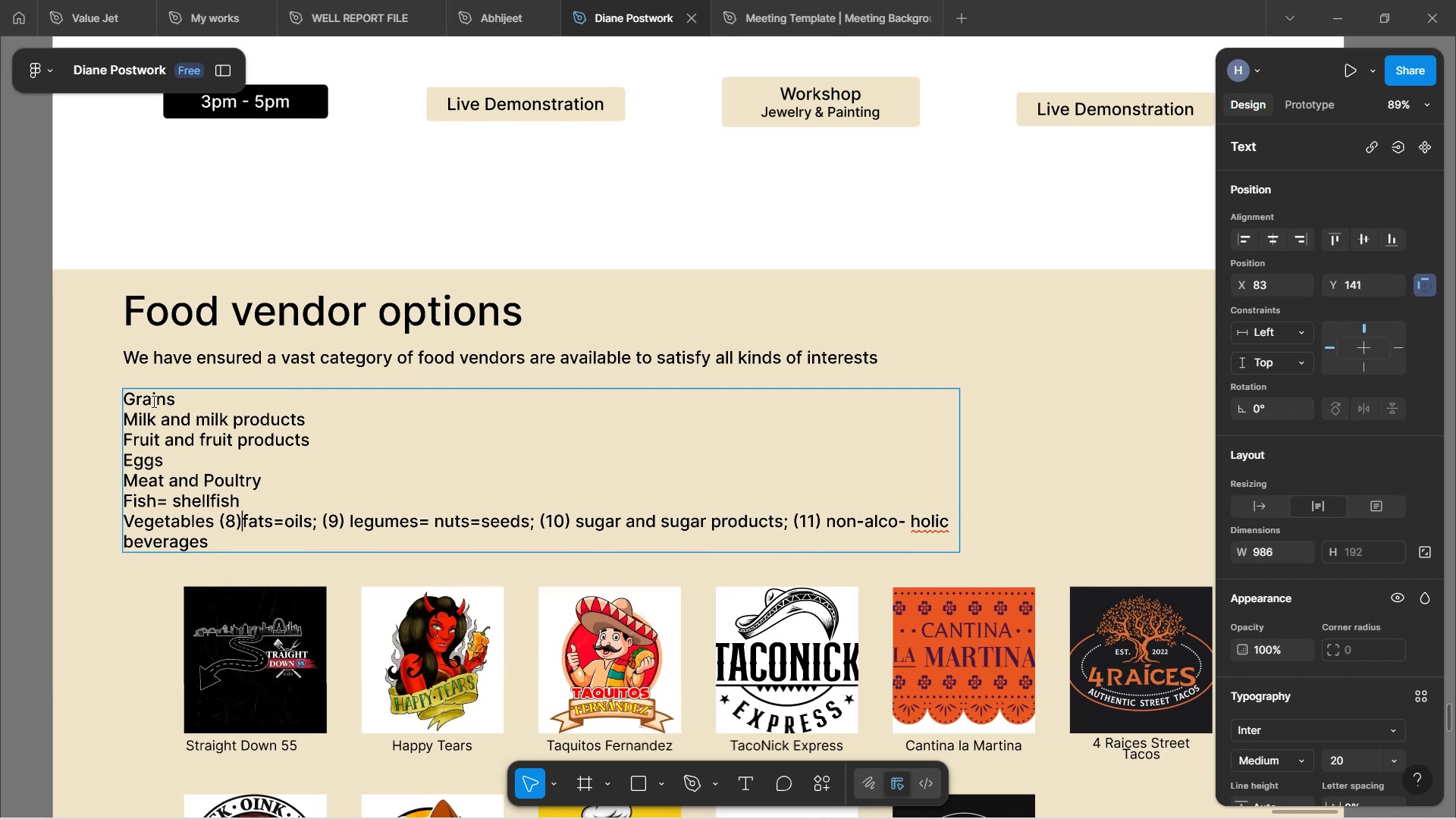 
key(Backspace)
 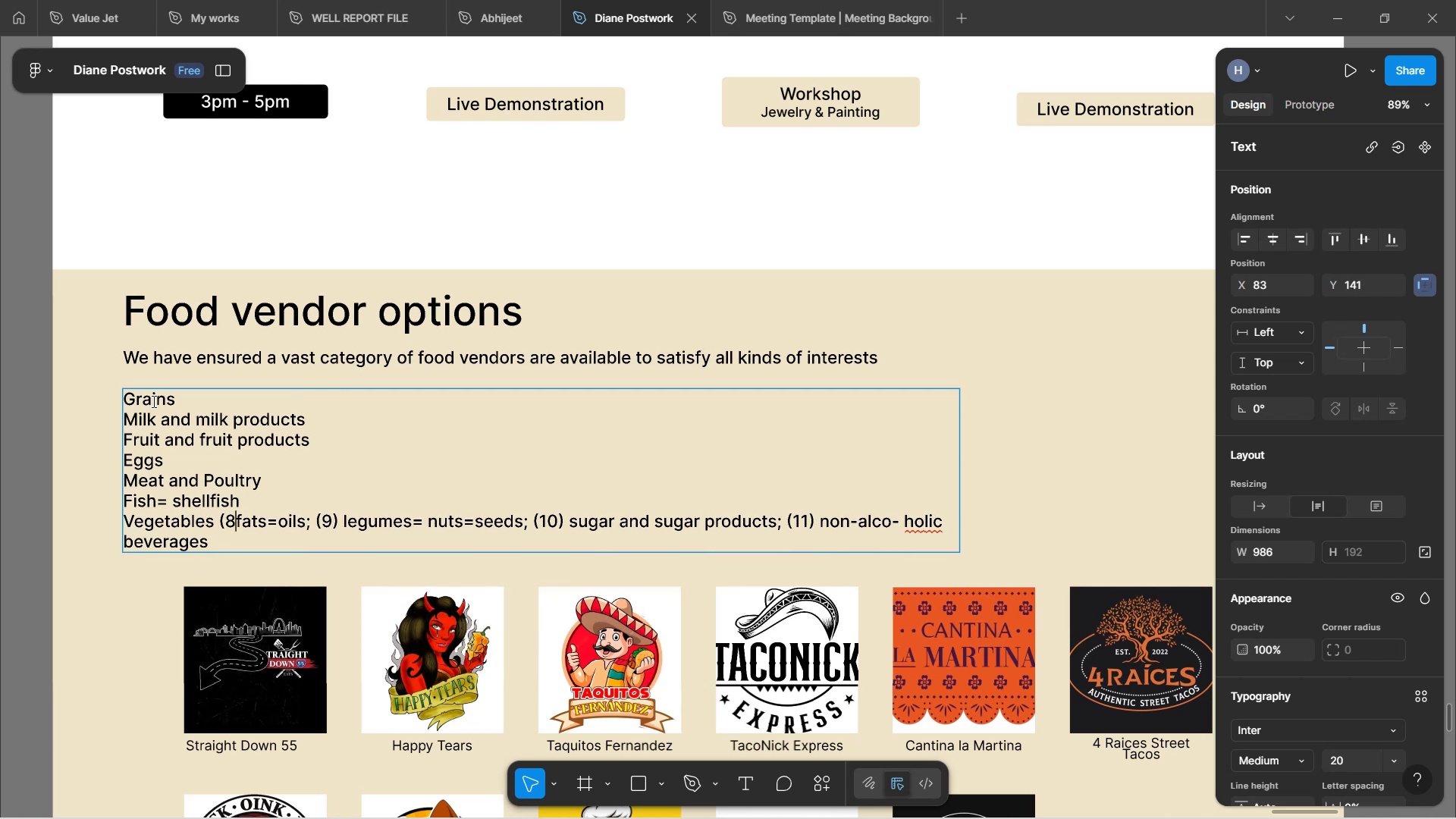 
key(Backspace)
 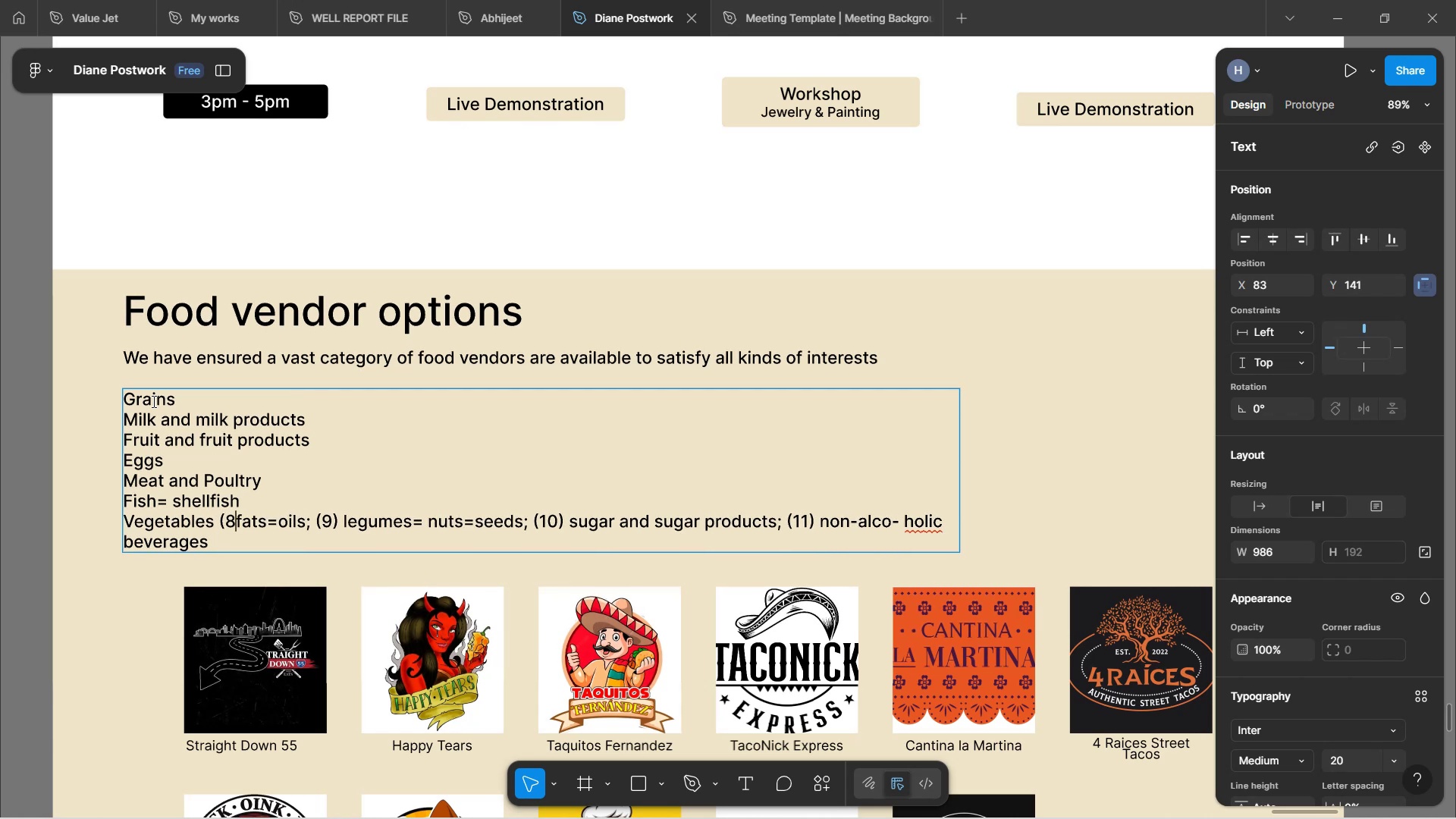 
key(Backspace)
 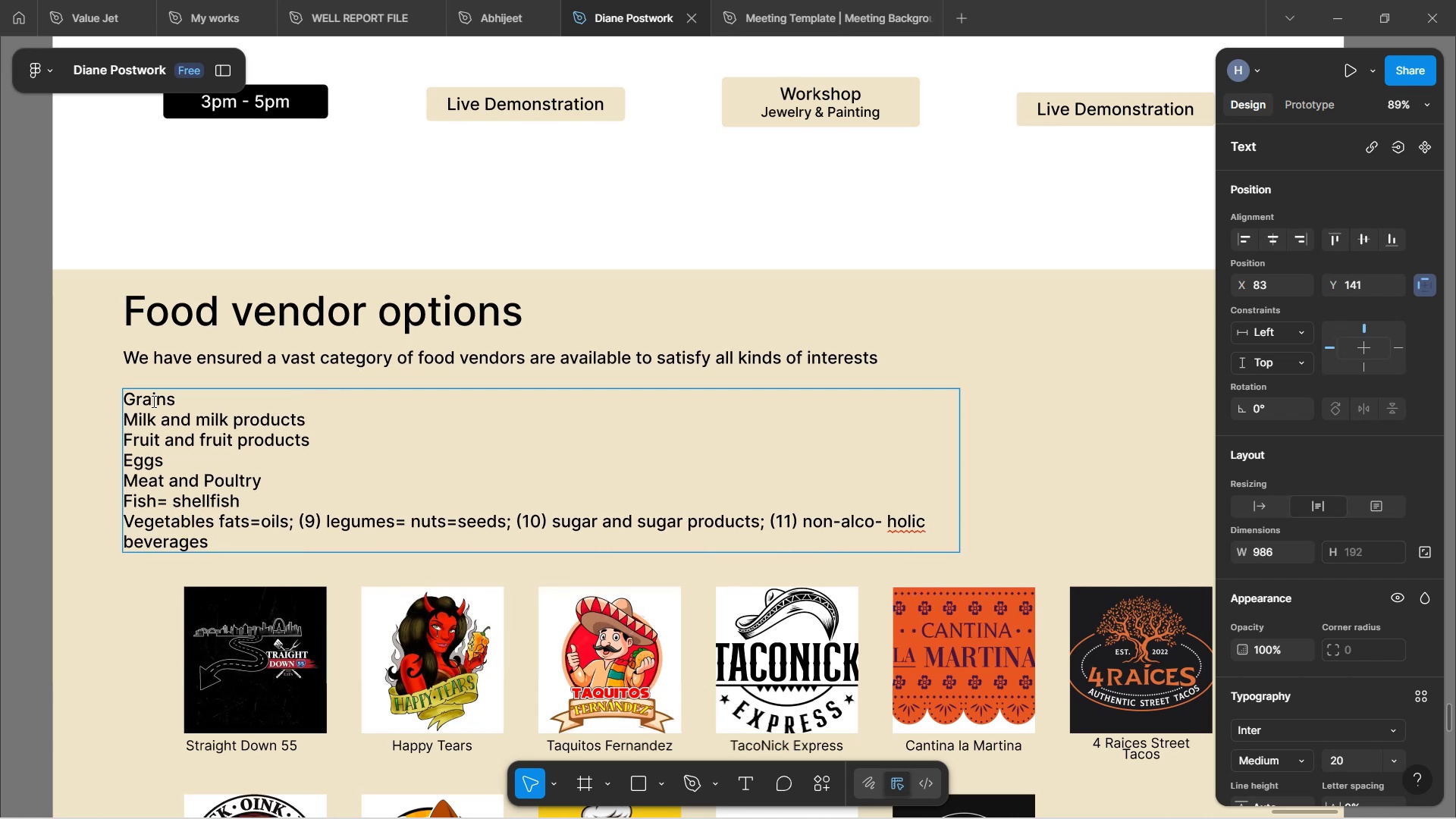 
key(ArrowRight)
 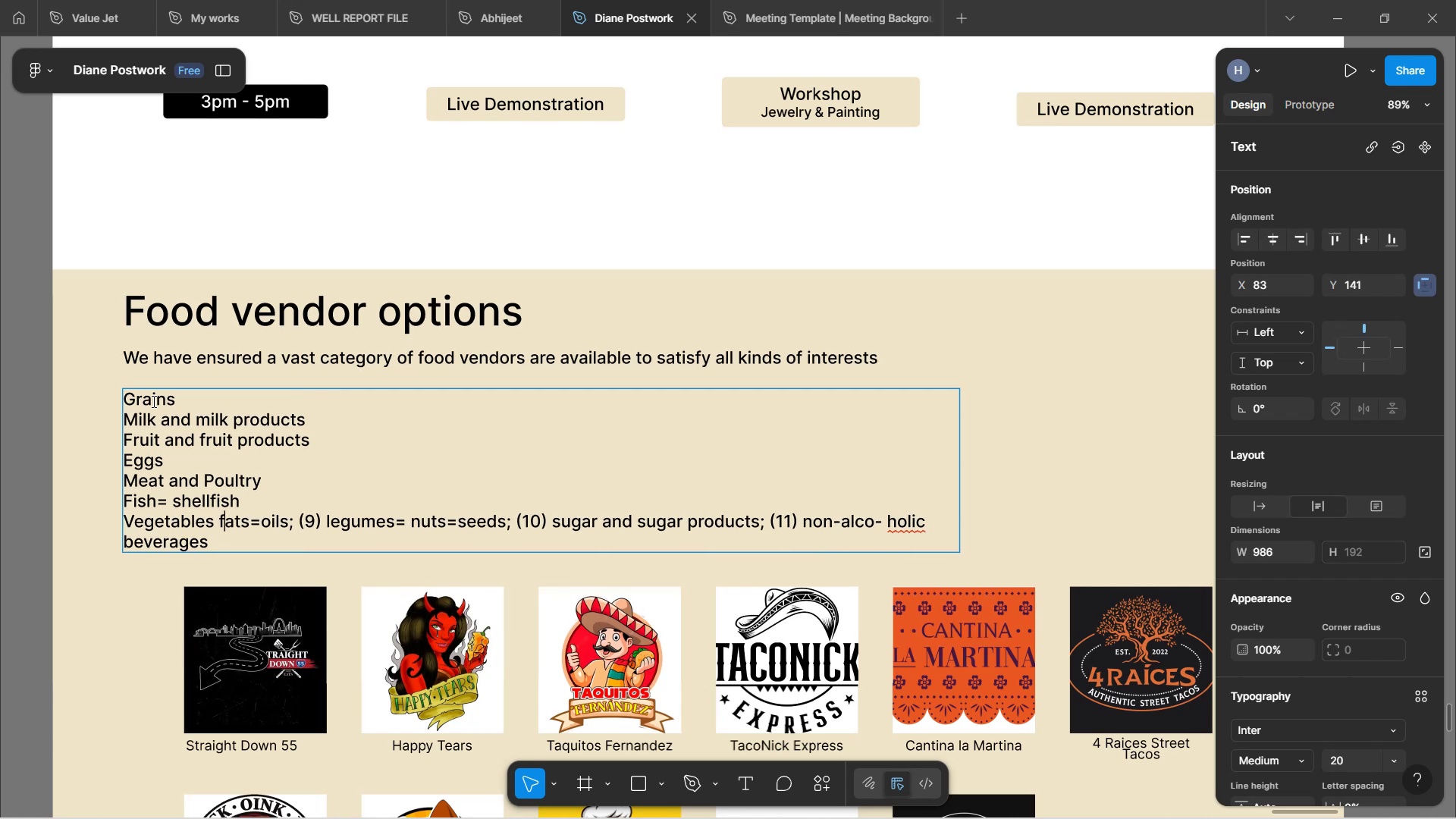 
key(Backspace)
 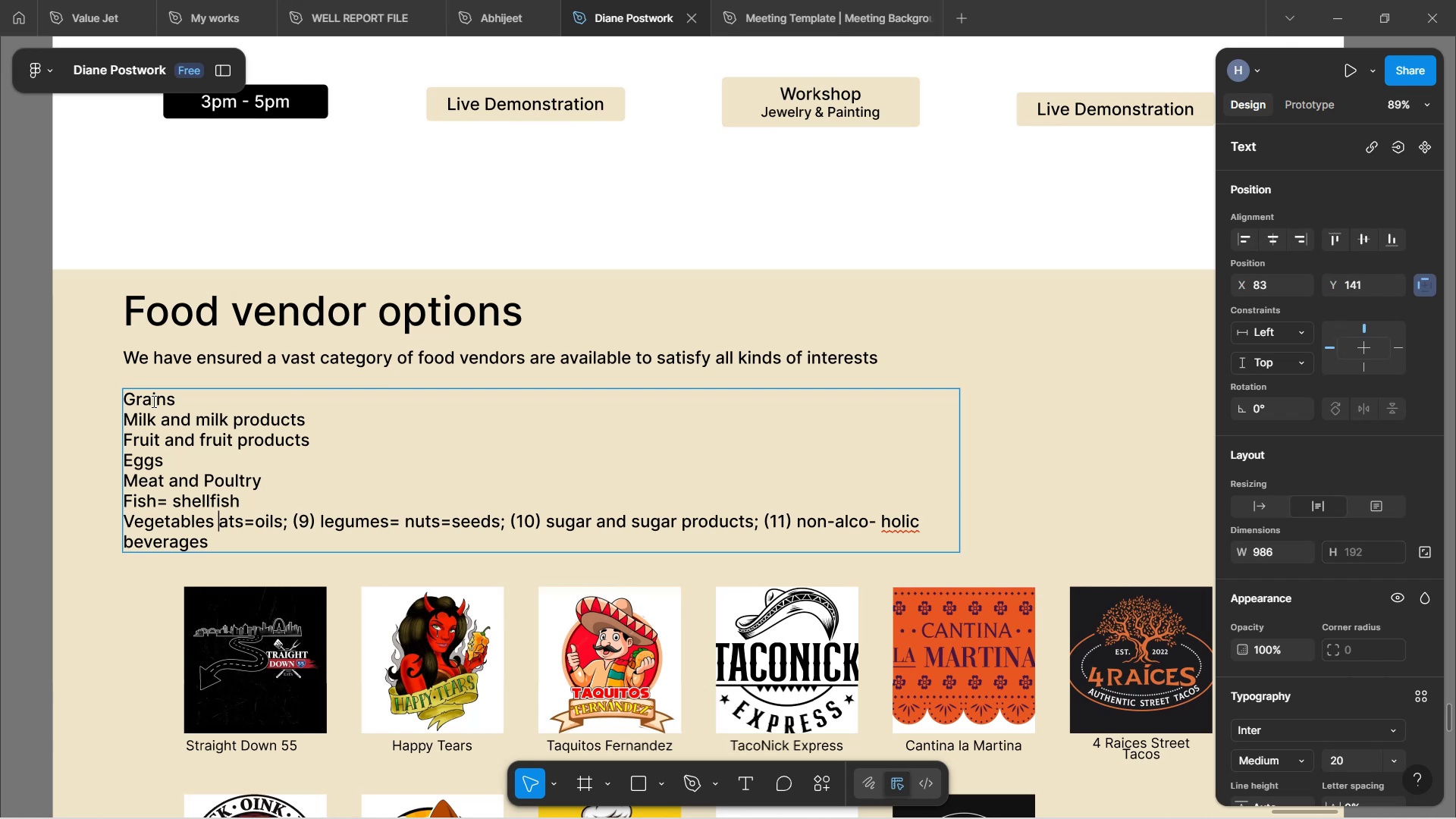 
key(Control+Z)
 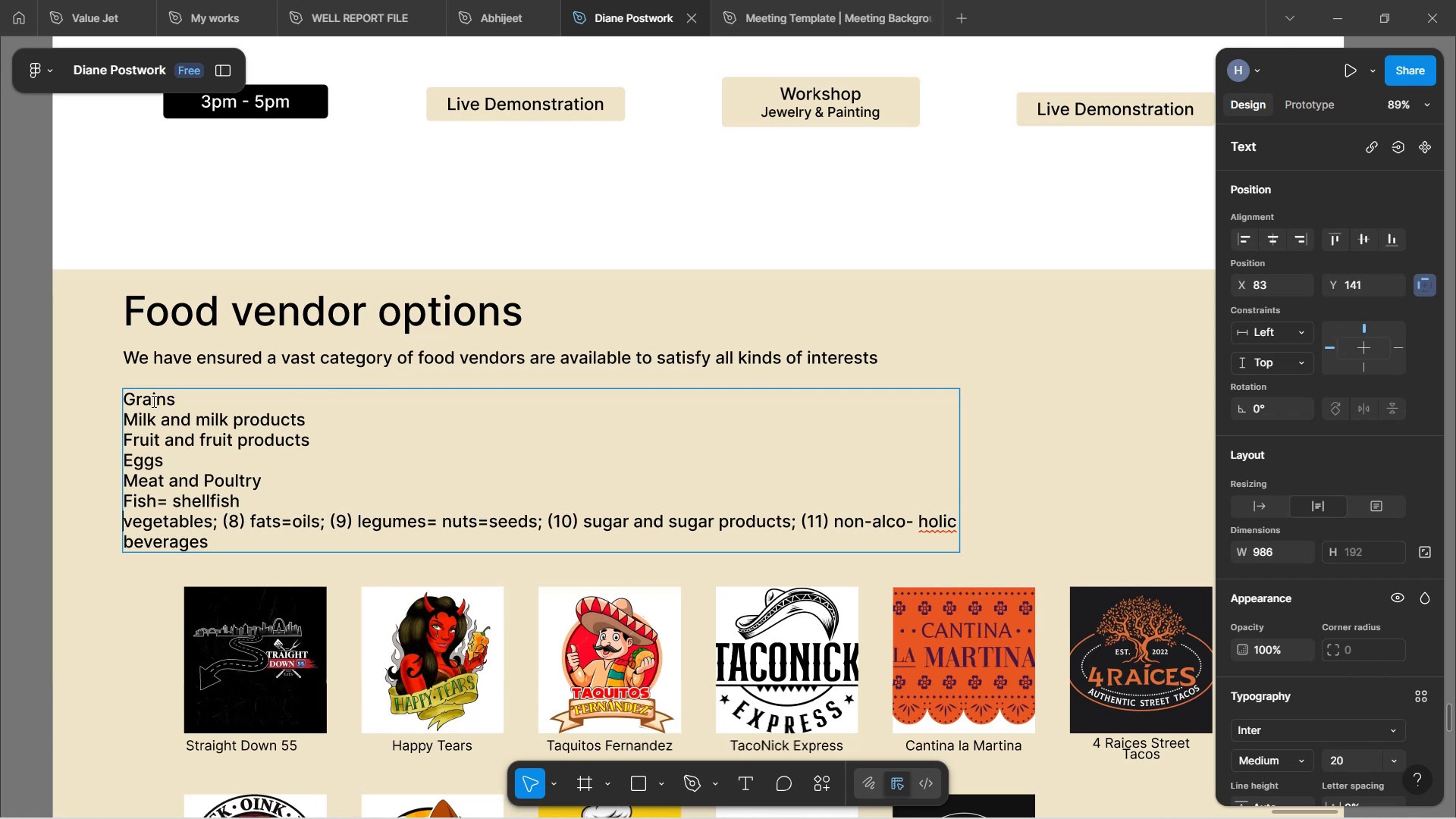 
hold_key(key=ArrowRight, duration=0.49)
 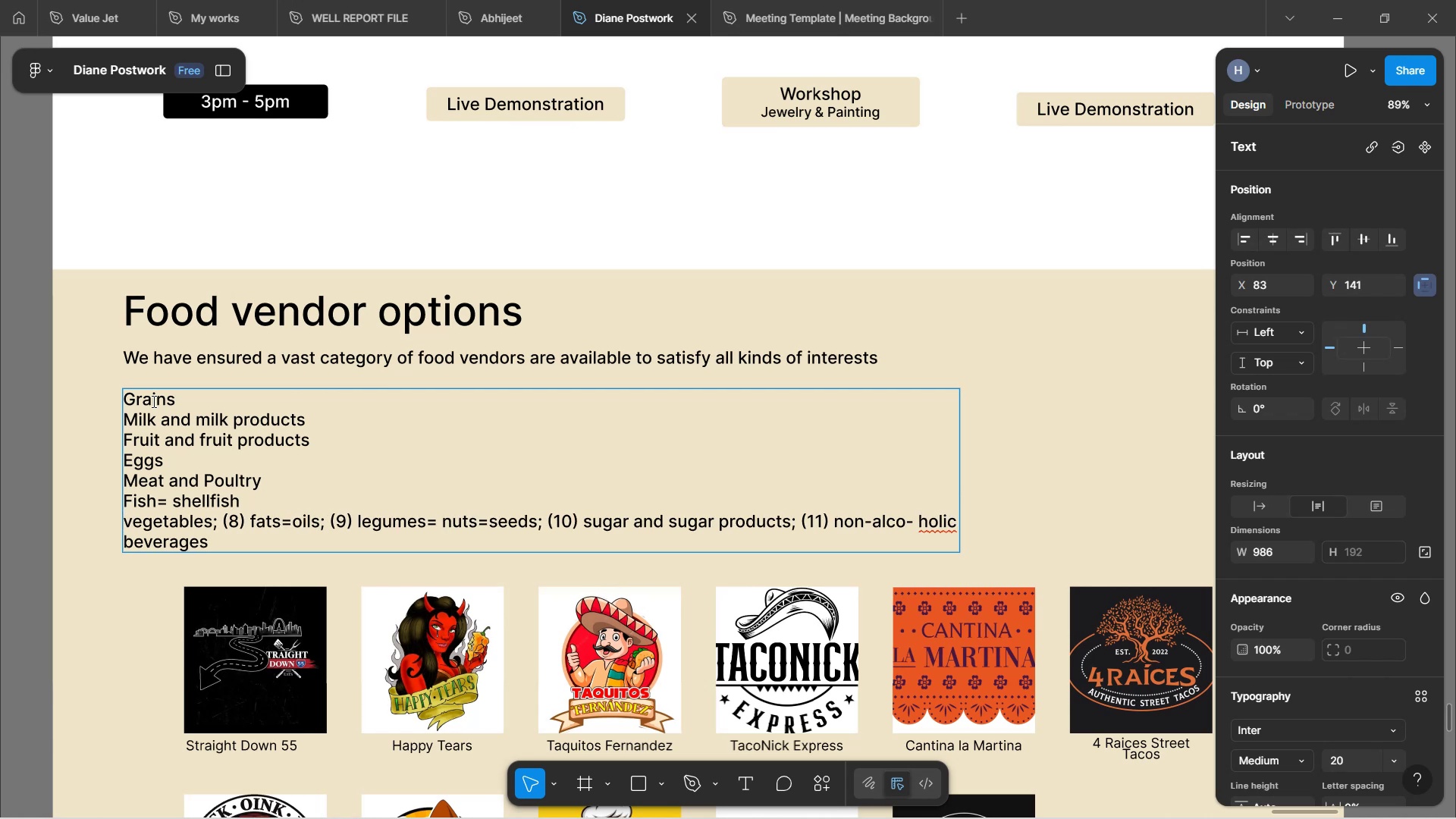 
key(Backspace)
 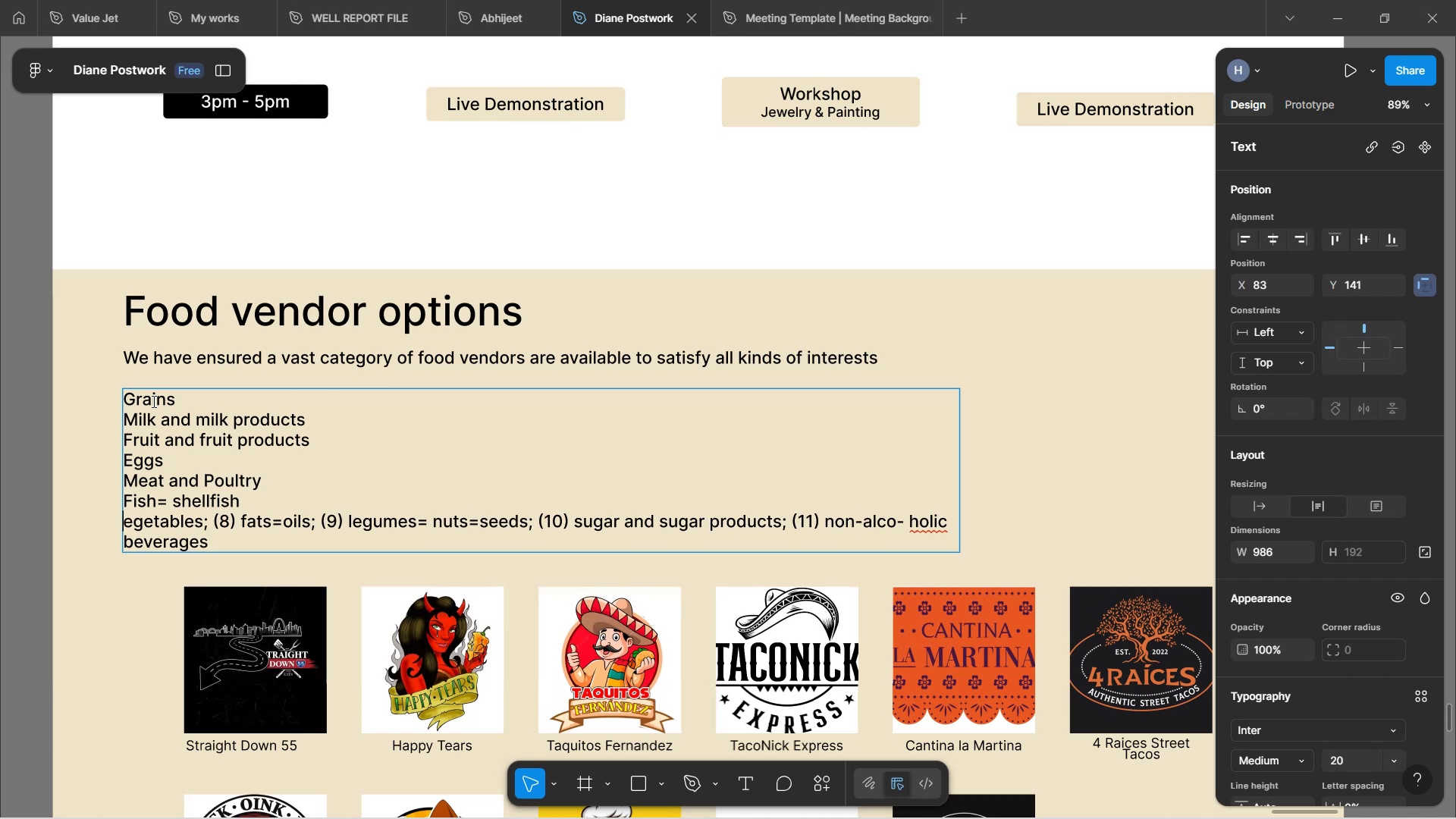 
key(V)
 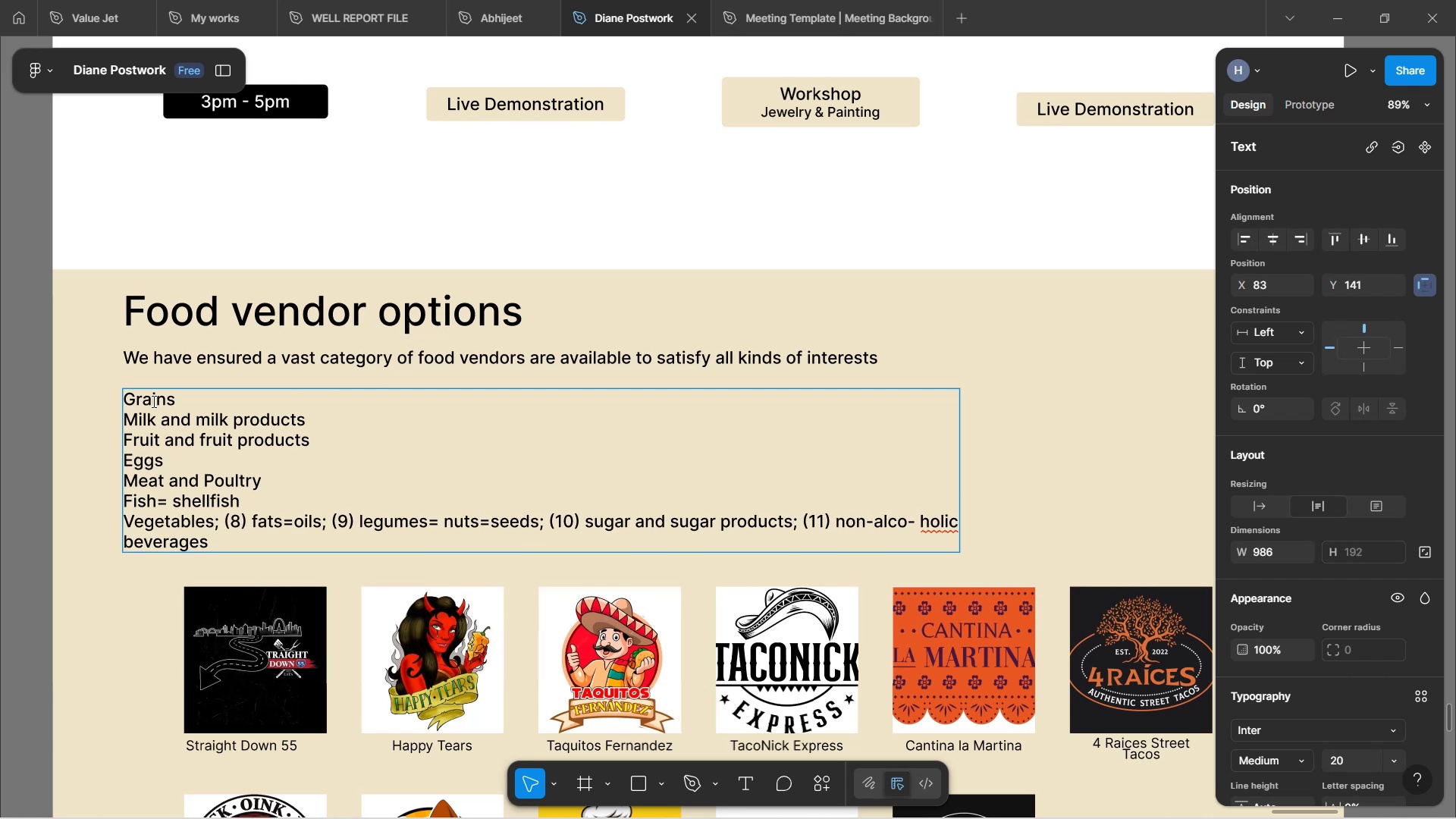 
hold_key(key=ArrowRight, duration=0.84)
 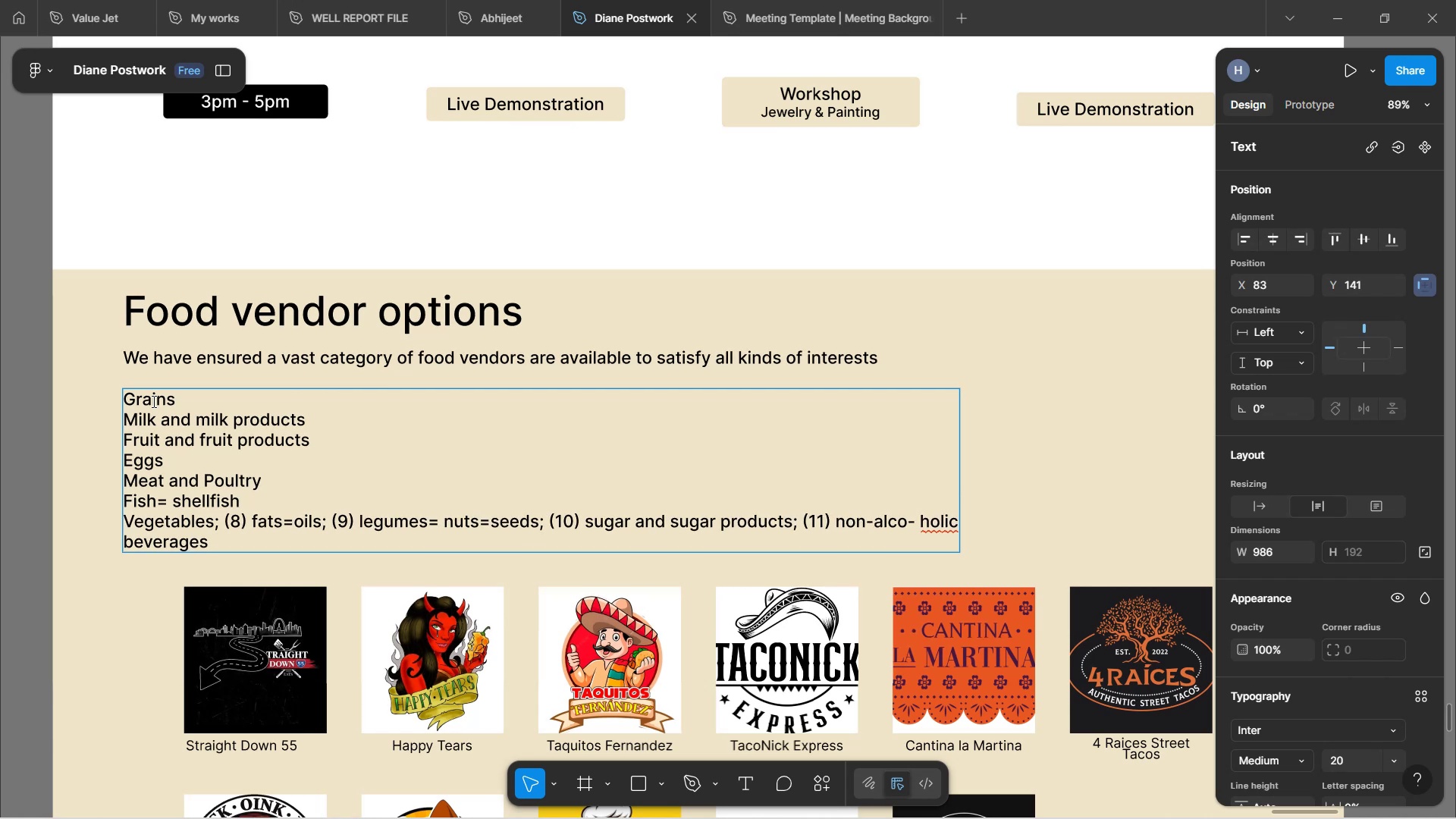 
key(Backspace)
 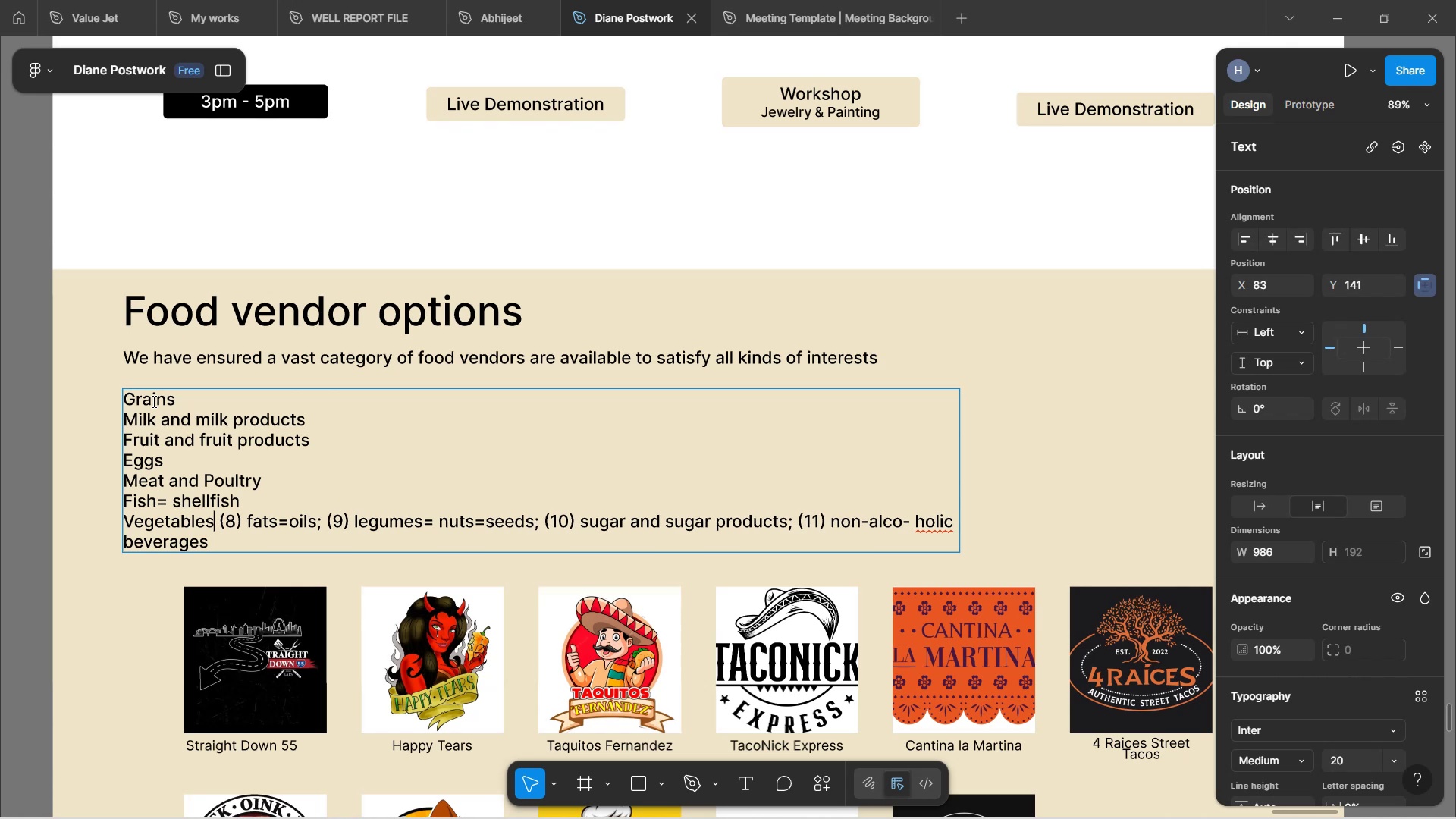 
key(ArrowRight)
 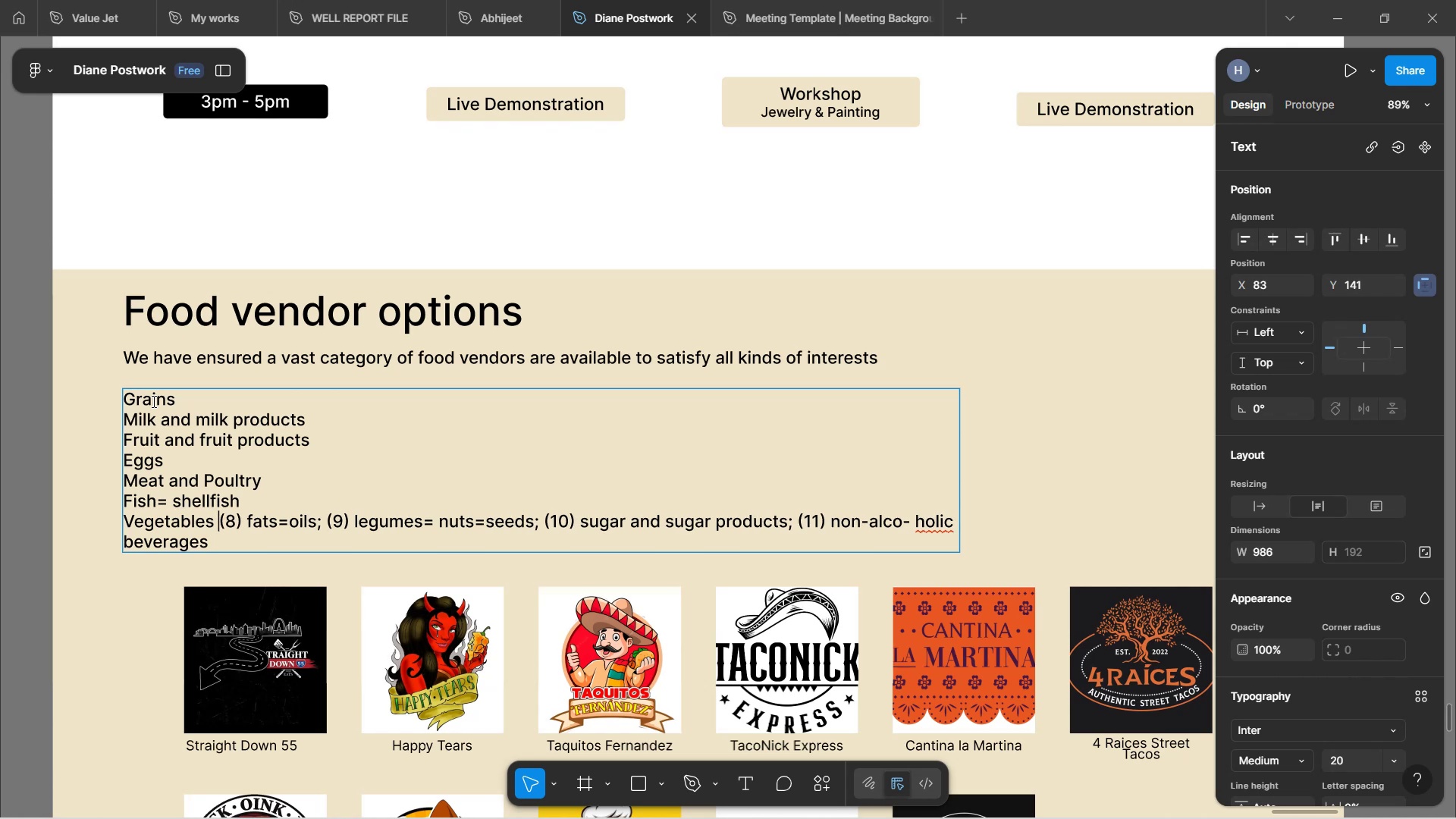 
key(ArrowRight)
 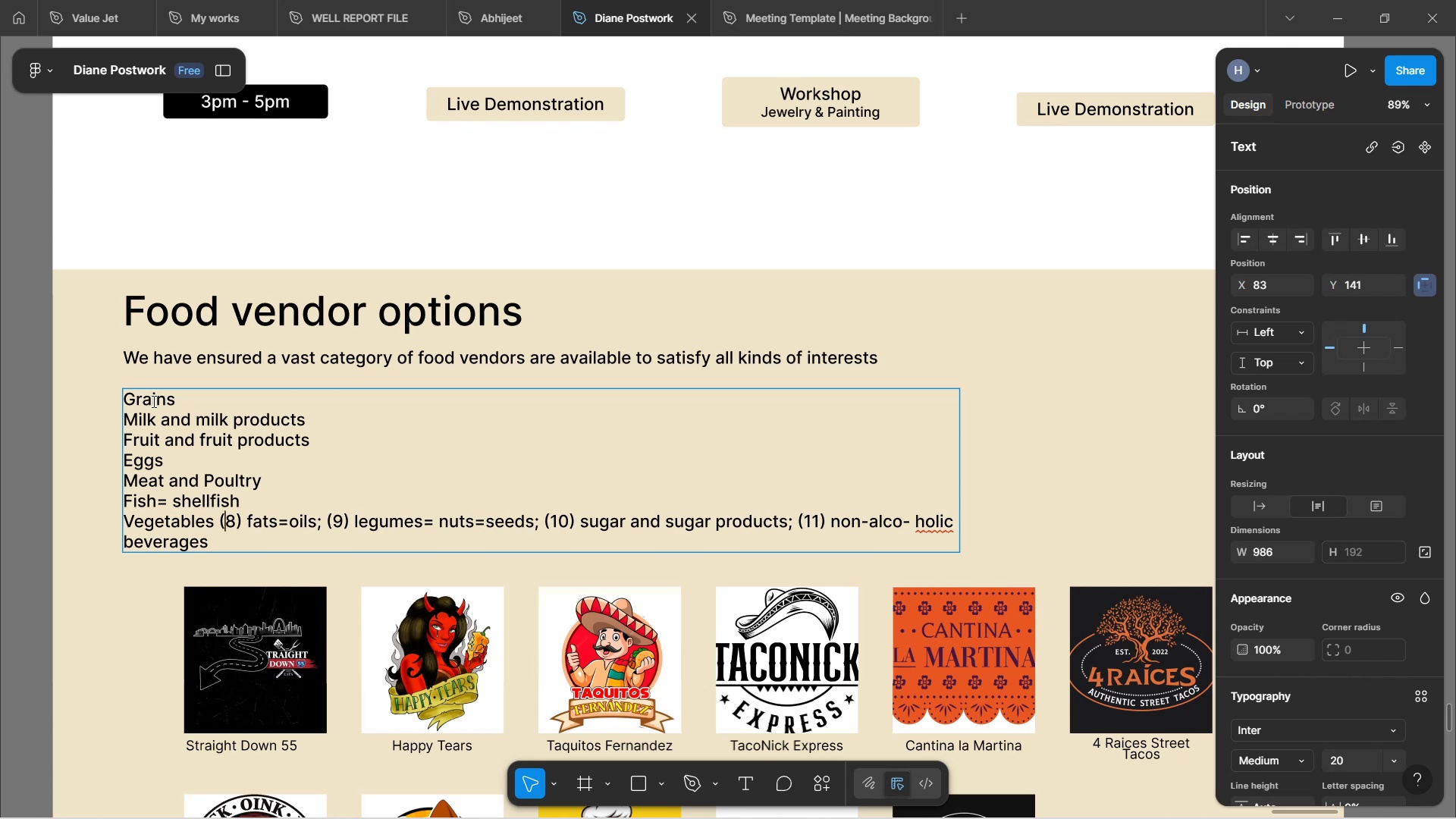 
key(ArrowRight)
 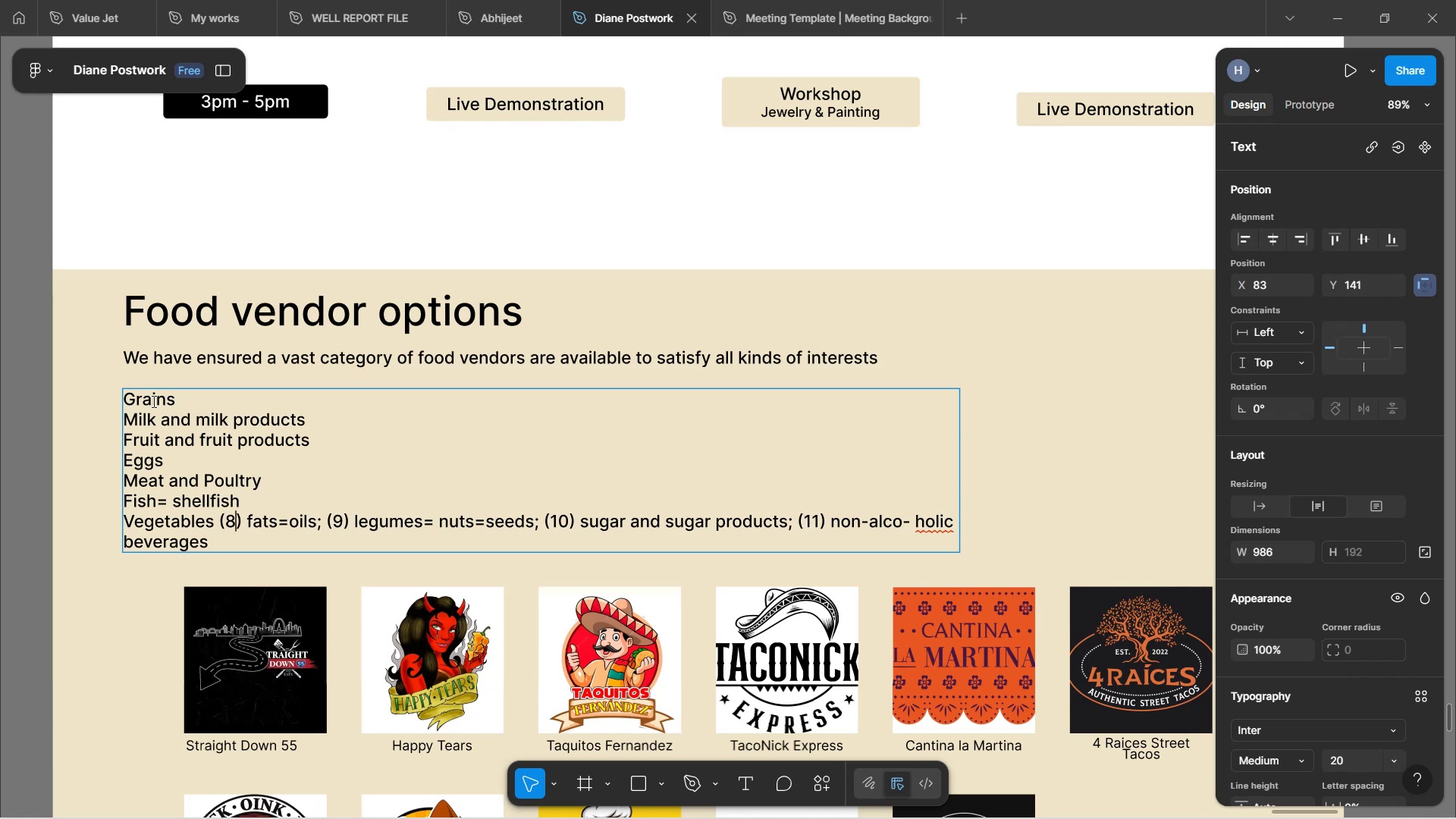 
key(ArrowRight)
 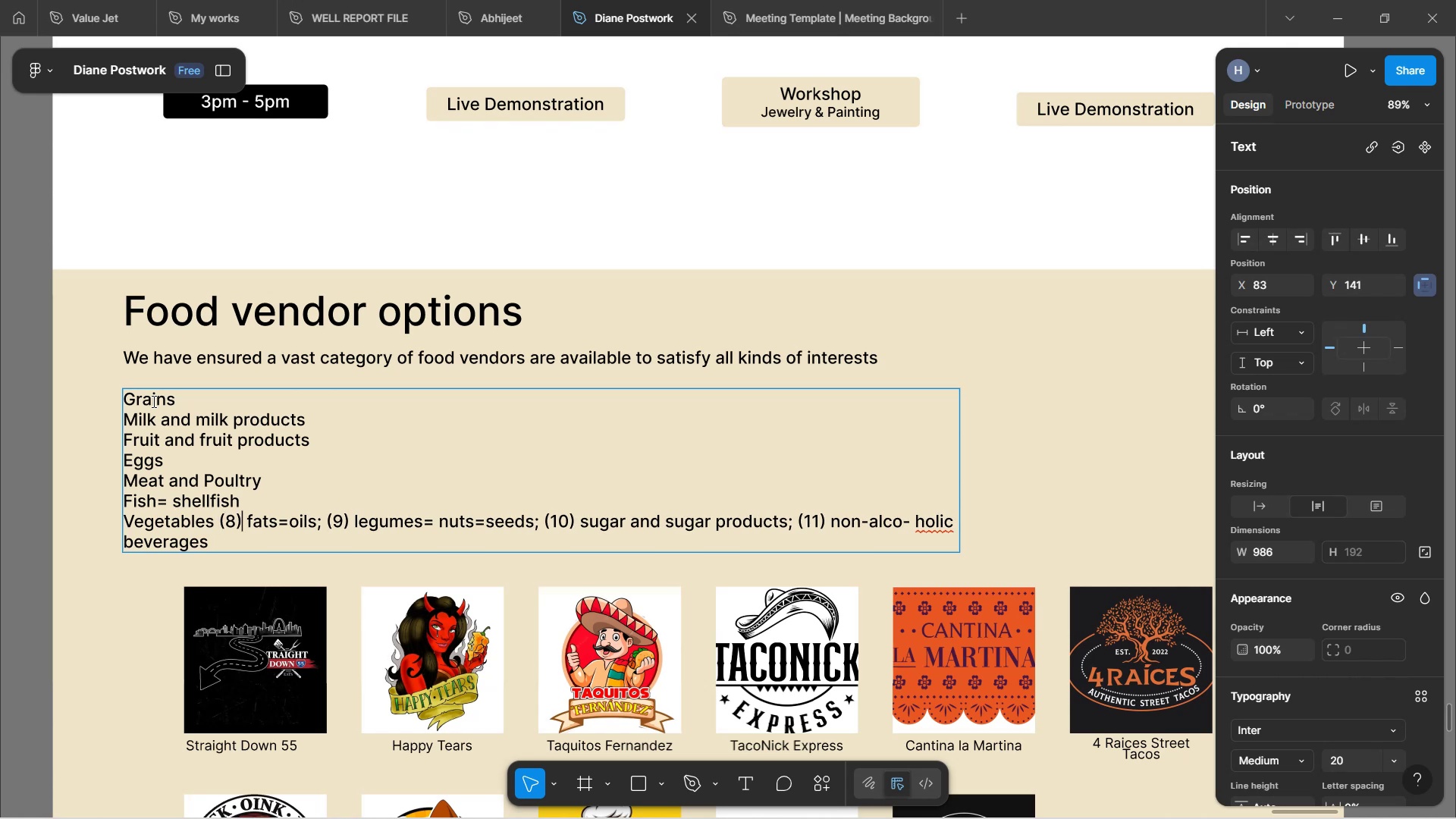 
key(ArrowLeft)
 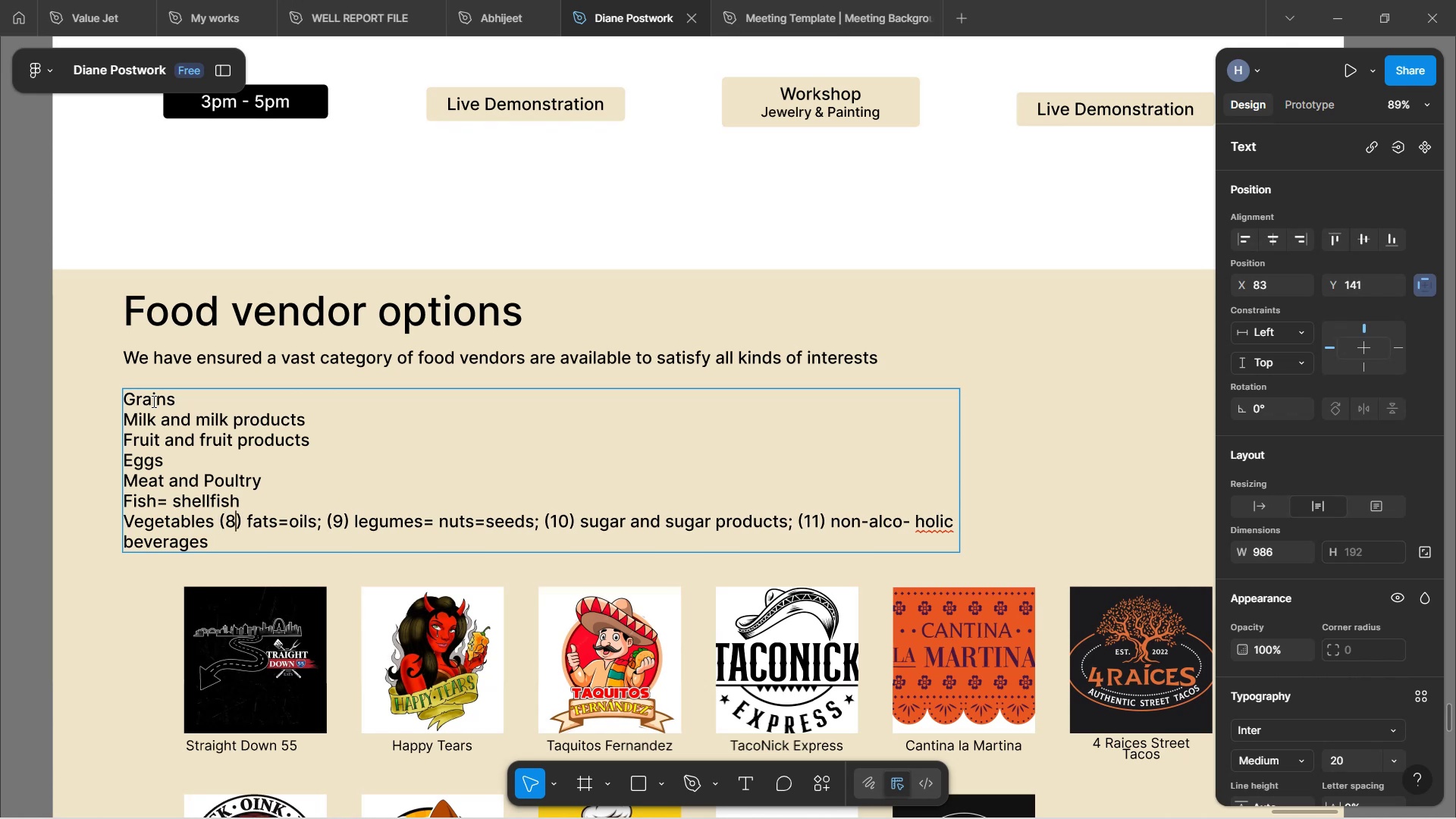 
key(ArrowRight)
 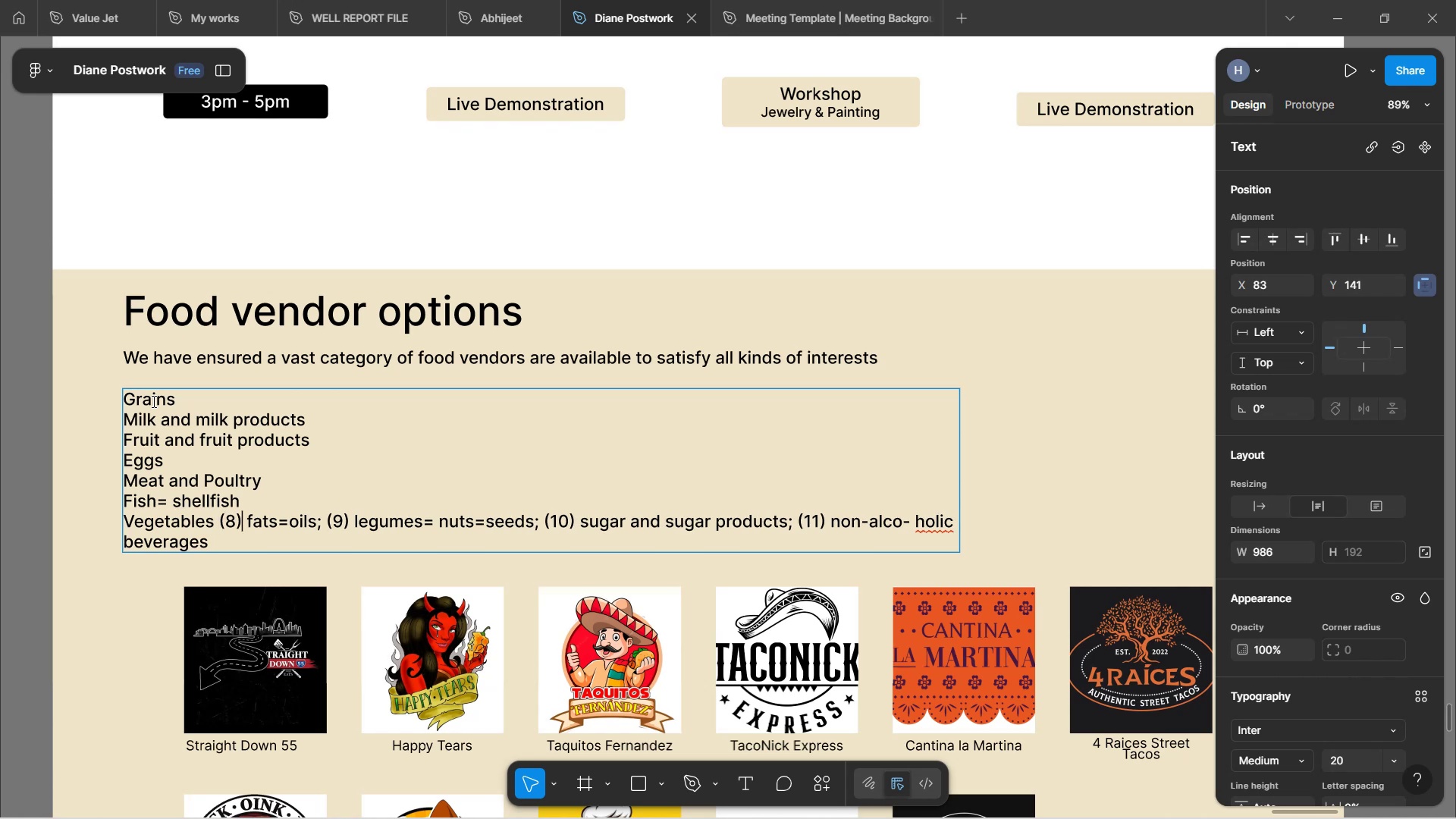 
key(ArrowRight)
 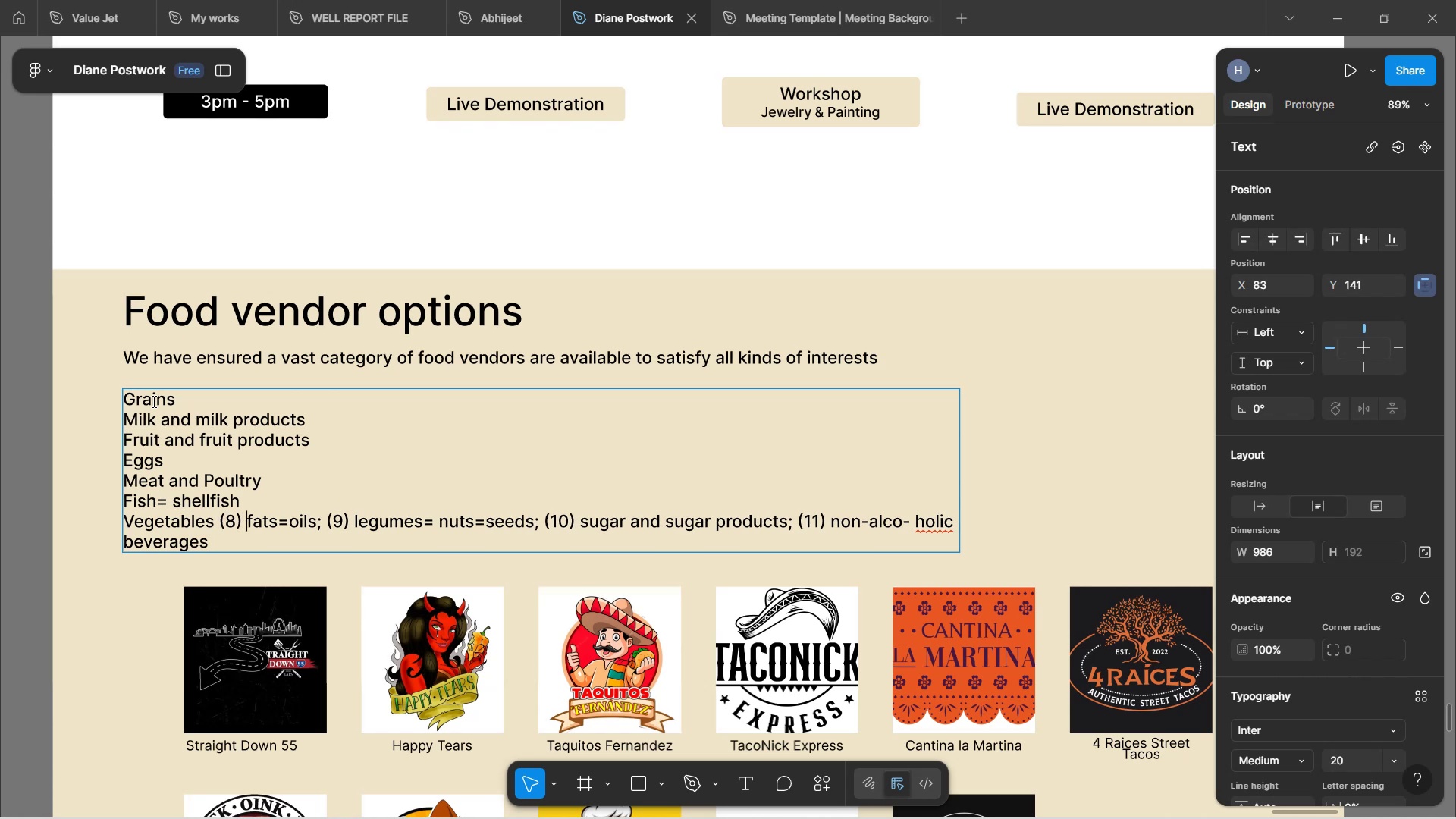 
key(Backspace)
 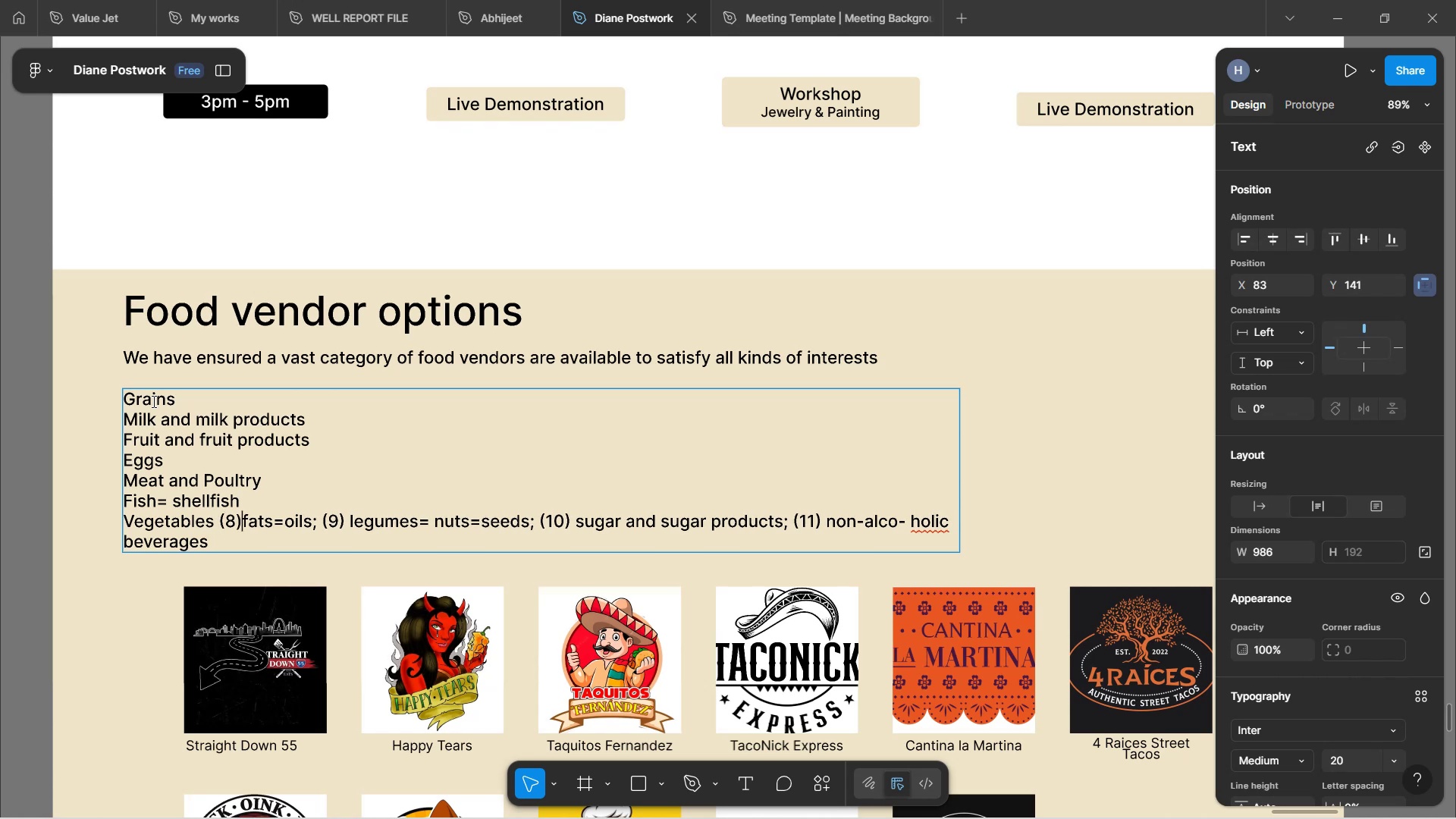 
key(Backspace)
 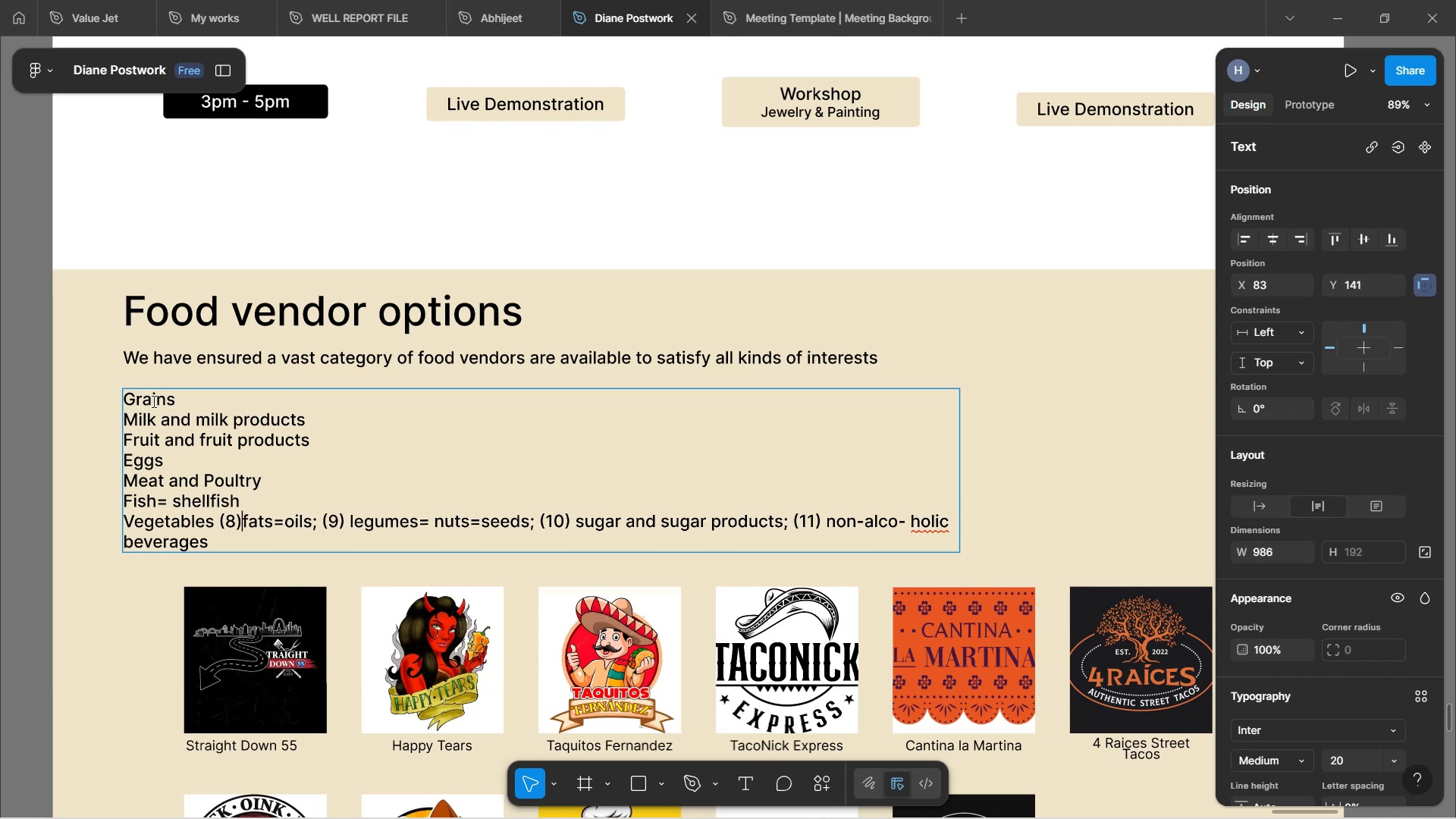 
key(Backspace)
 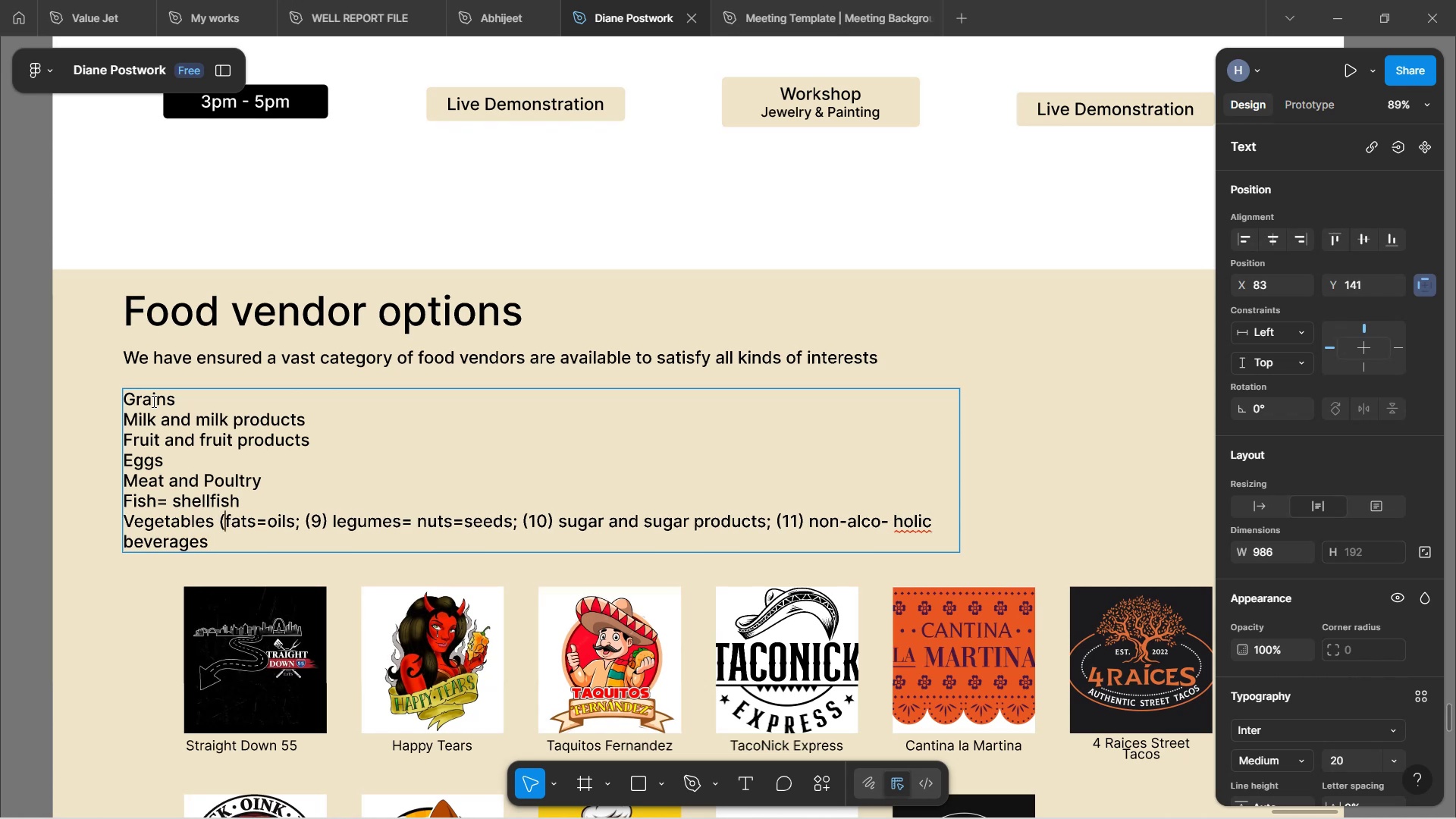 
key(Backspace)
 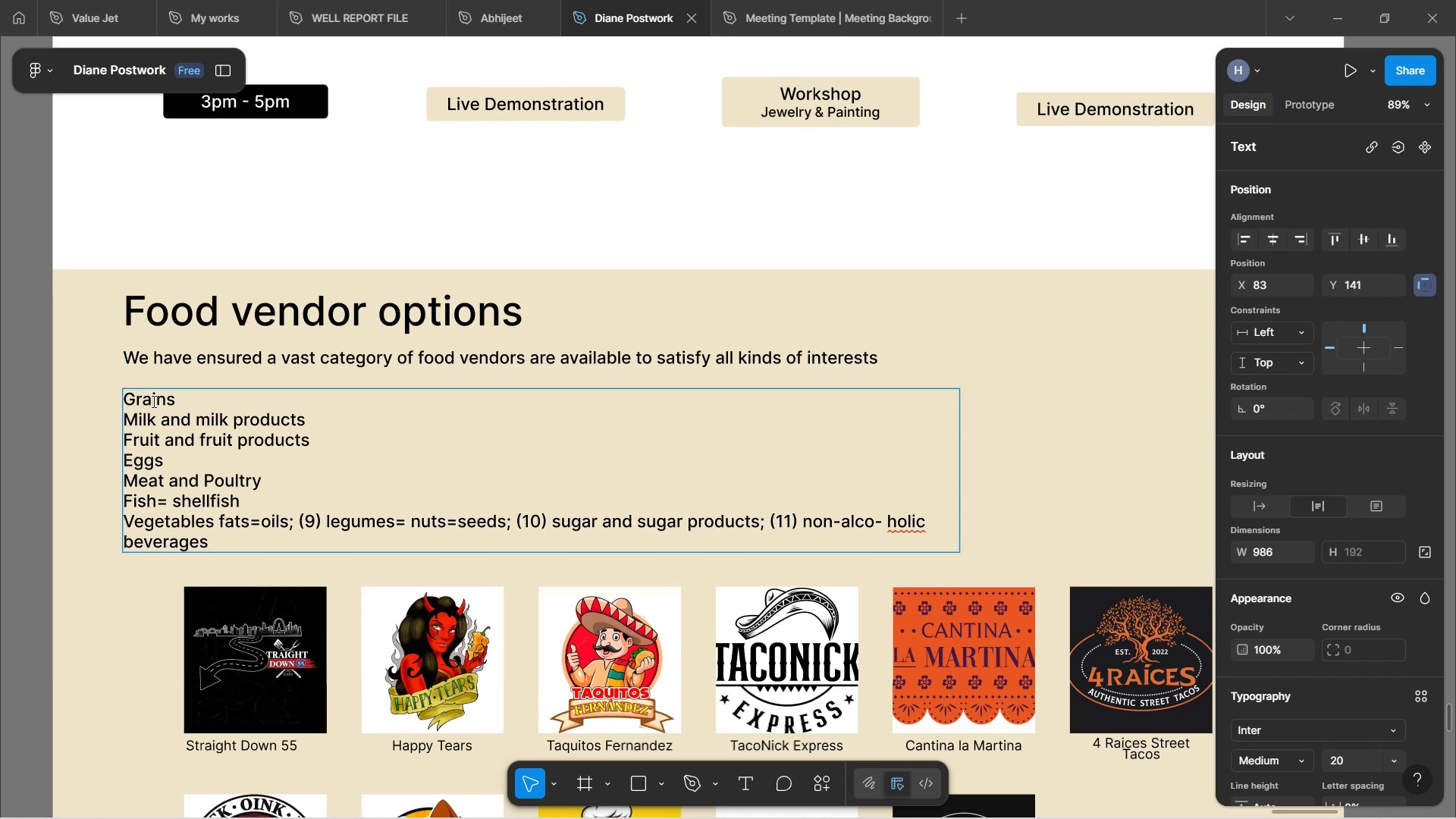 
key(Enter)
 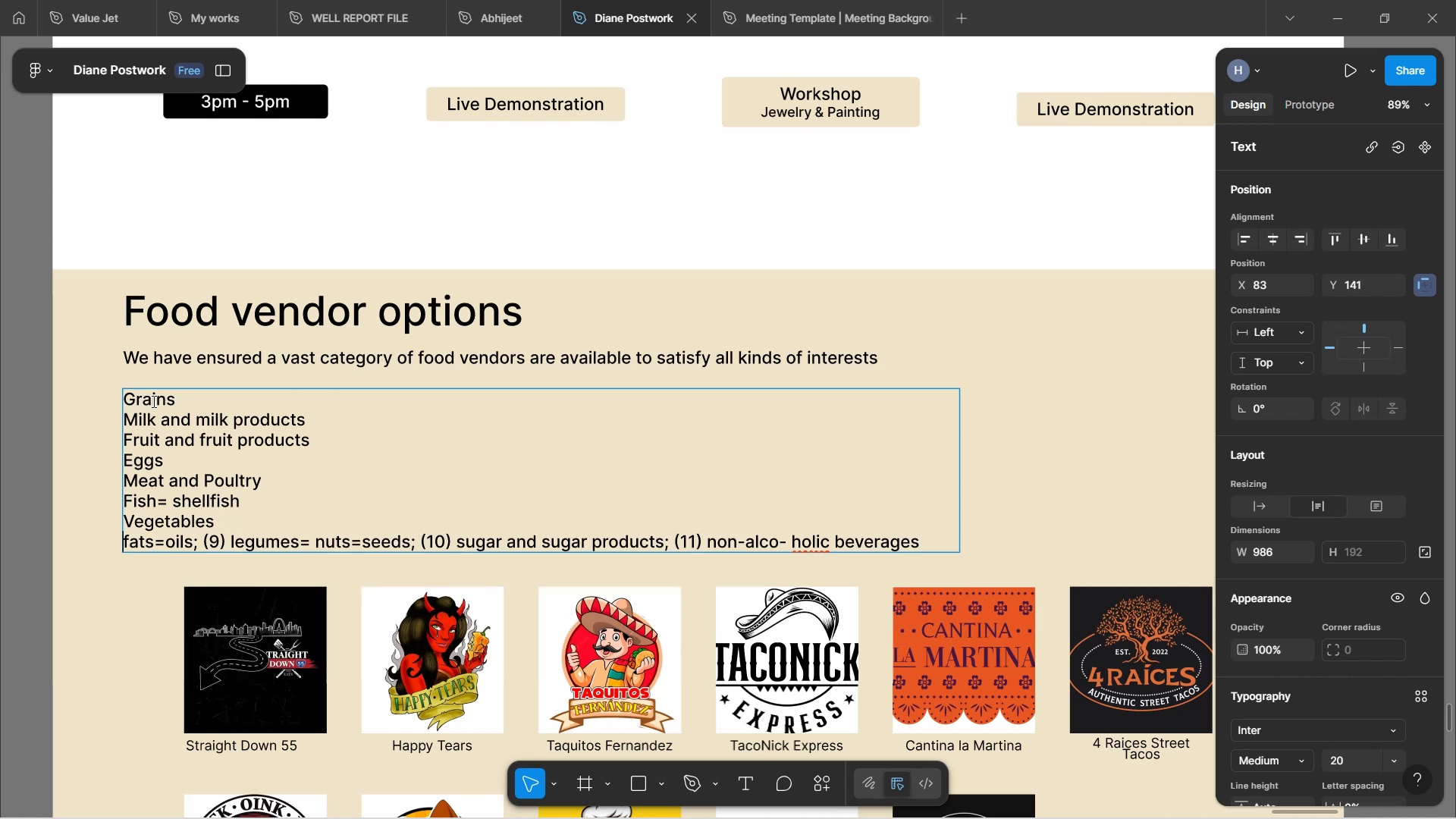 
key(ArrowRight)
 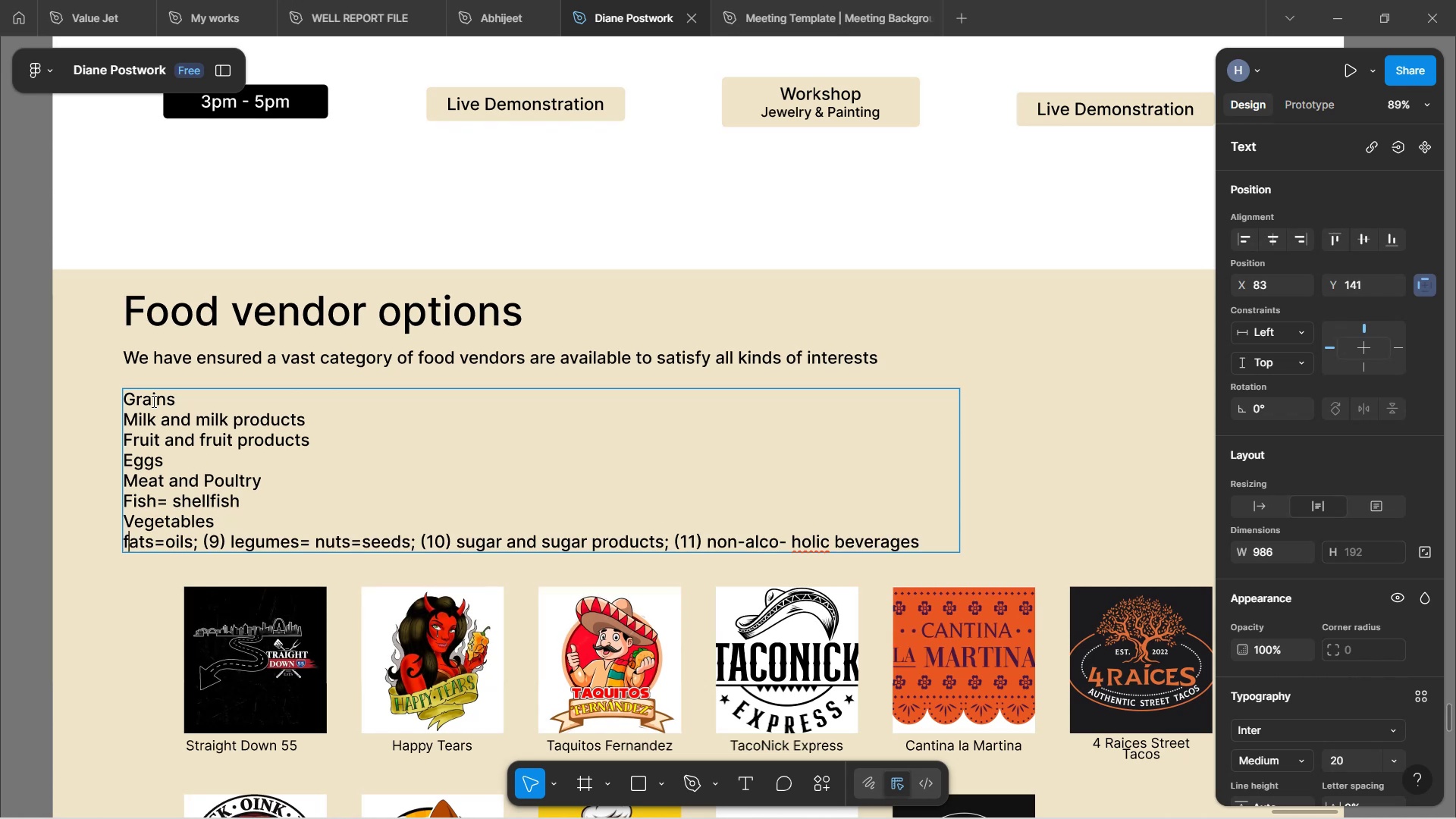 
key(Backspace)
 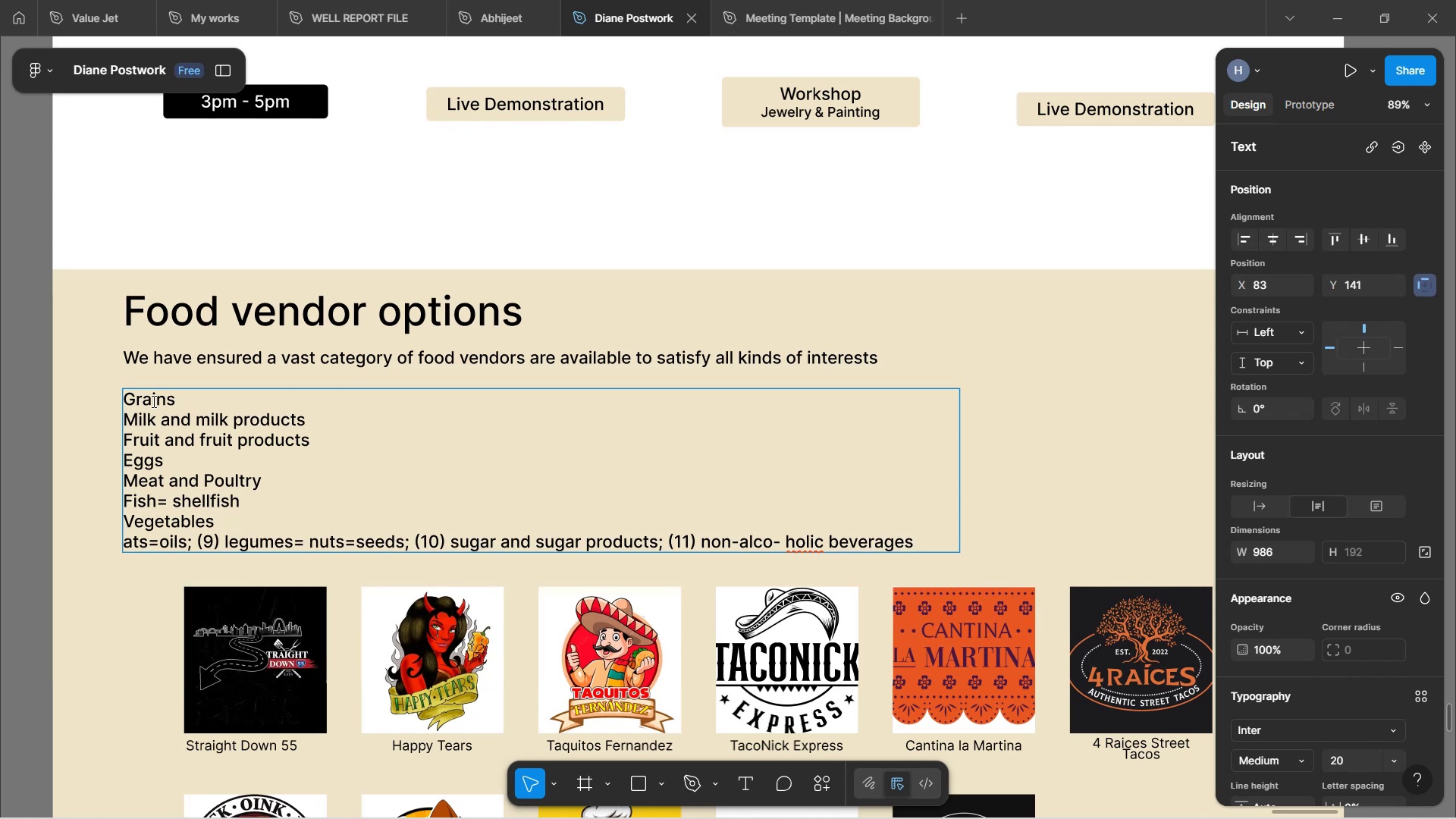 
key(F)
 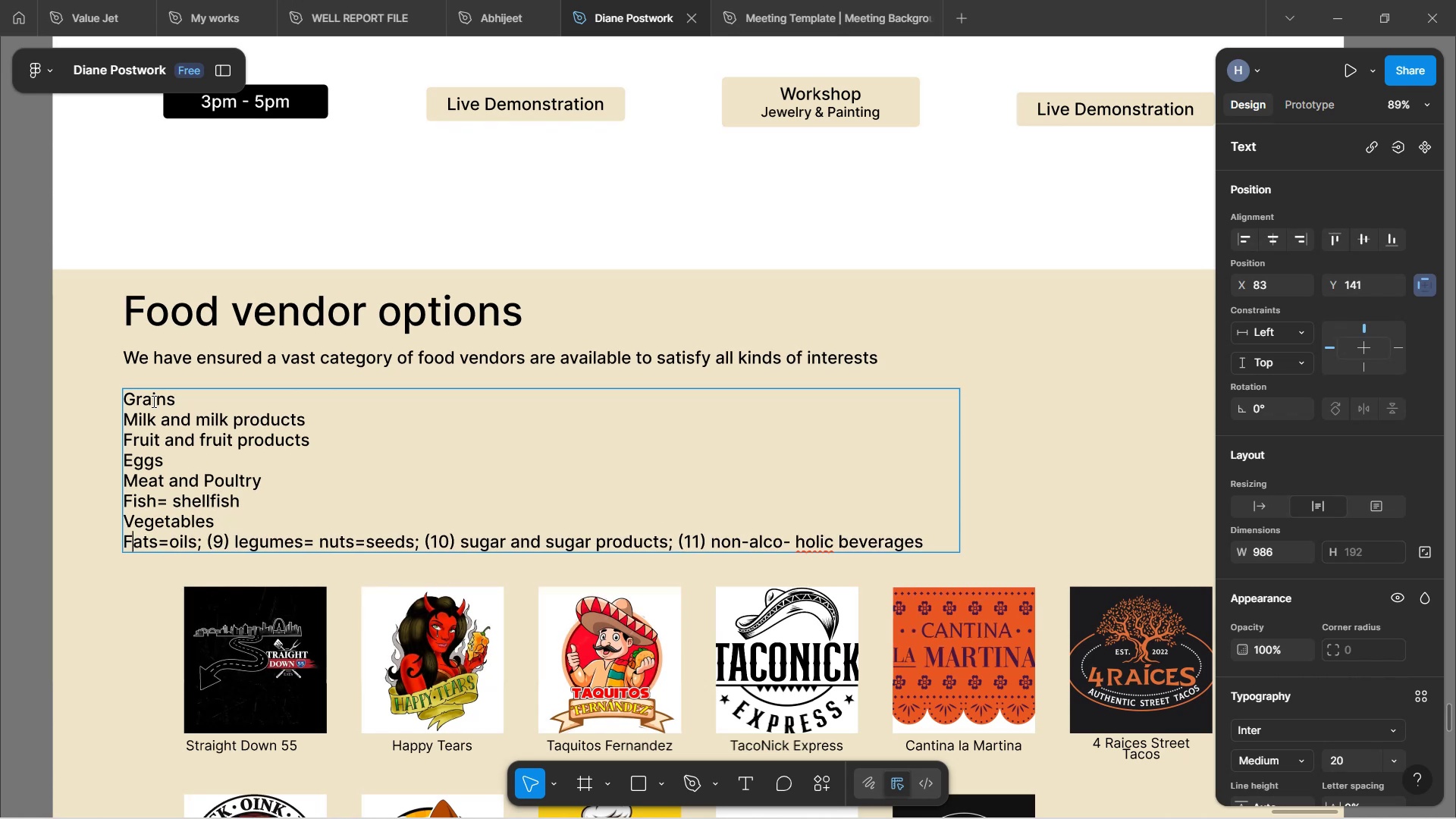 
hold_key(key=ArrowRight, duration=0.66)
 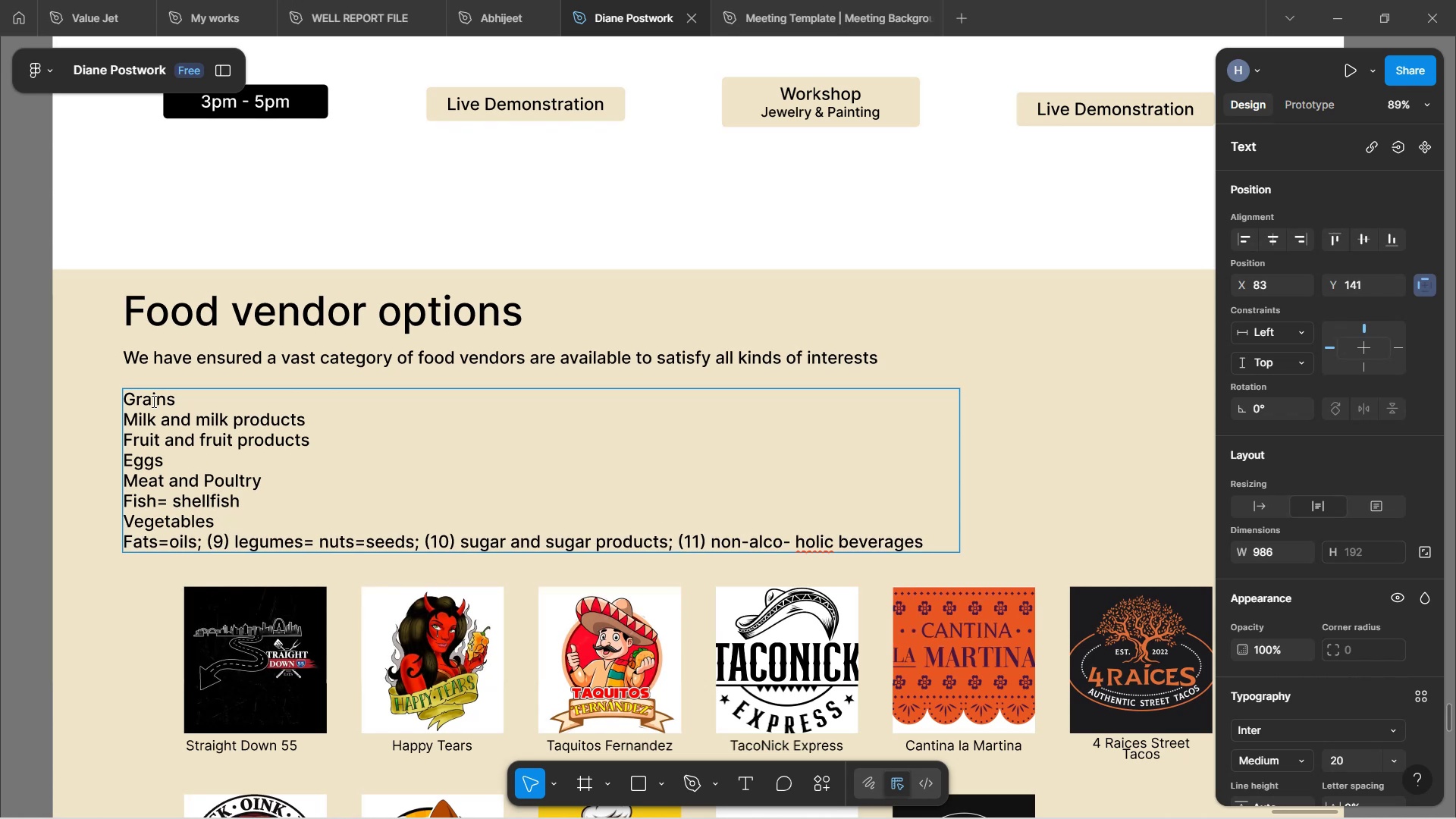 
key(ArrowLeft)
 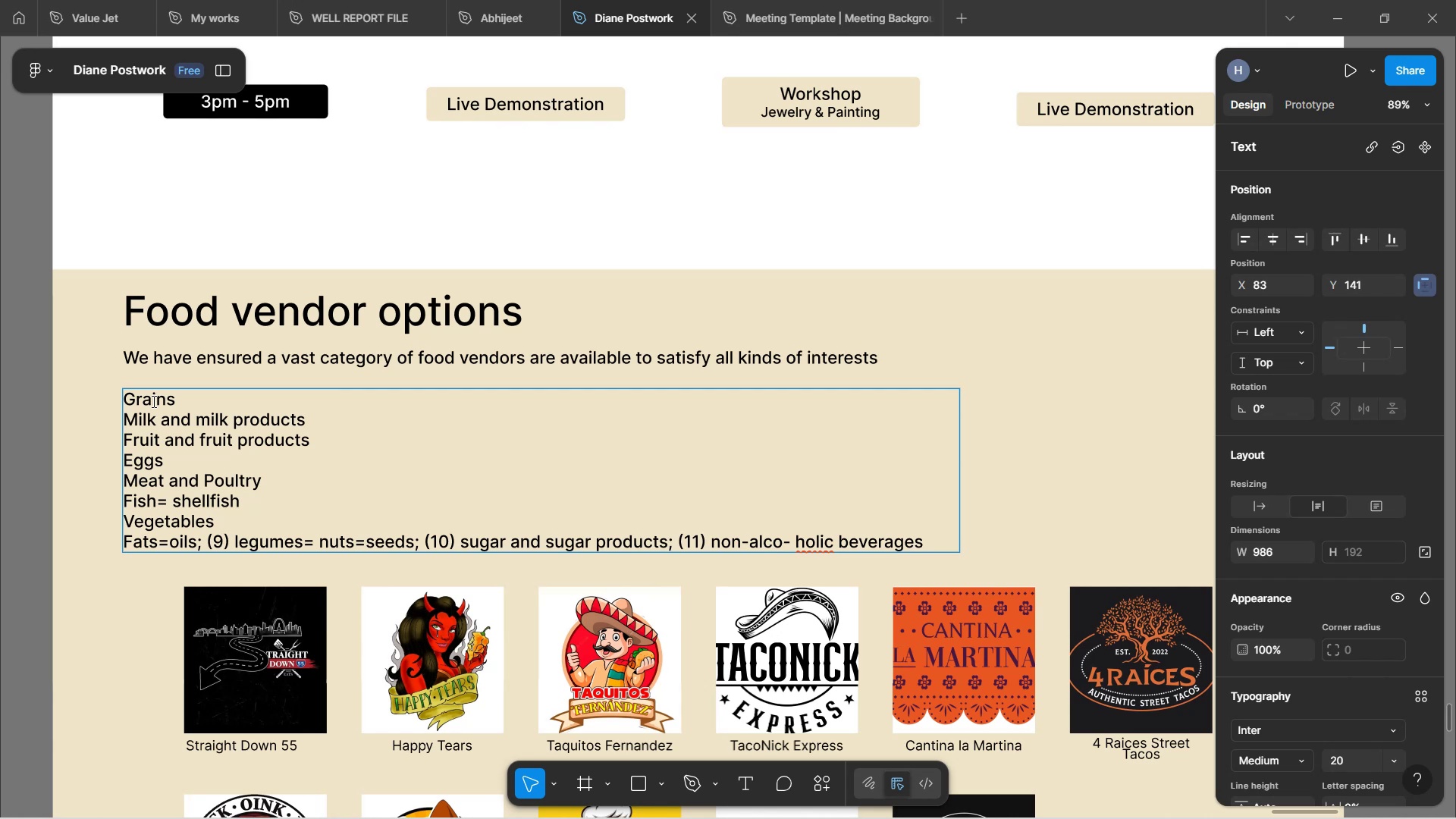 
key(Backspace)
 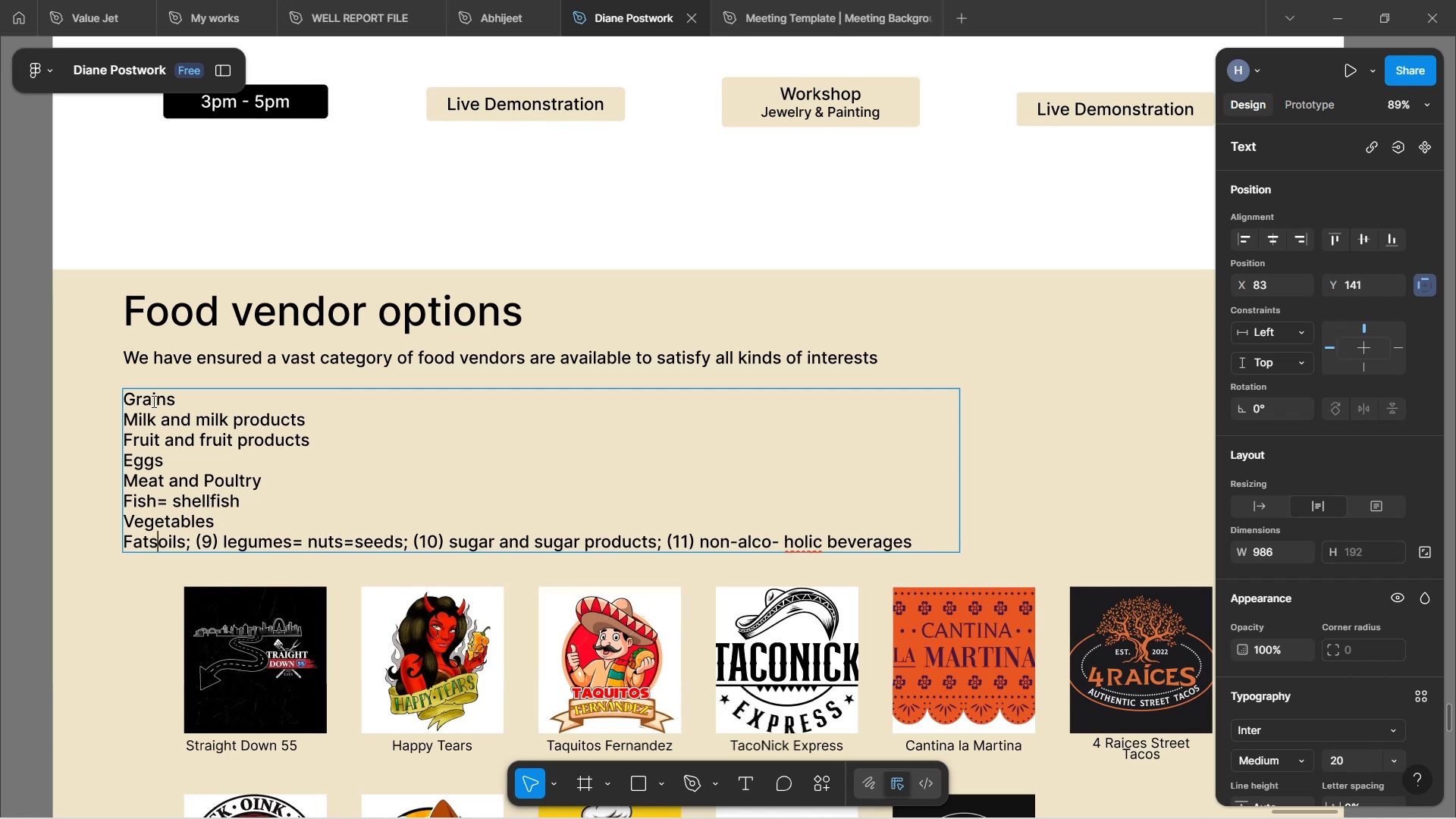 
key(Space)
 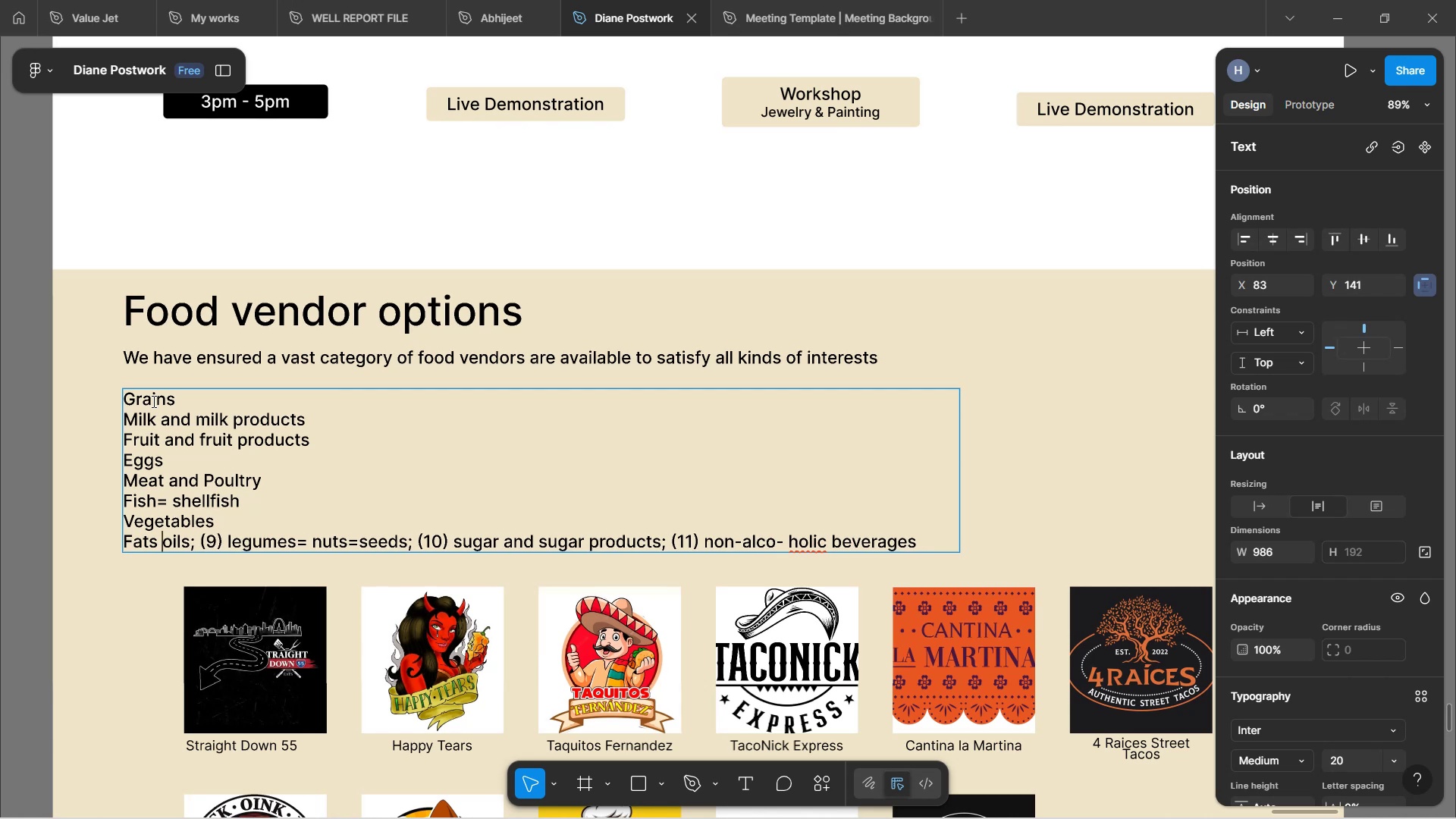 
key(Slash)
 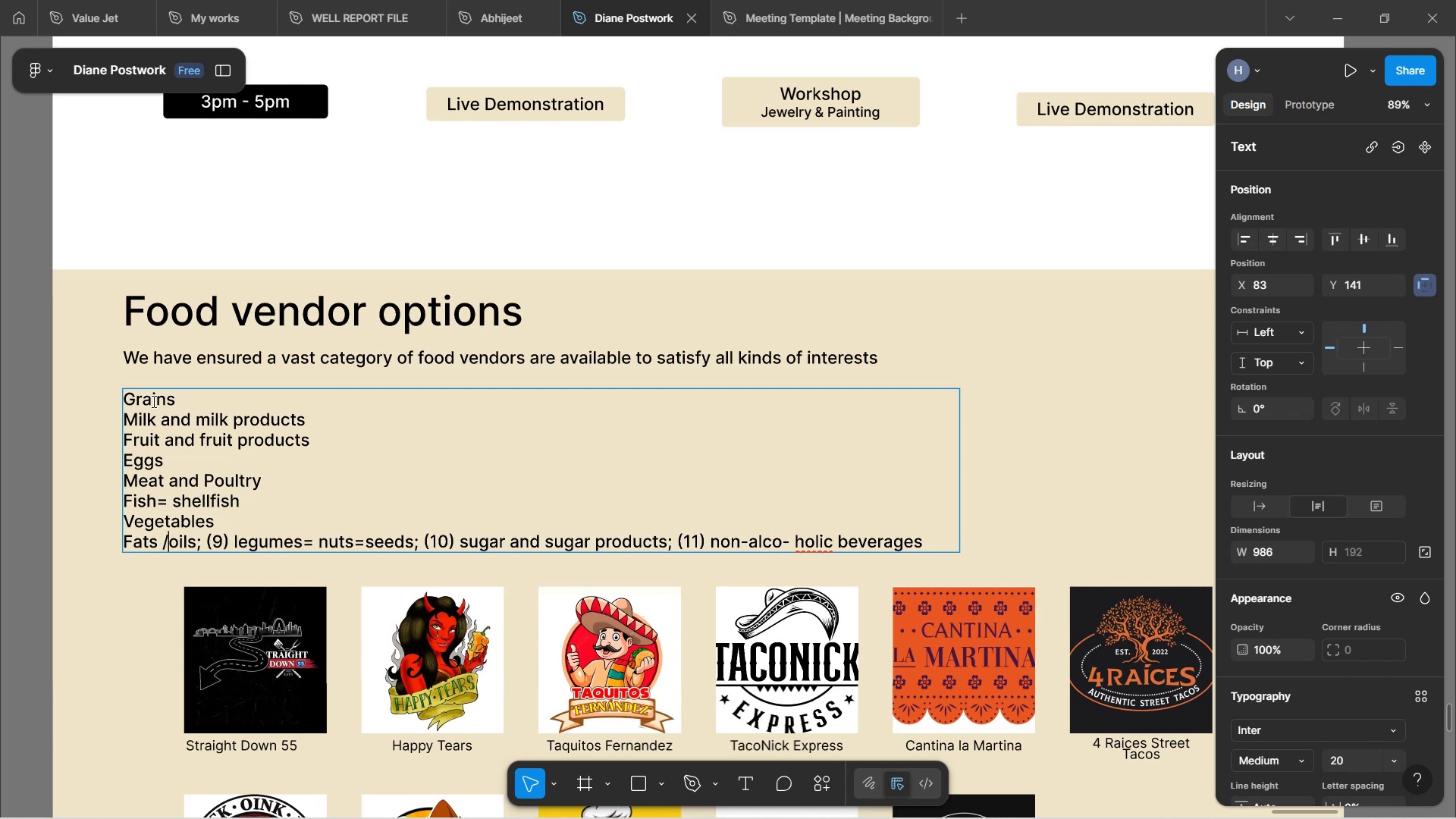 
key(Space)
 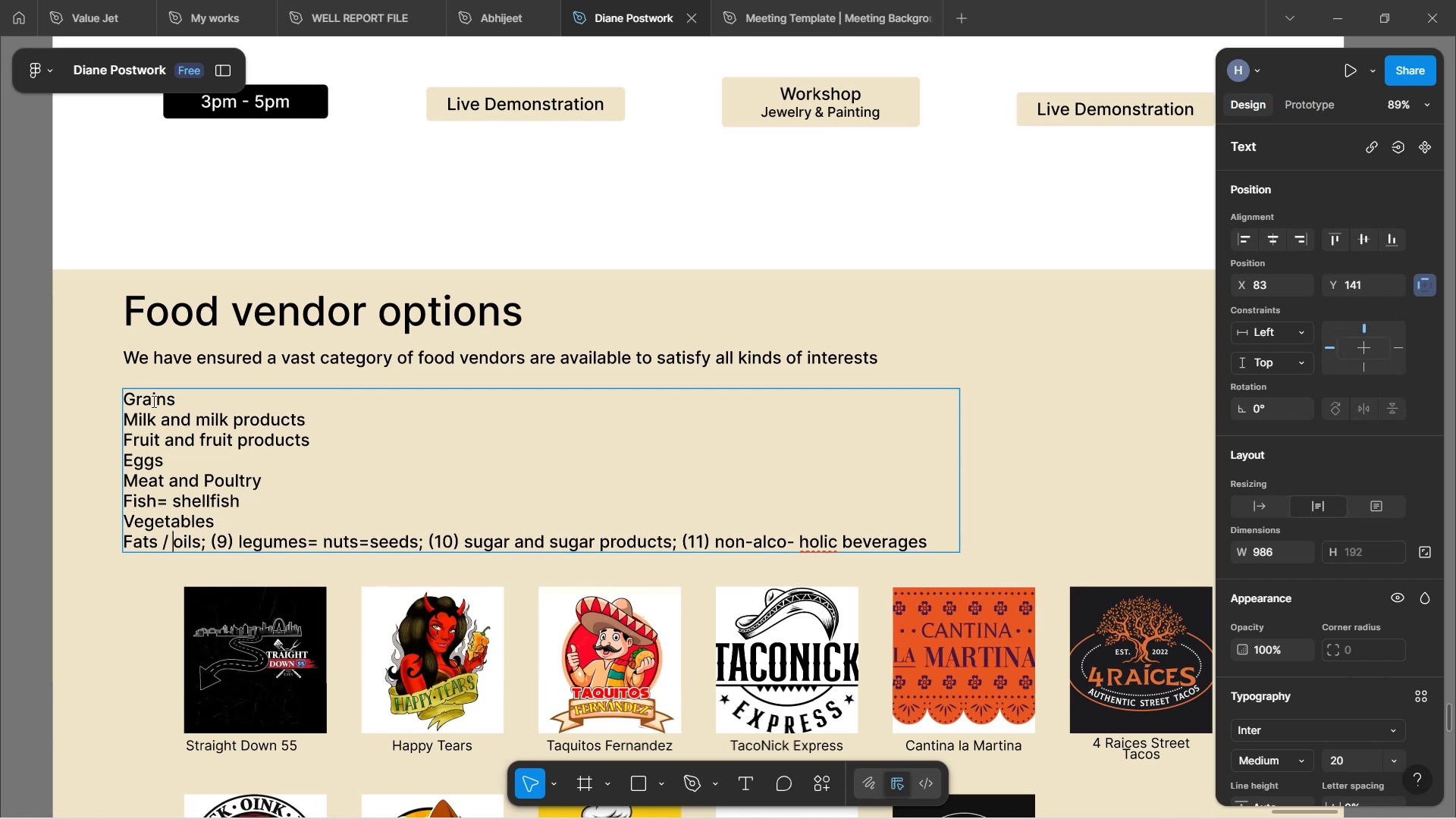 
key(ArrowRight)
 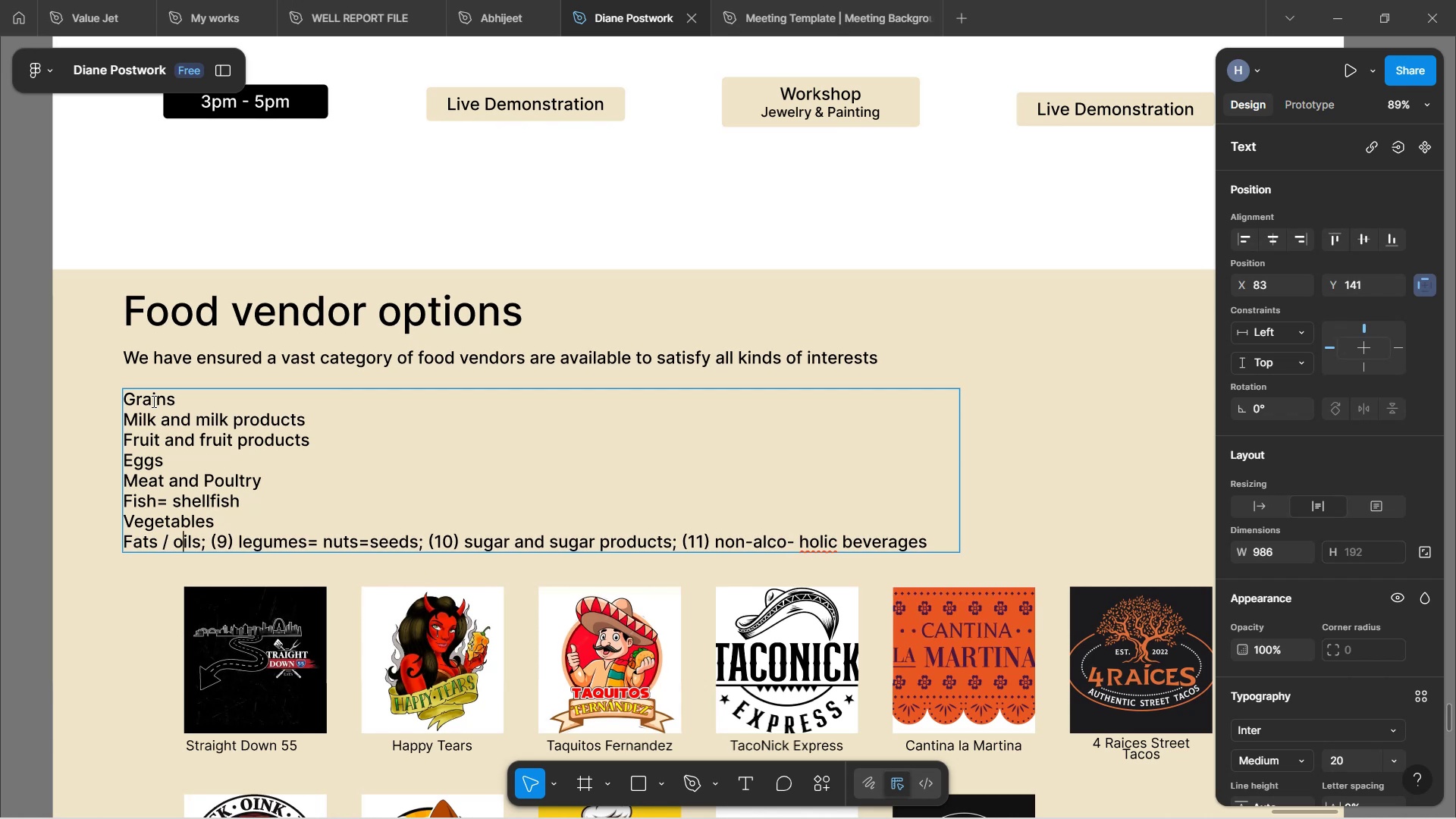 
key(ArrowRight)
 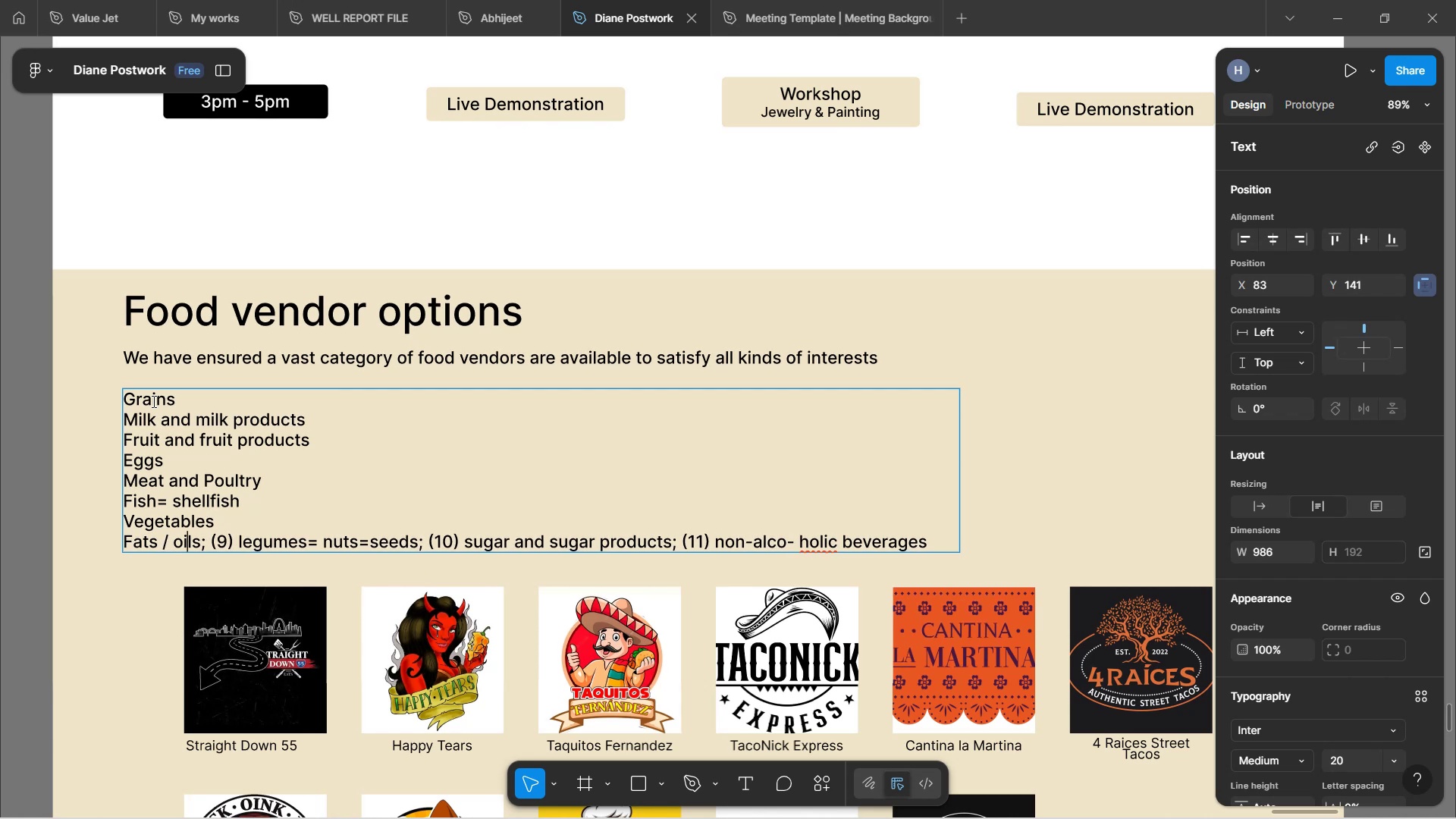 
key(ArrowRight)
 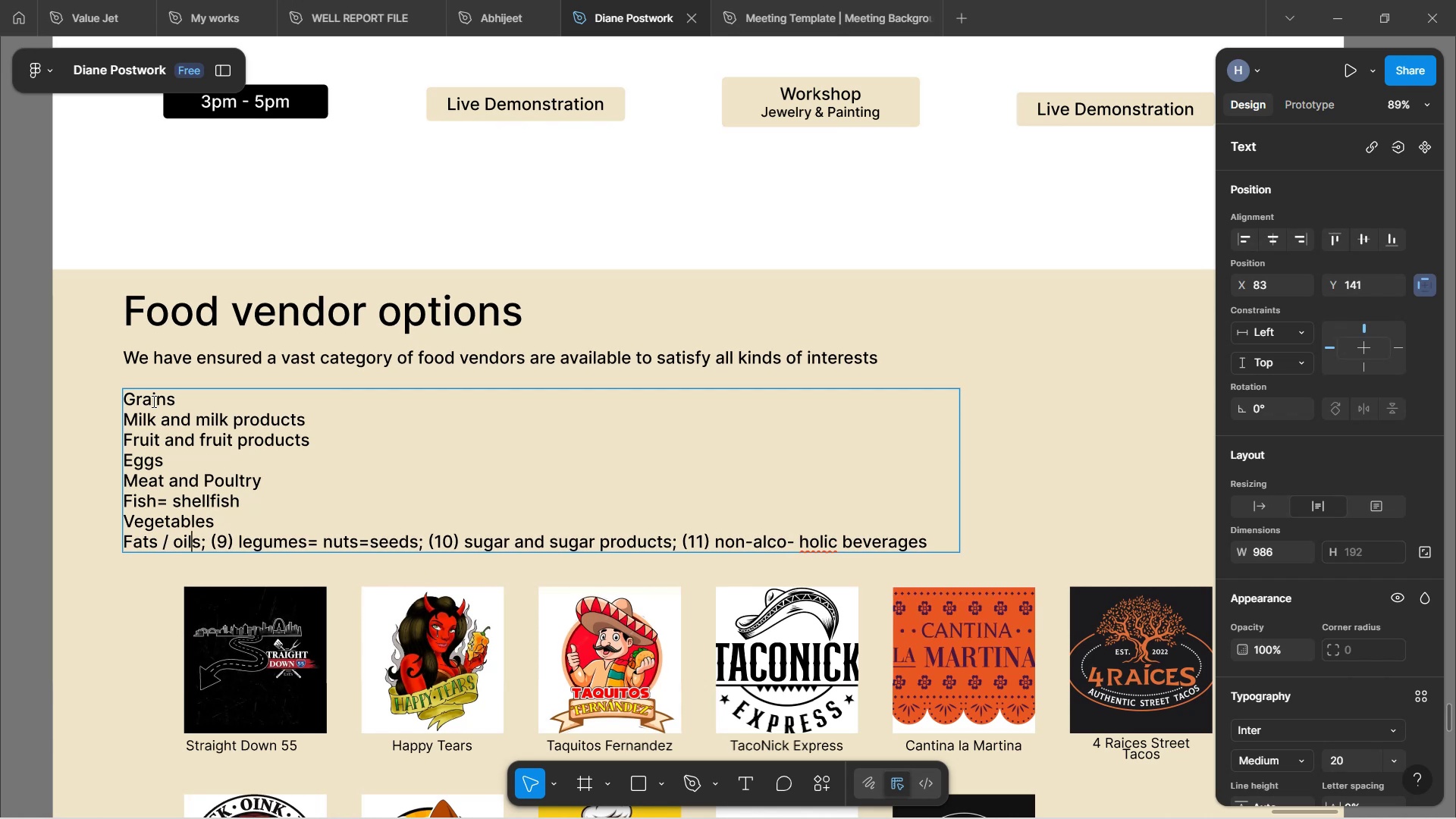 
key(ArrowRight)
 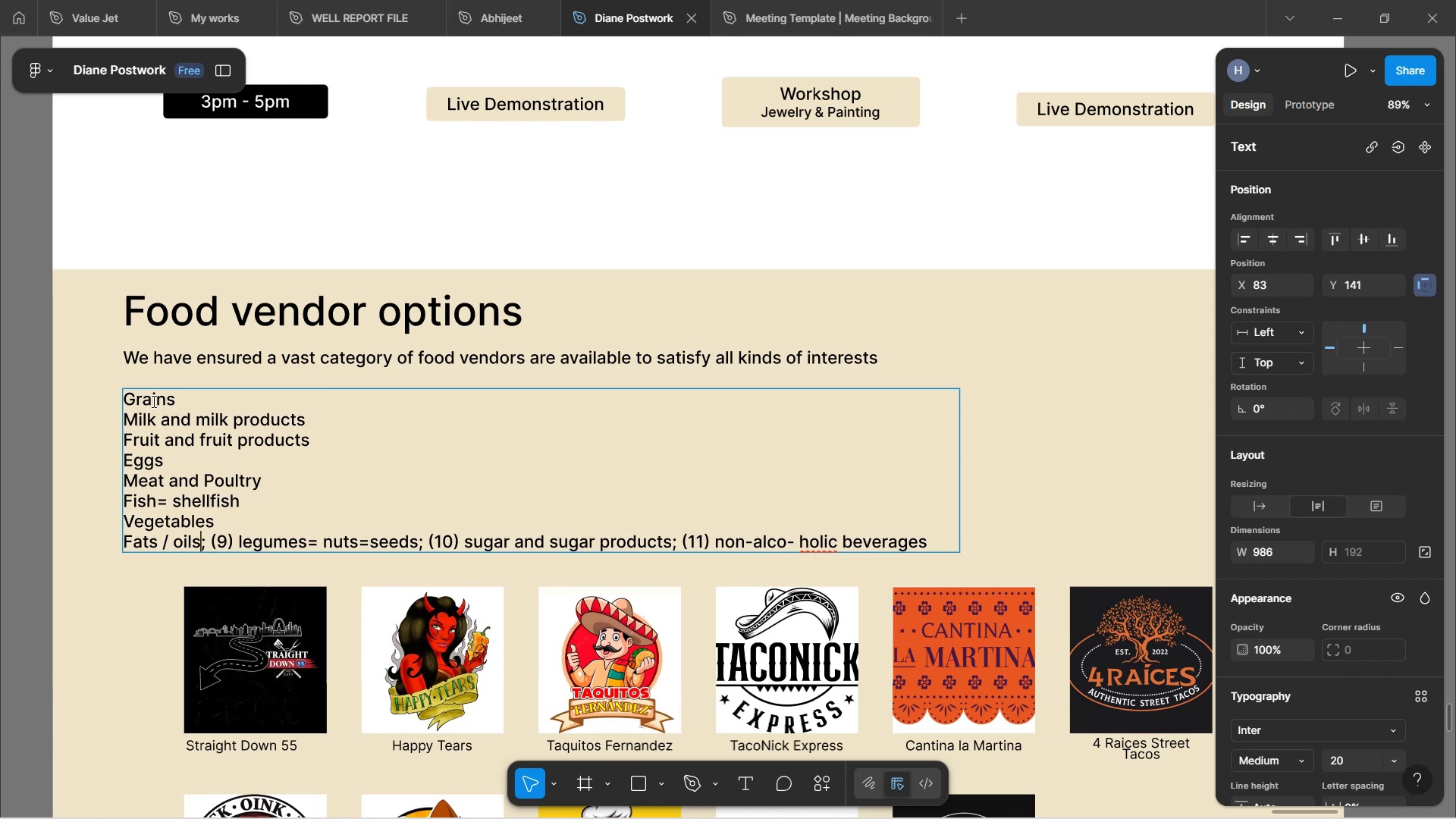 
key(ArrowRight)
 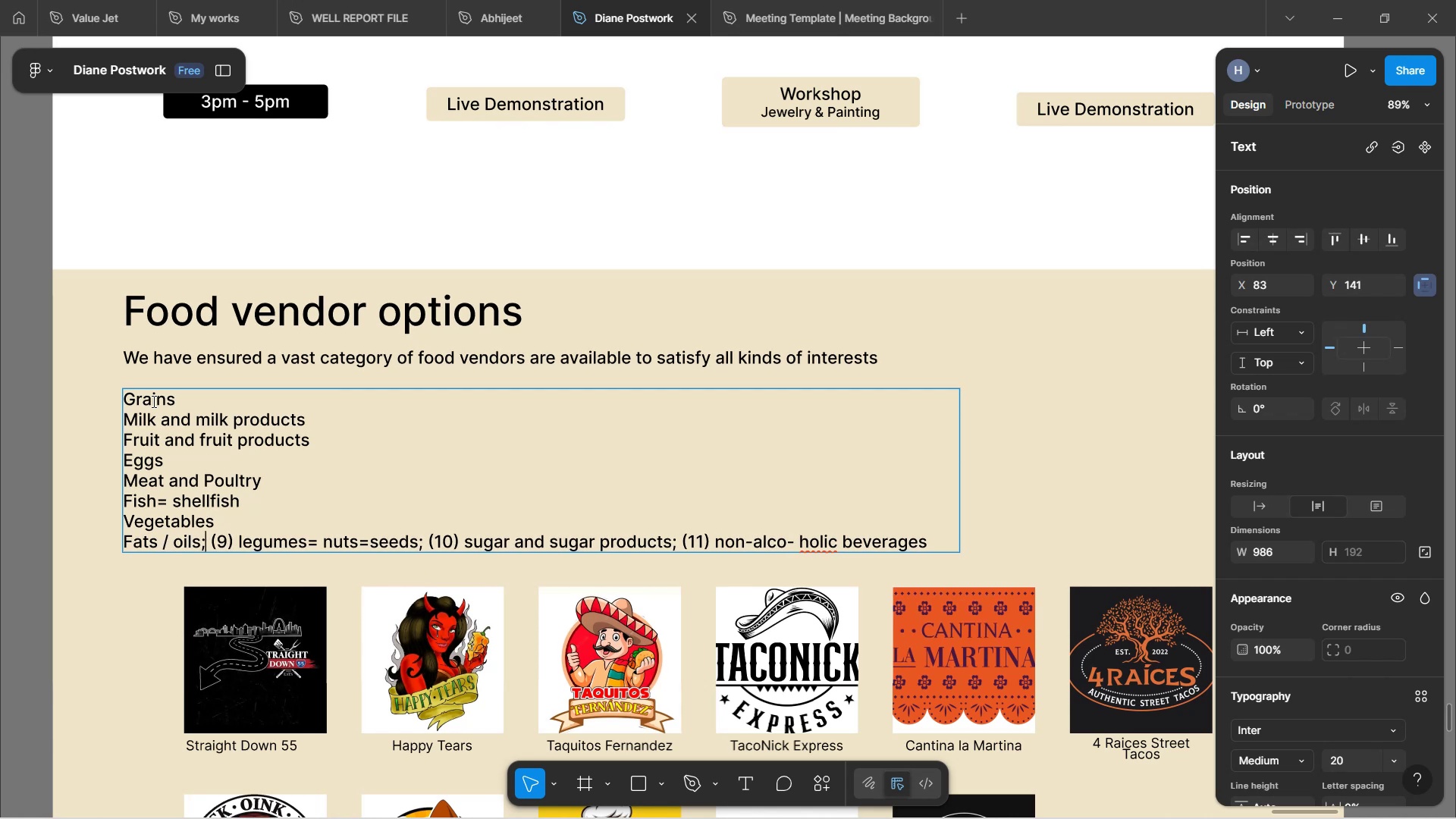 
key(Backspace)
 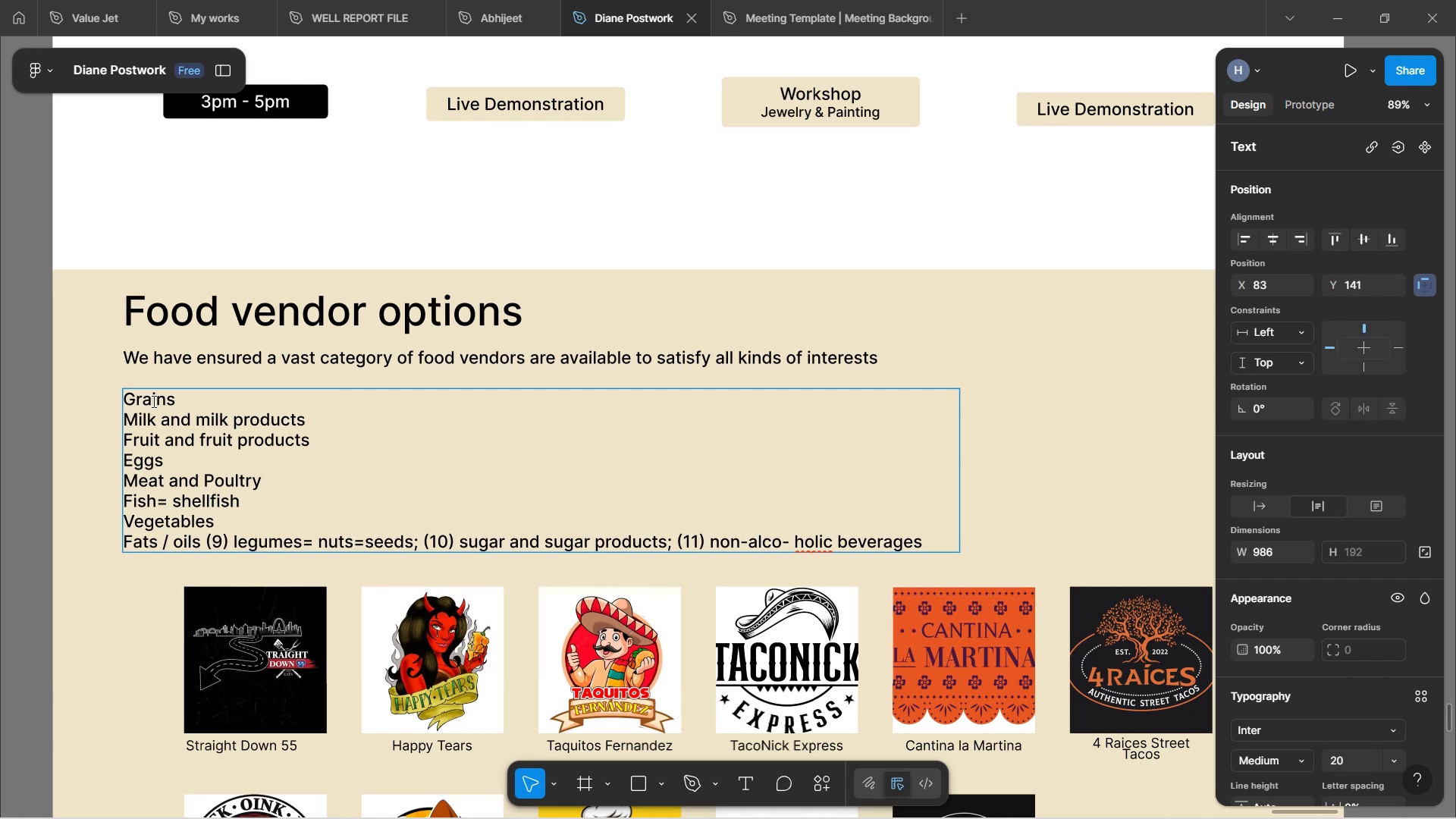 
key(ArrowRight)
 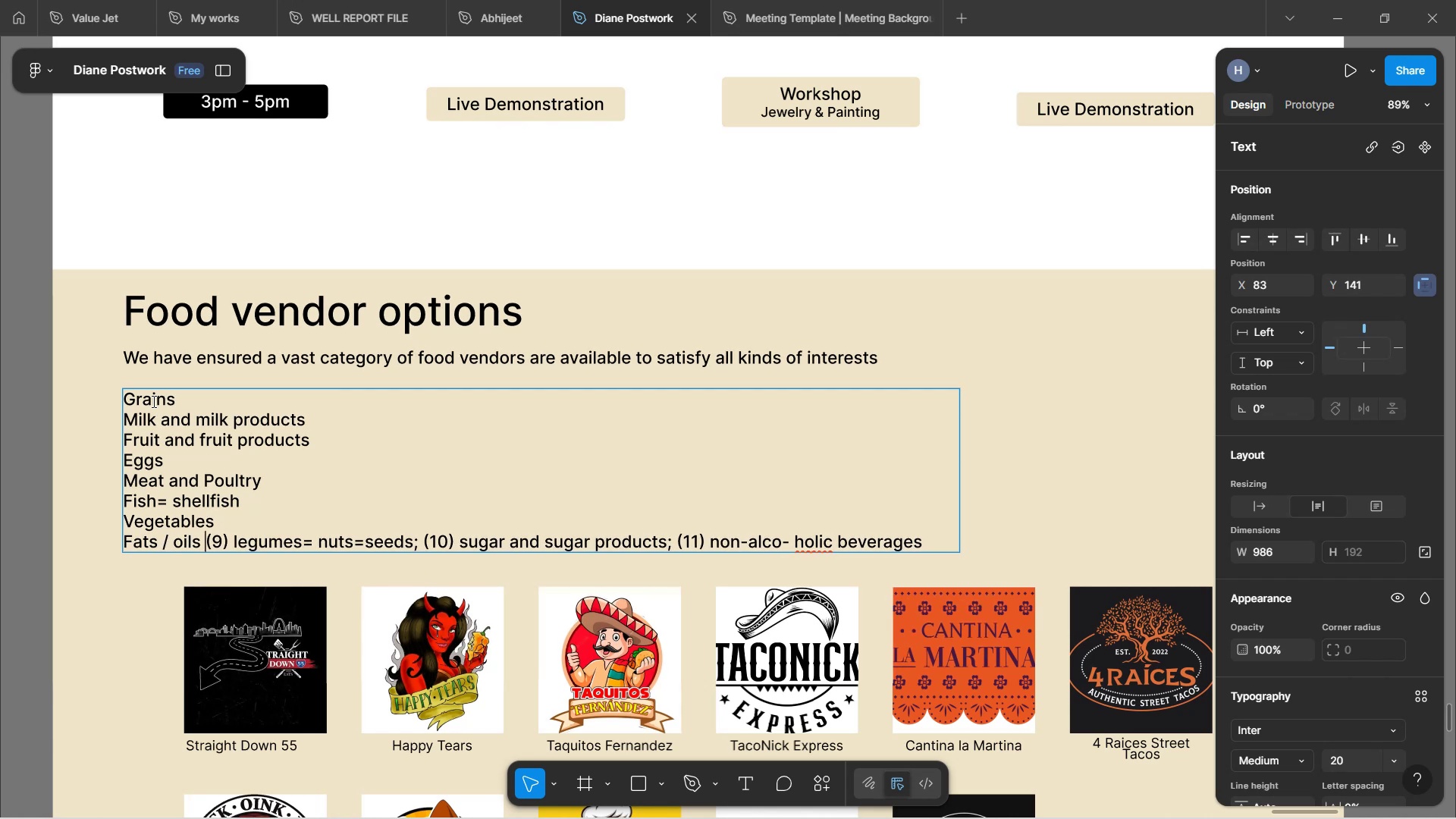 
key(ArrowRight)
 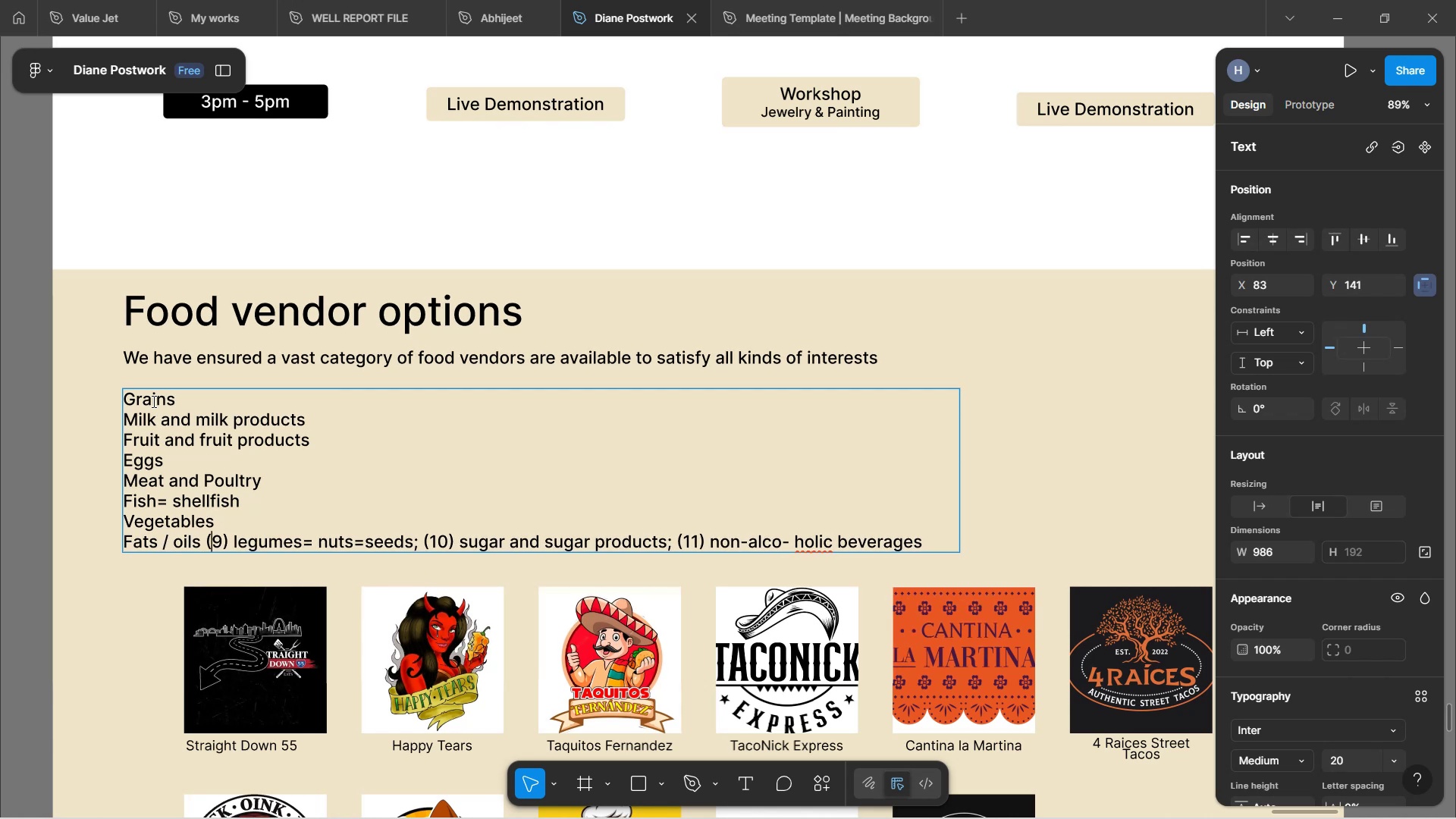 
key(ArrowRight)
 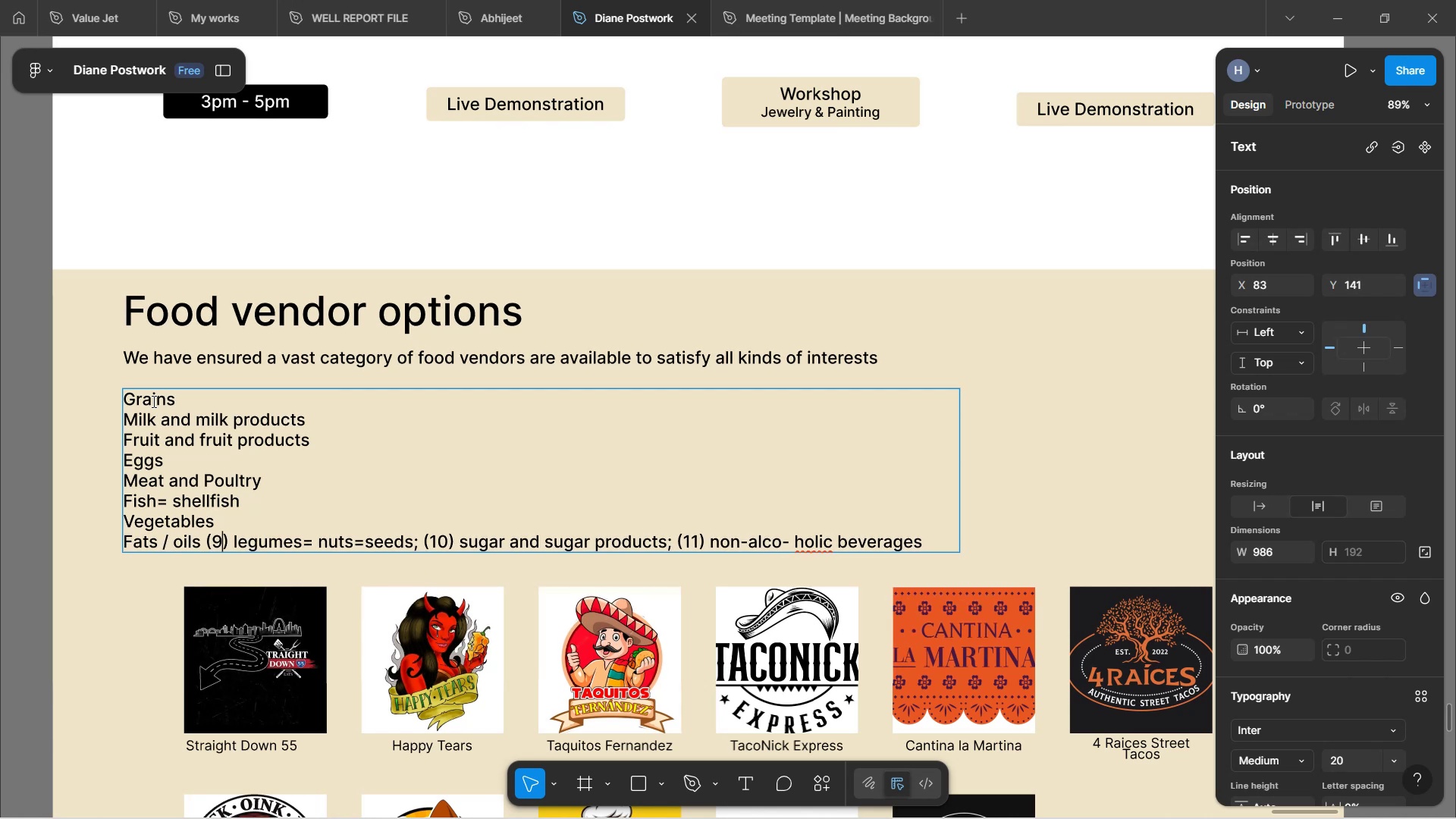 
key(ArrowRight)
 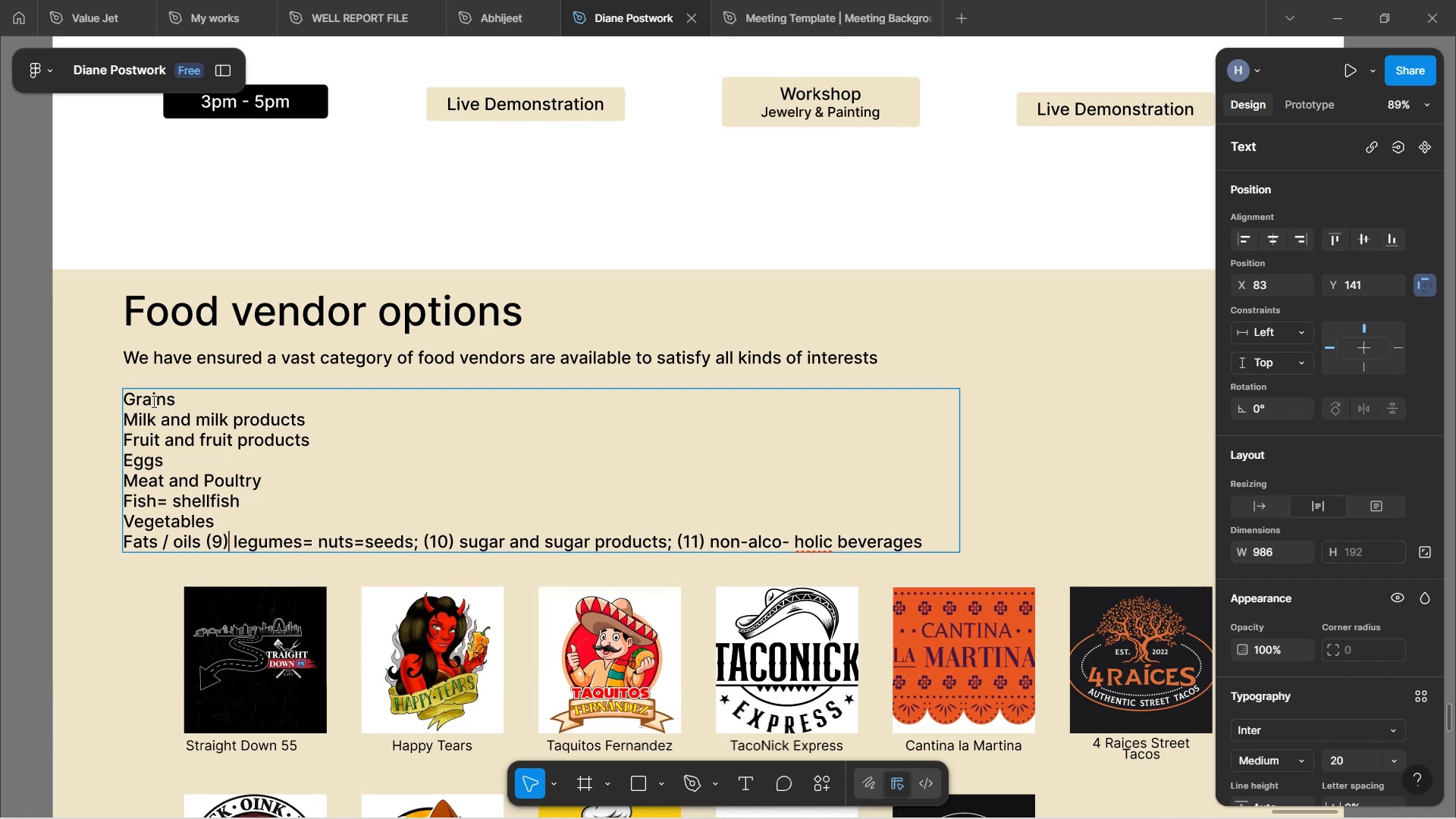 
key(ArrowRight)
 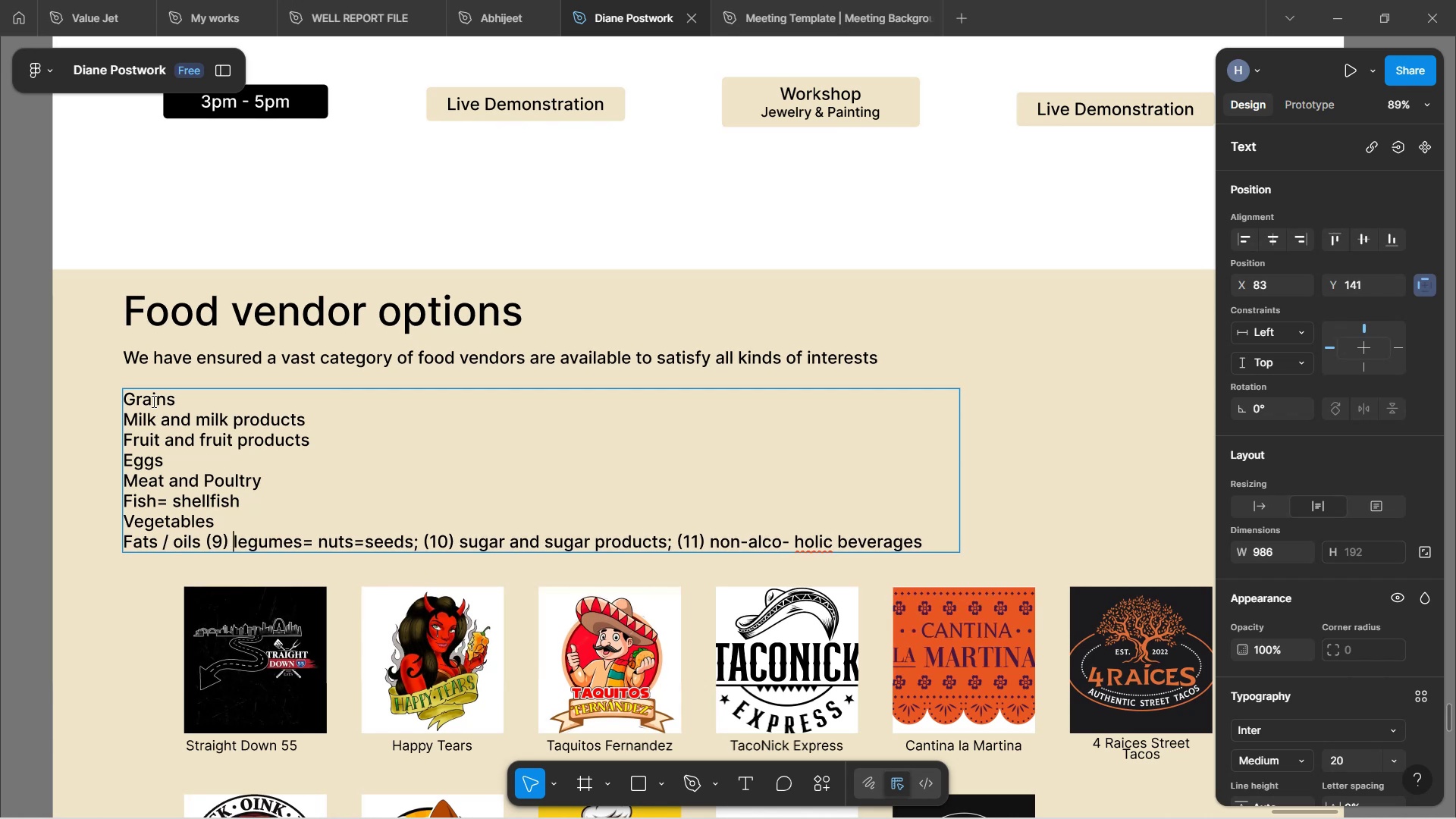 
key(Backspace)
 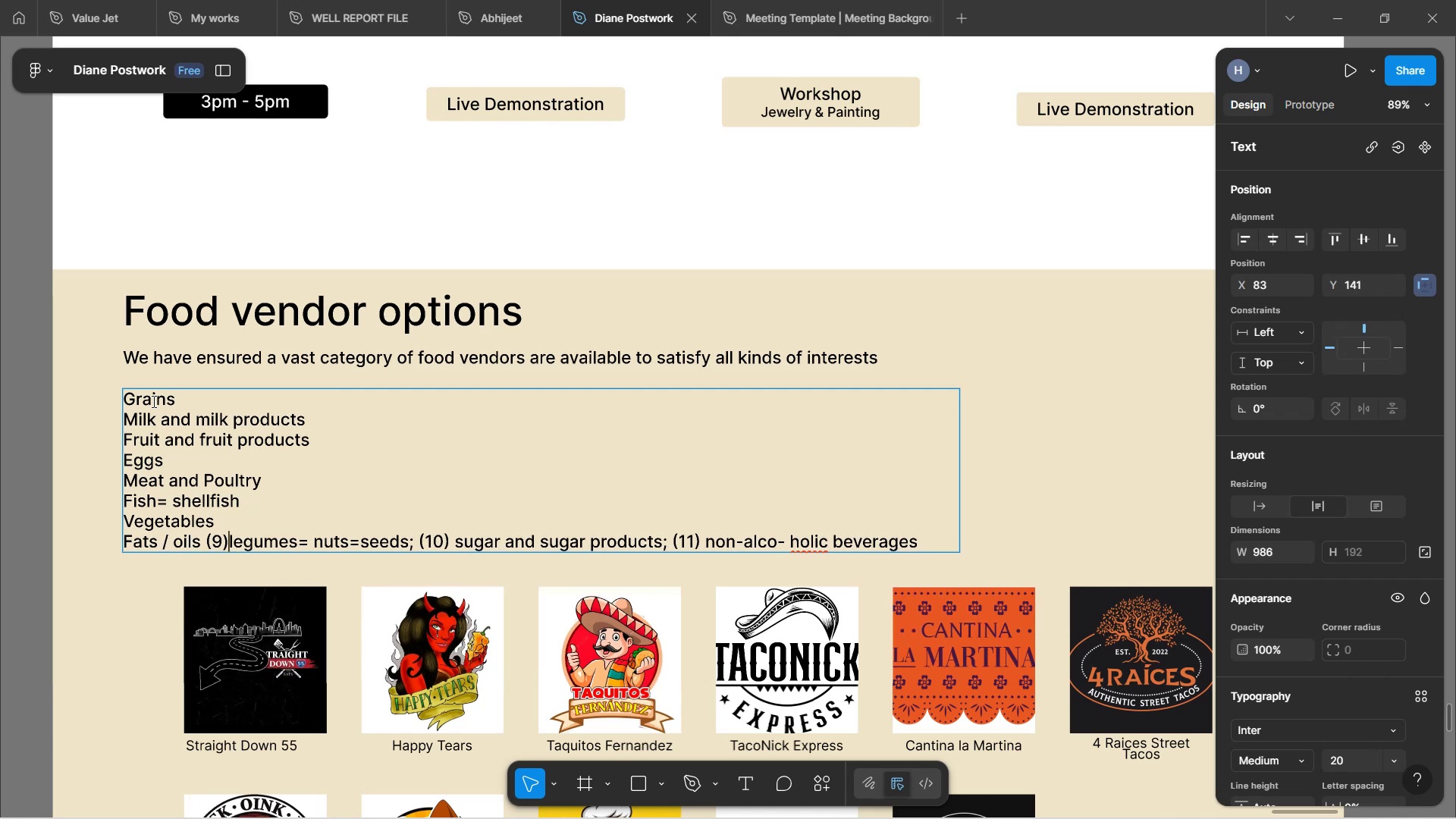 
key(Backspace)
 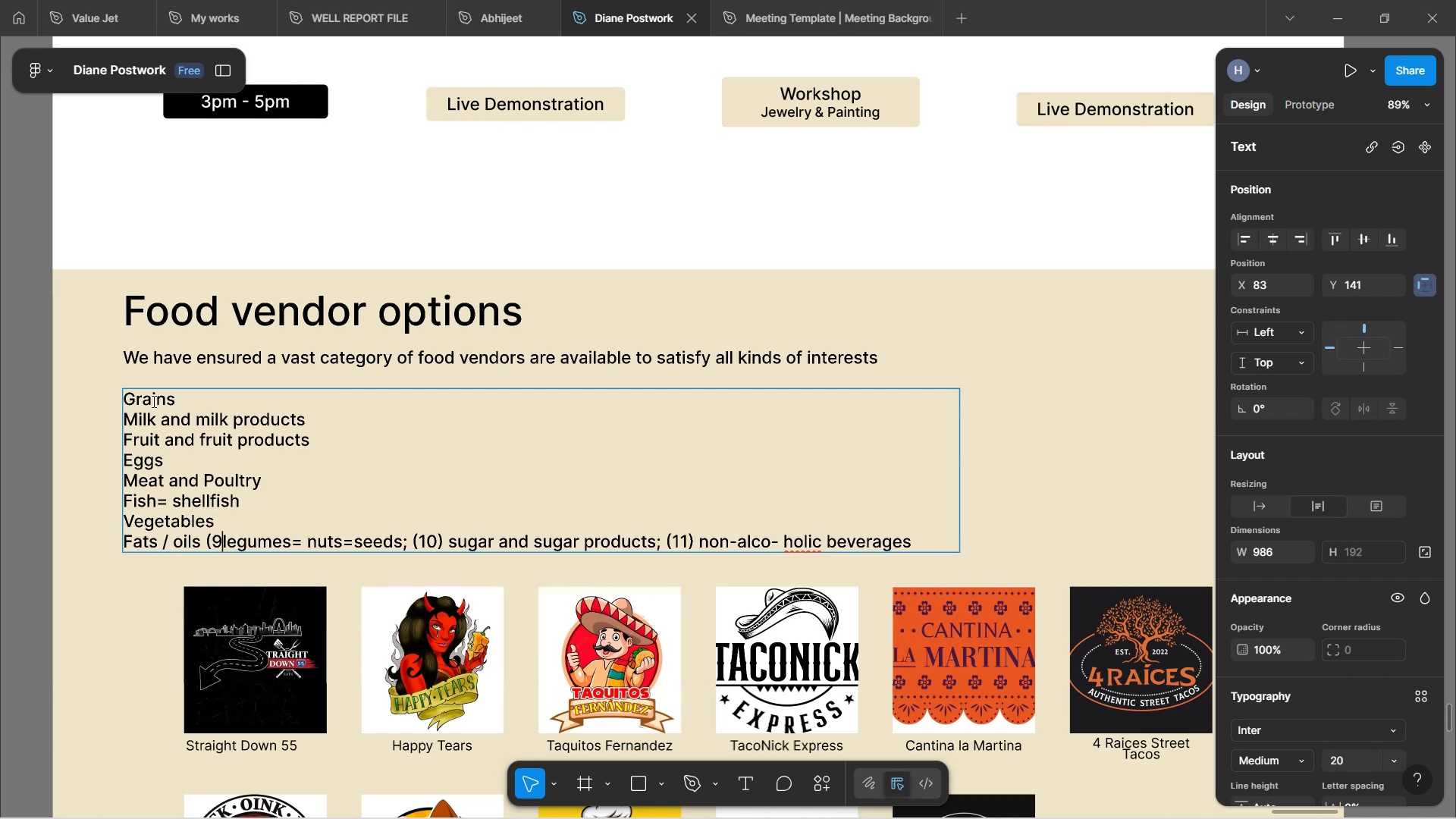 
key(Backspace)
 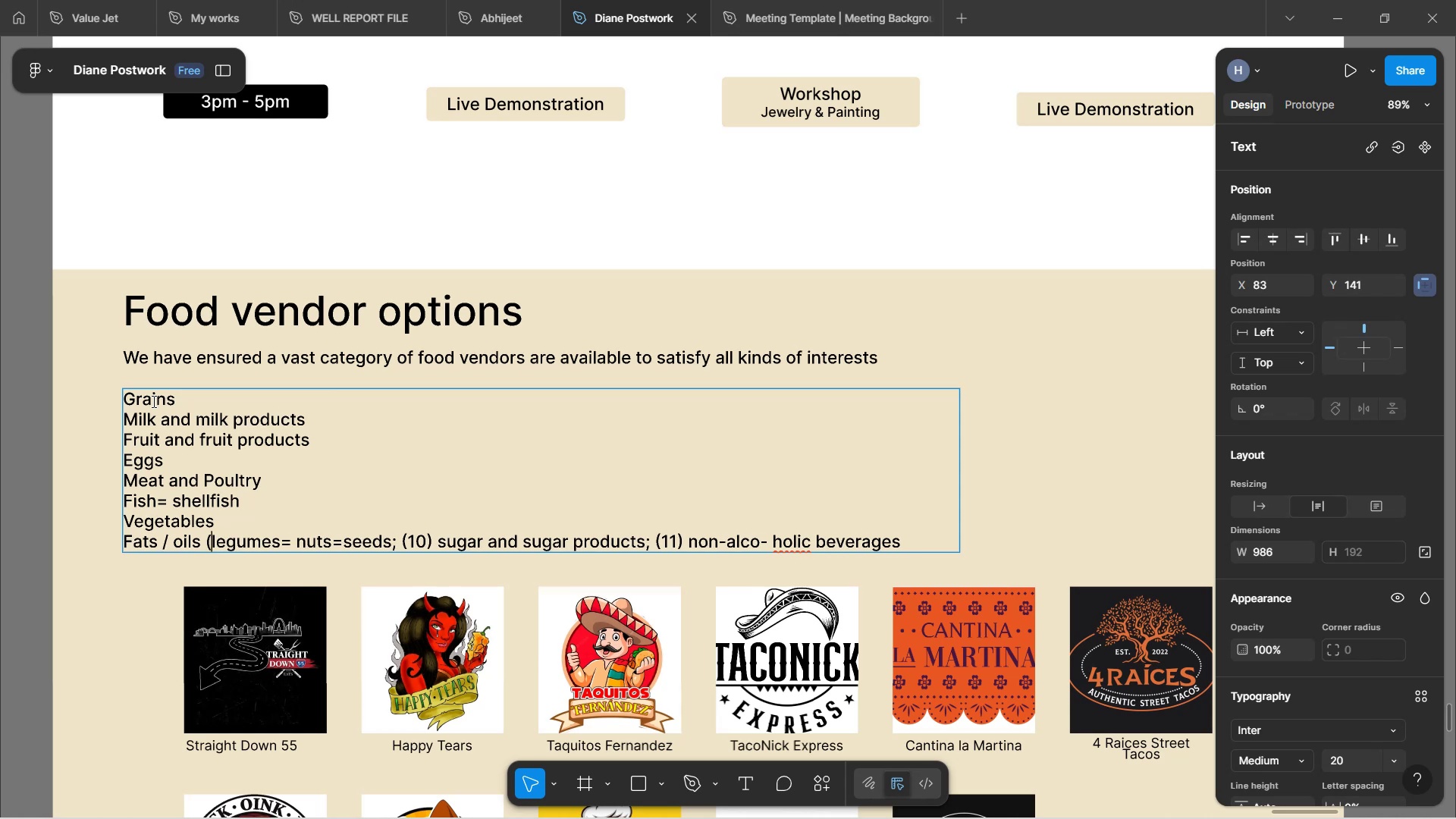 
key(Backspace)
 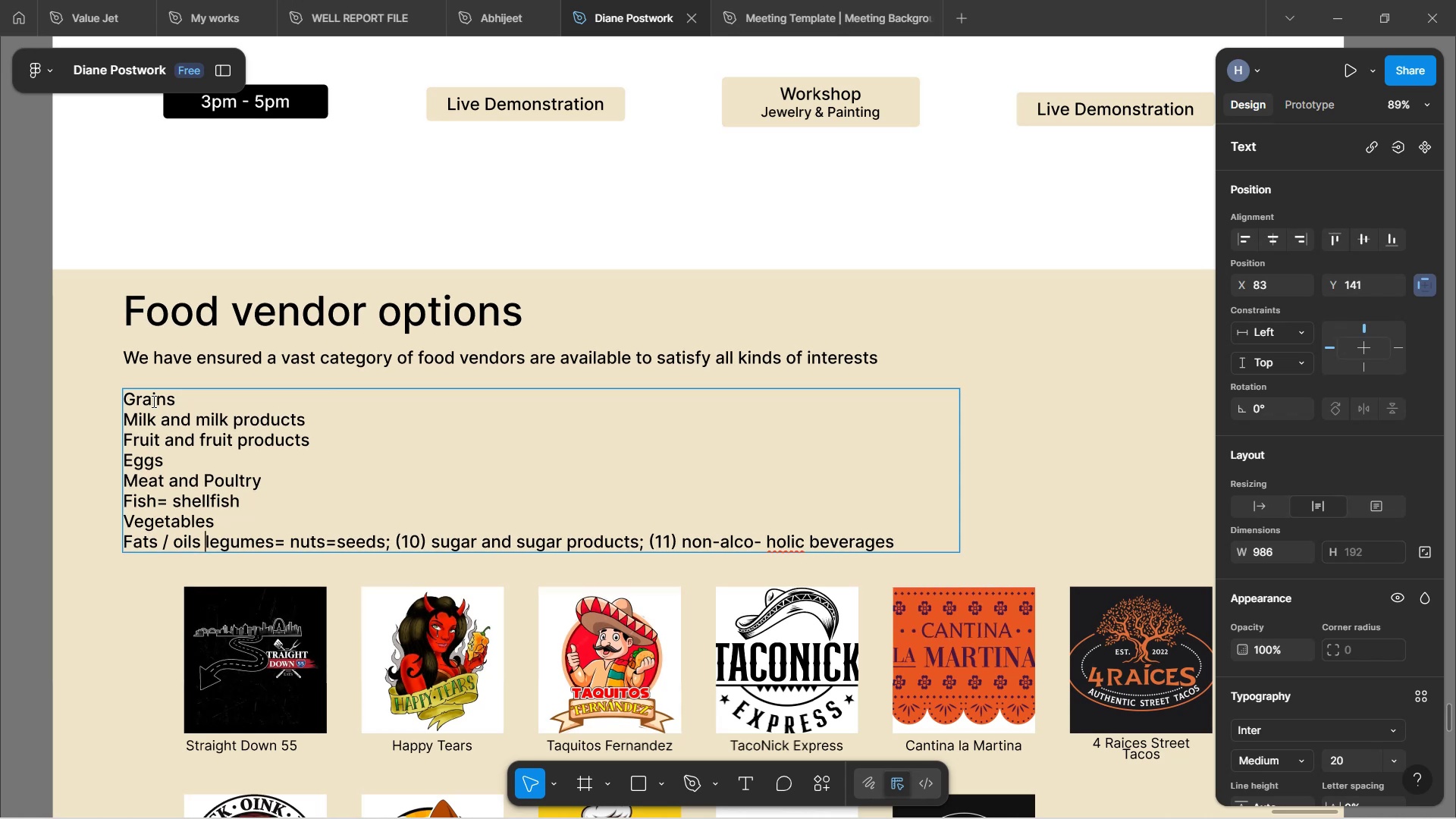 
key(Enter)
 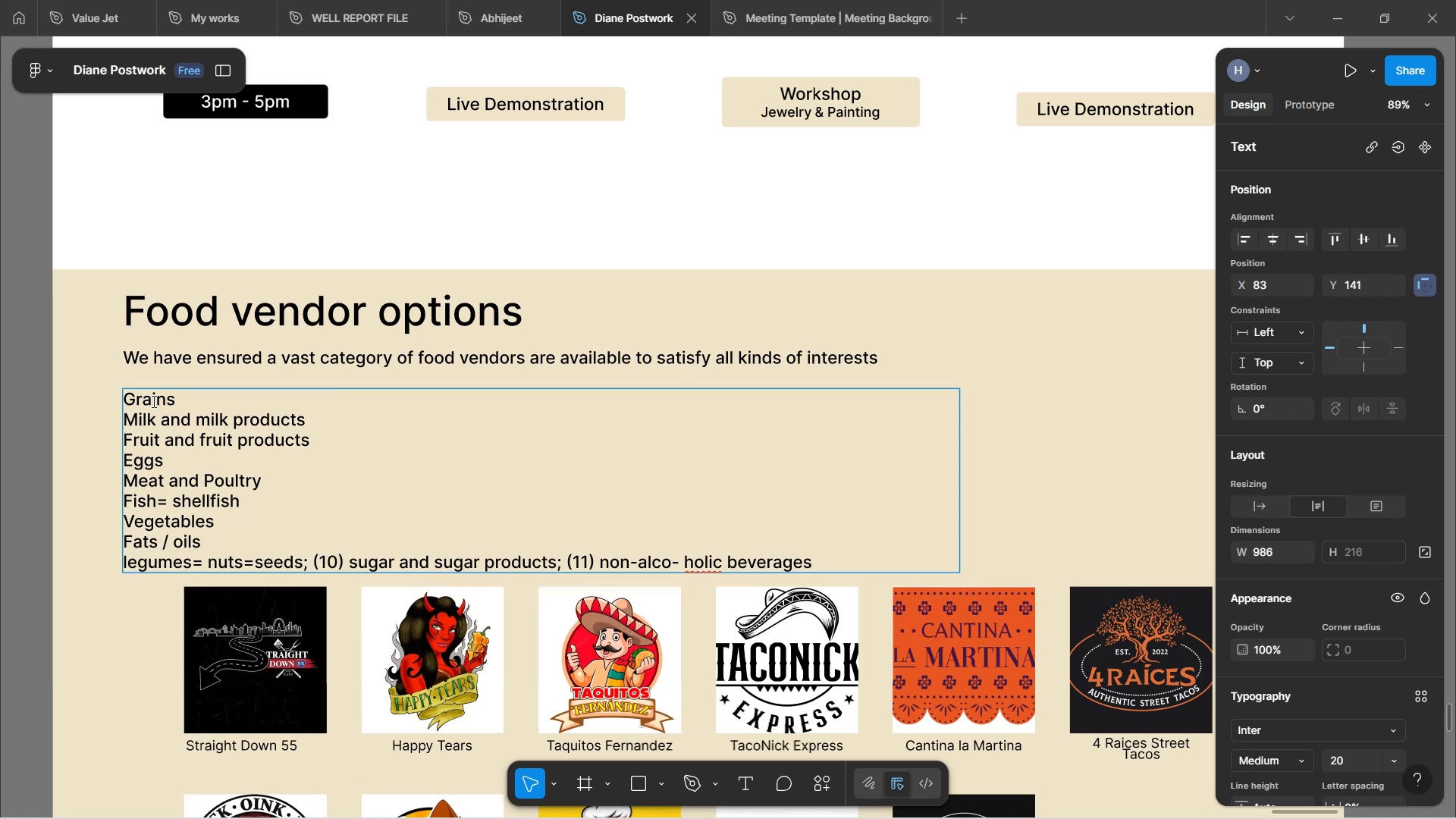 
key(ArrowRight)
 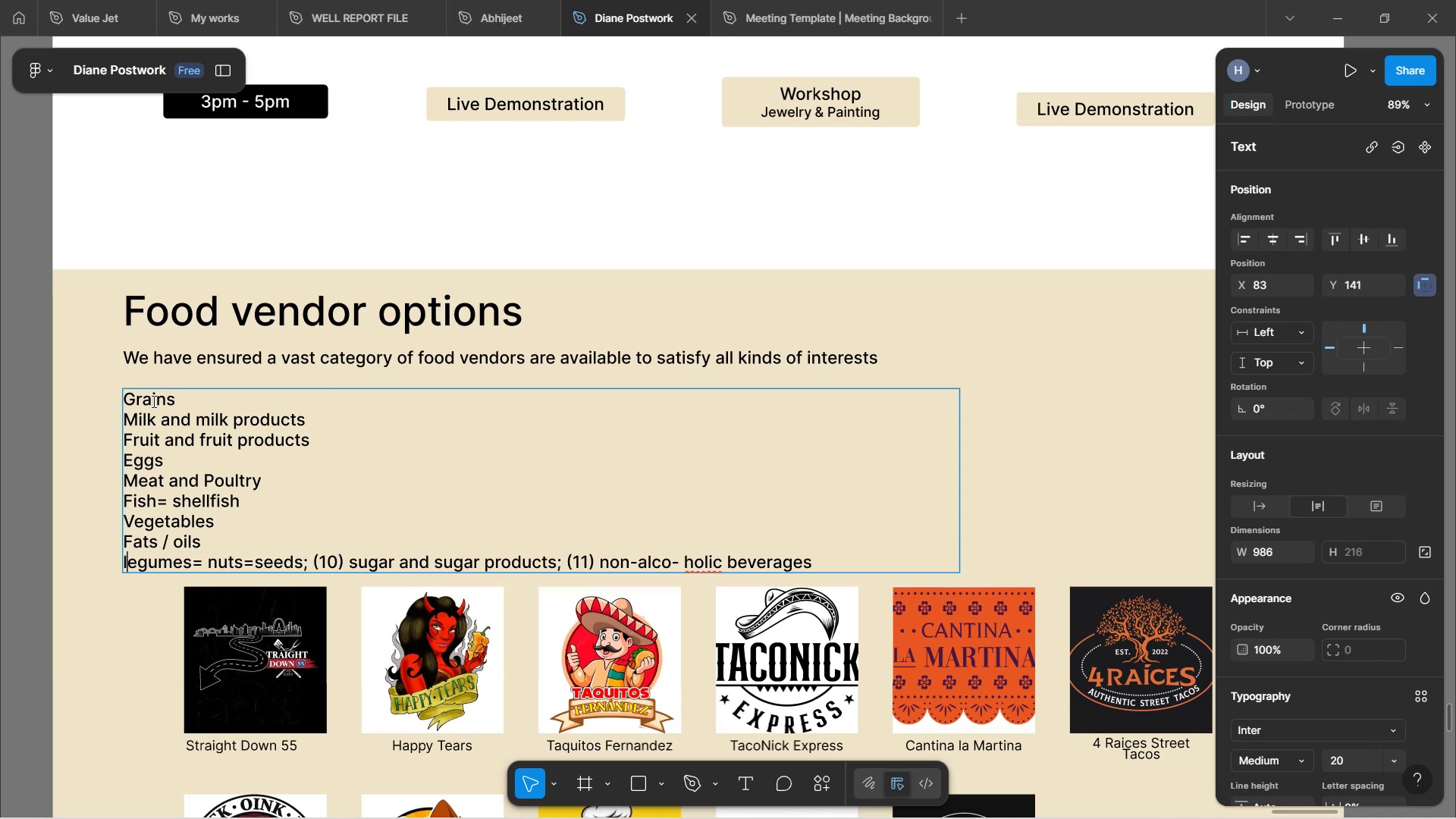 
key(Backspace)
 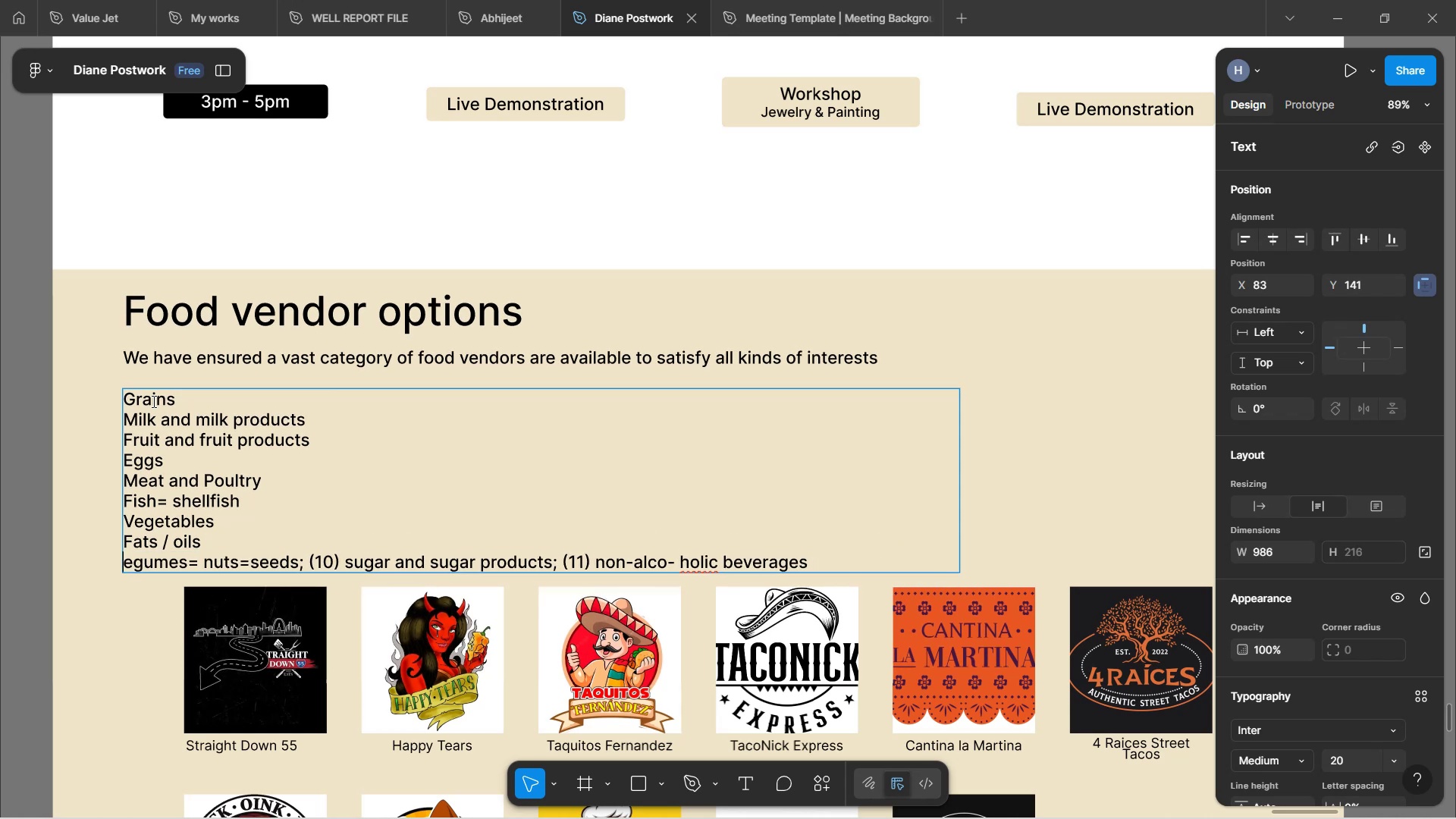 
key(L)
 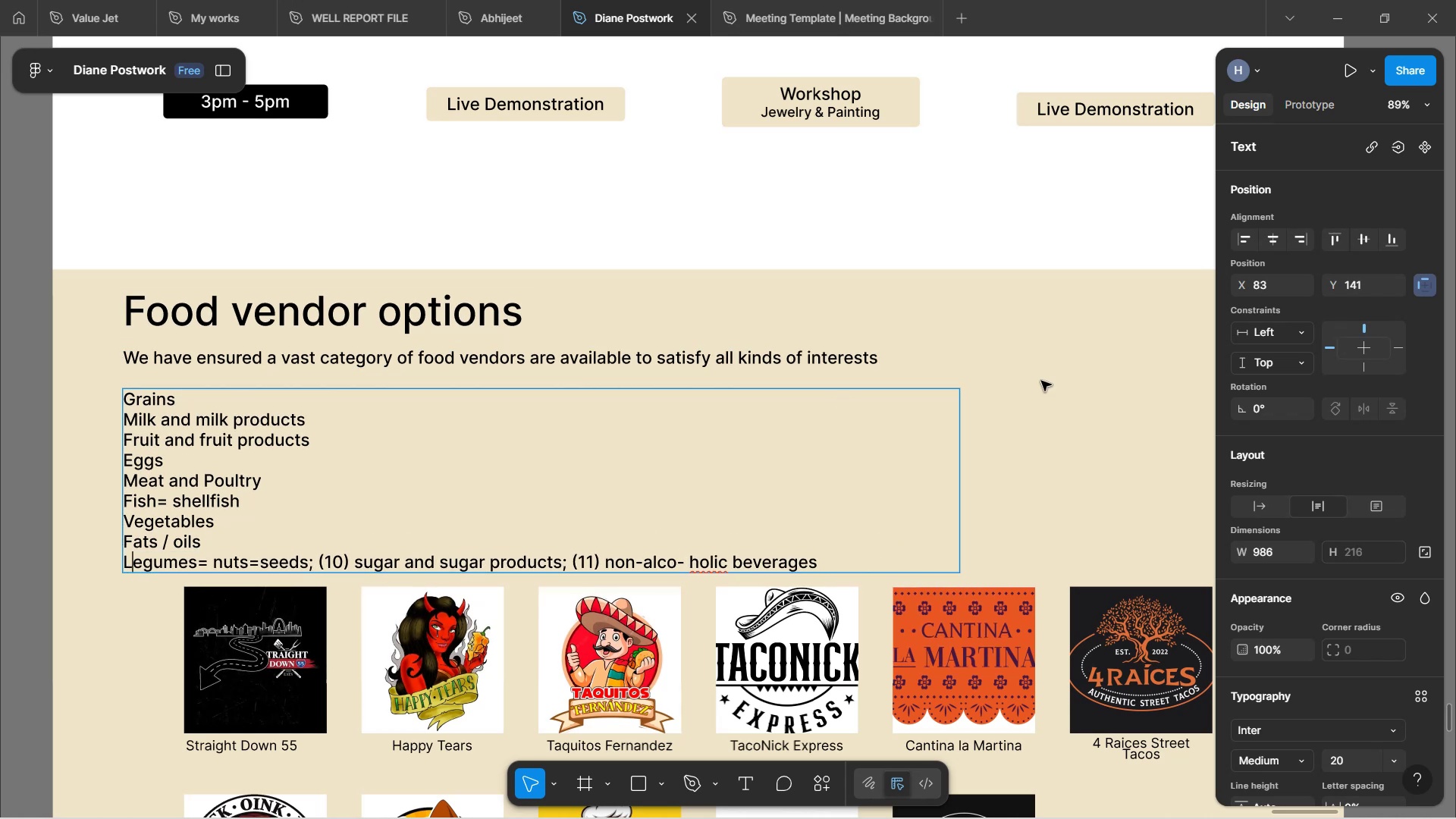 
left_click([1041, 381])
 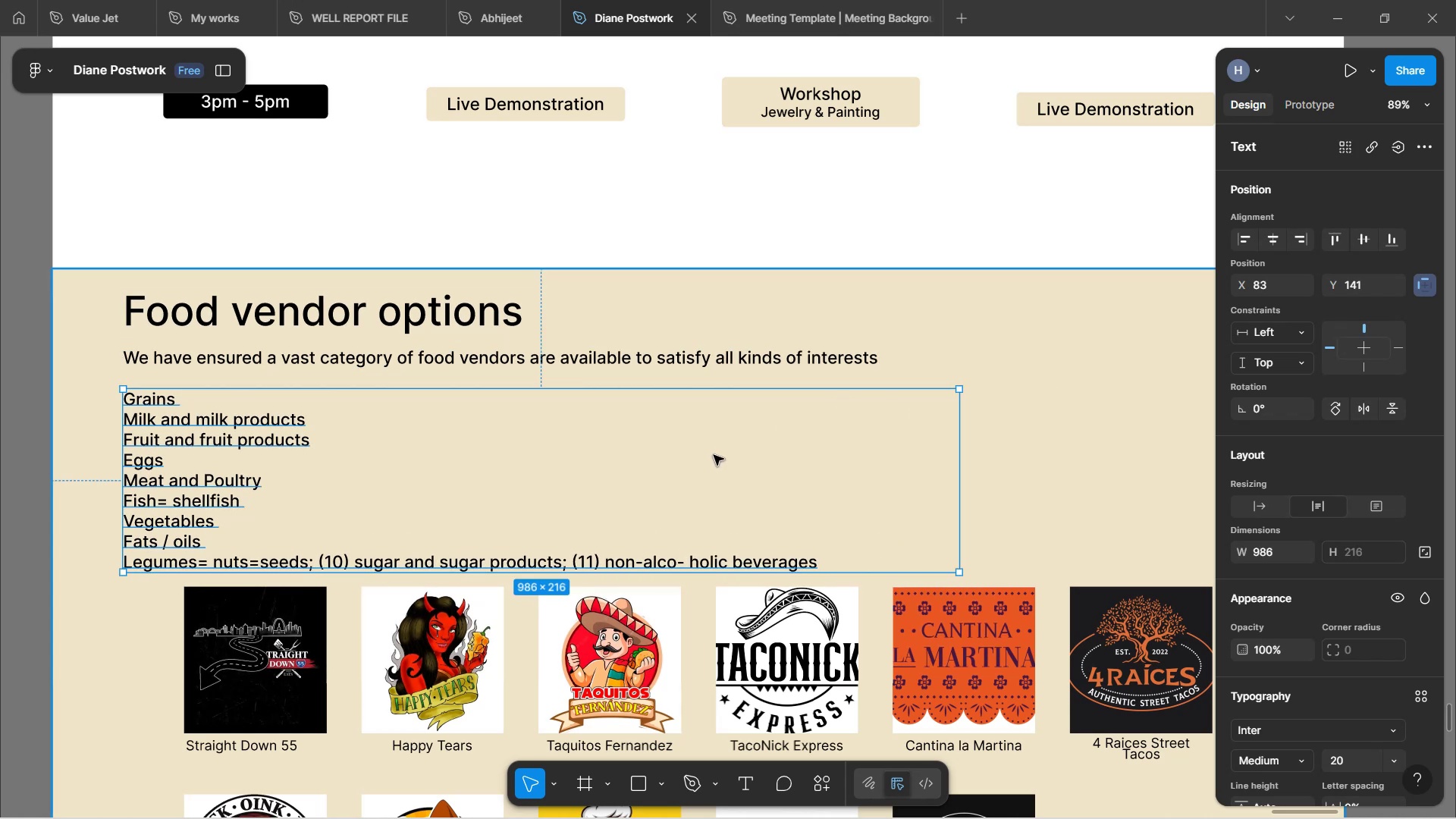 
left_click_drag(start_coordinate=[698, 463], to_coordinate=[702, 448])
 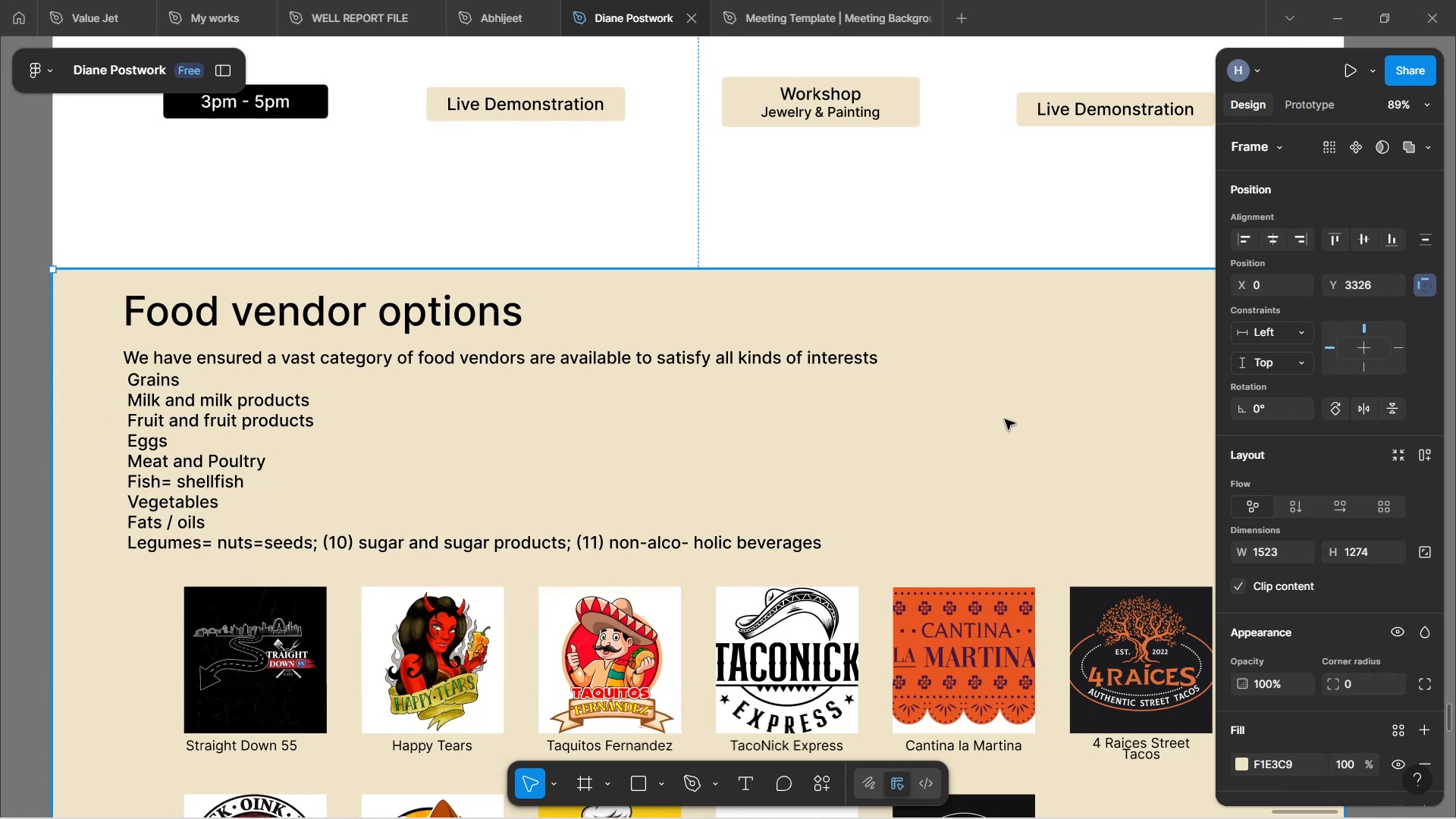 
left_click([1018, 419])
 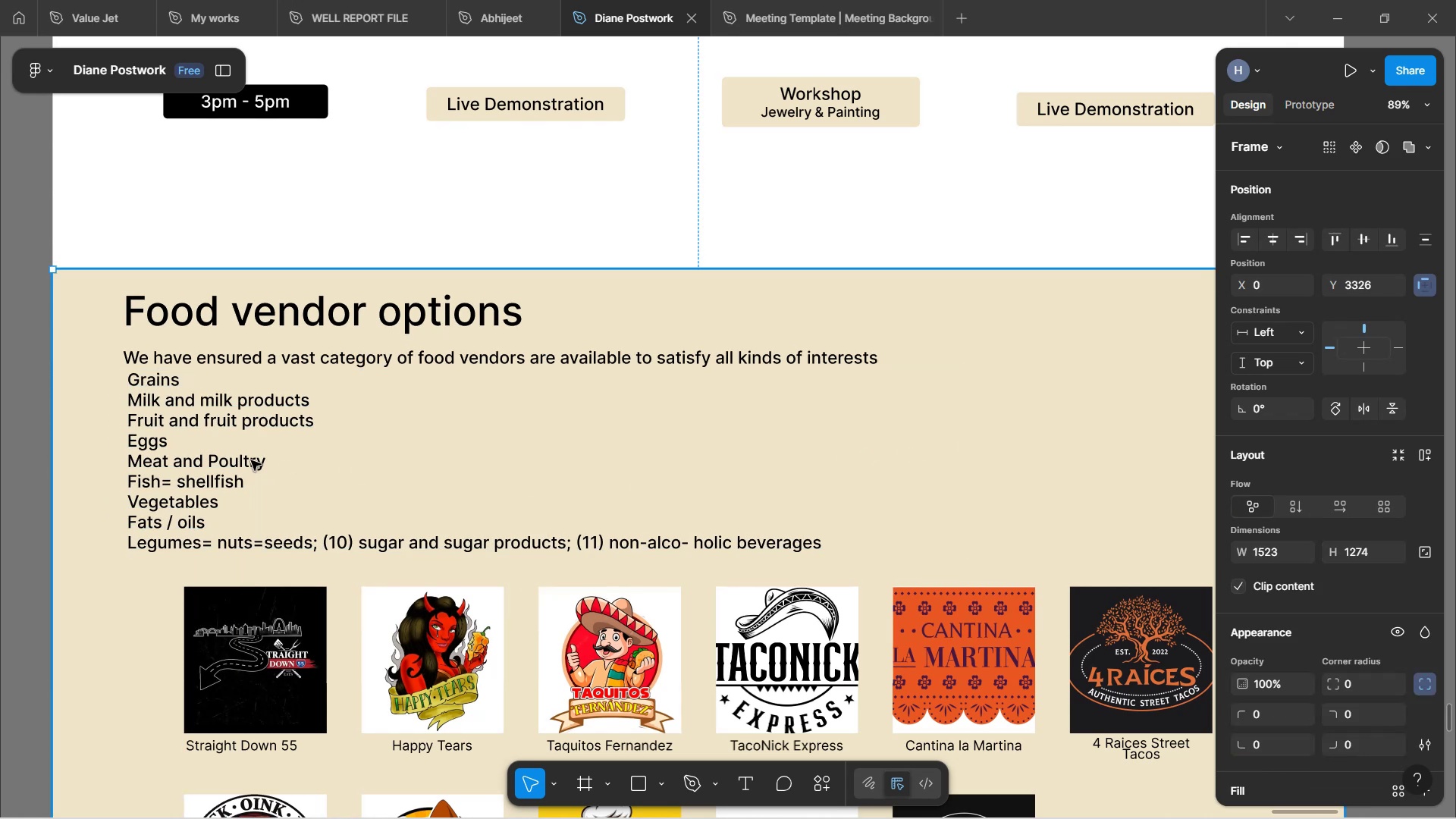 
double_click([189, 424])
 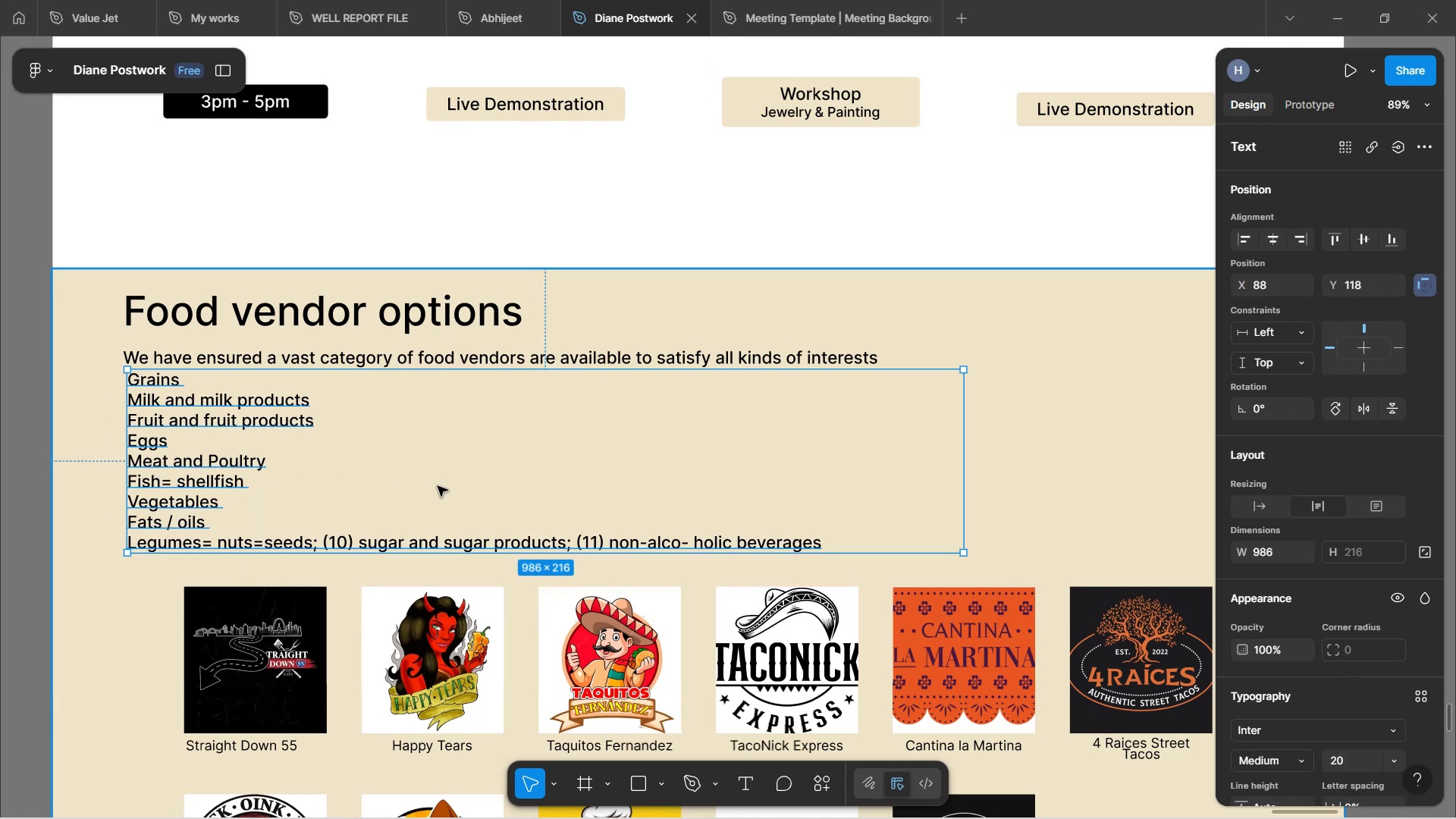 
key(Shift+ShiftLeft)
 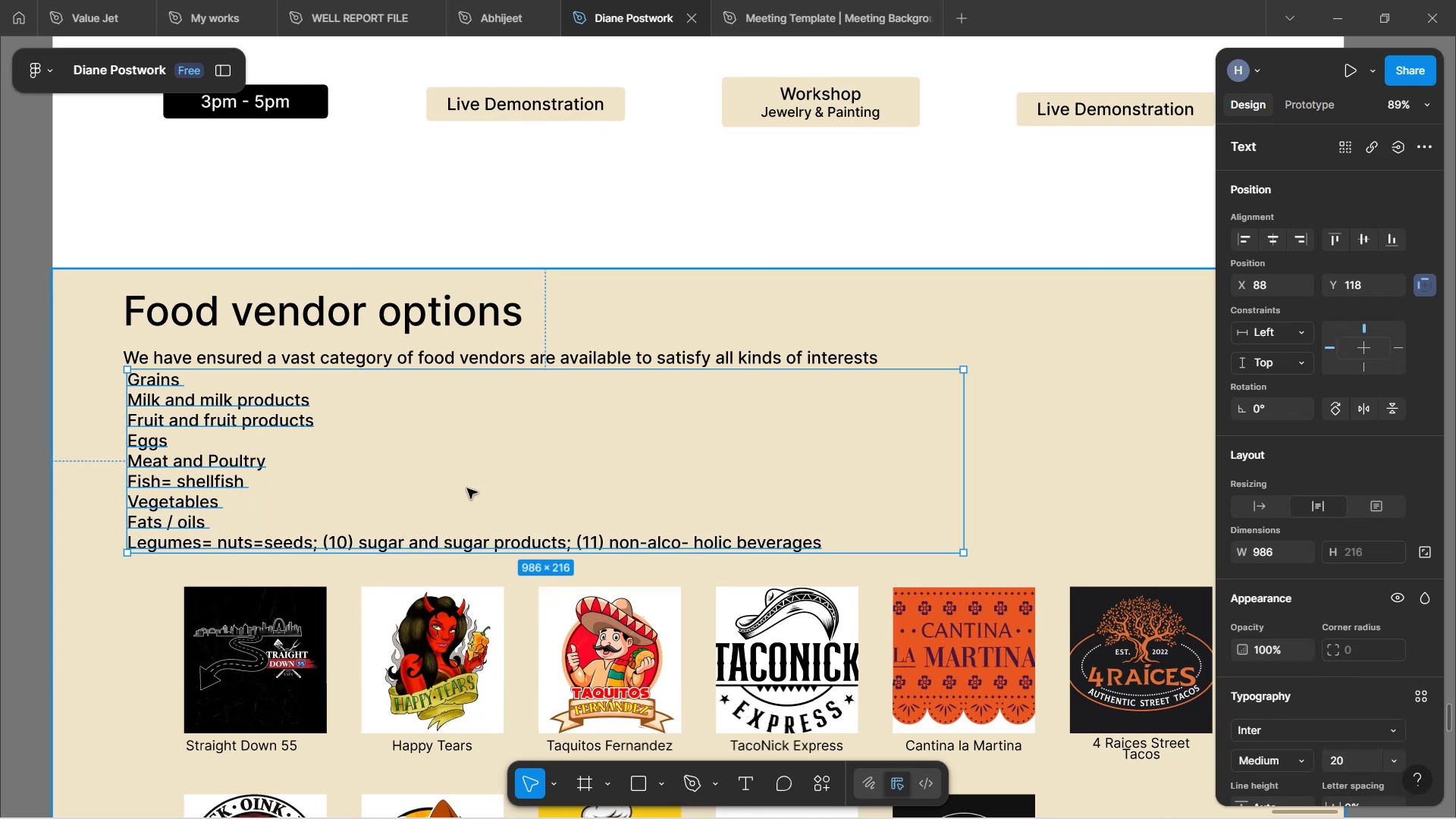 
hold_key(key=ControlLeft, duration=0.93)
scroll: coordinate [629, 524], scroll_direction: down, amount: 8.0
 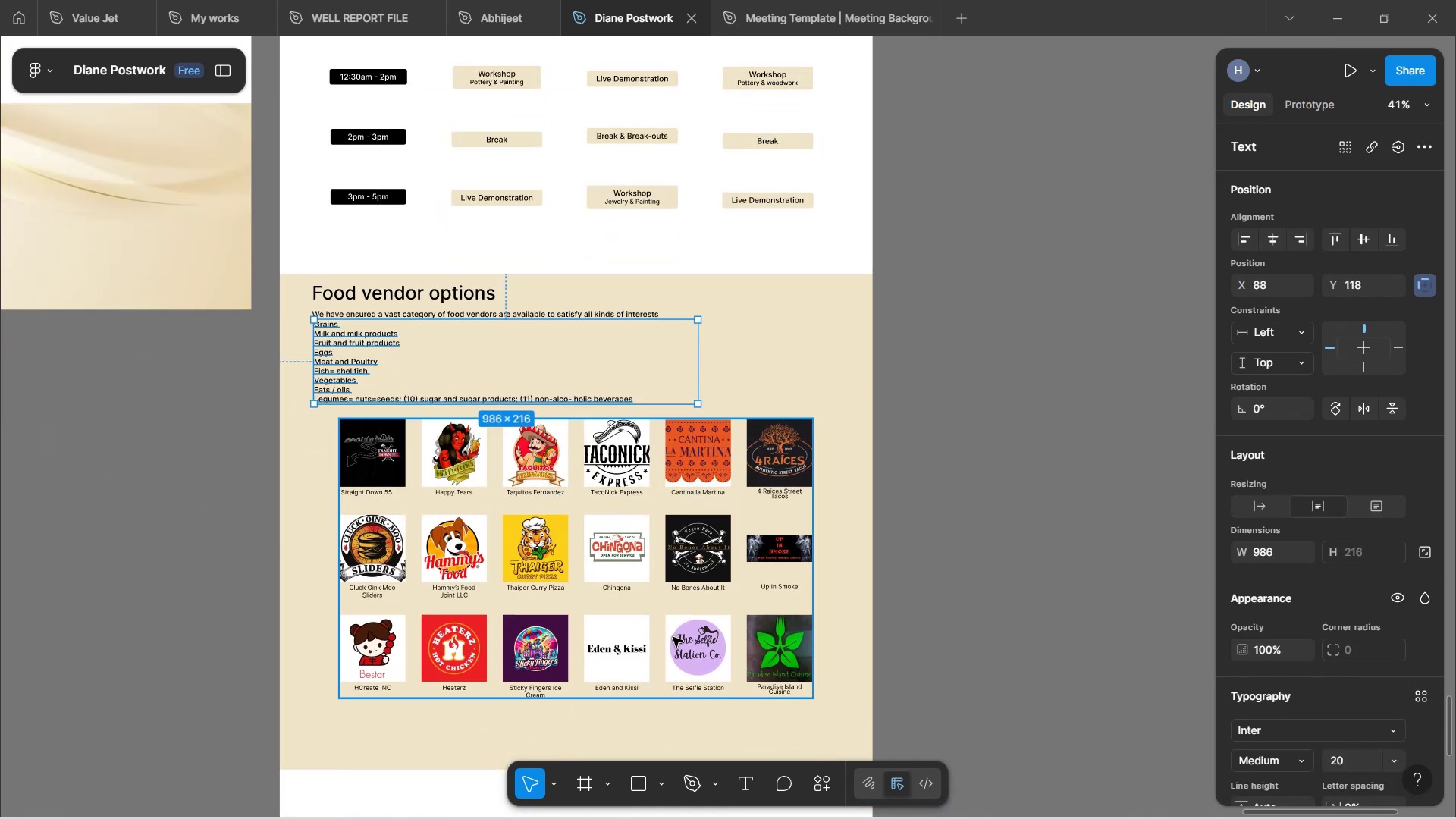 
hold_key(key=ShiftLeft, duration=0.64)
scroll: coordinate [673, 637], scroll_direction: up, amount: 1.0
 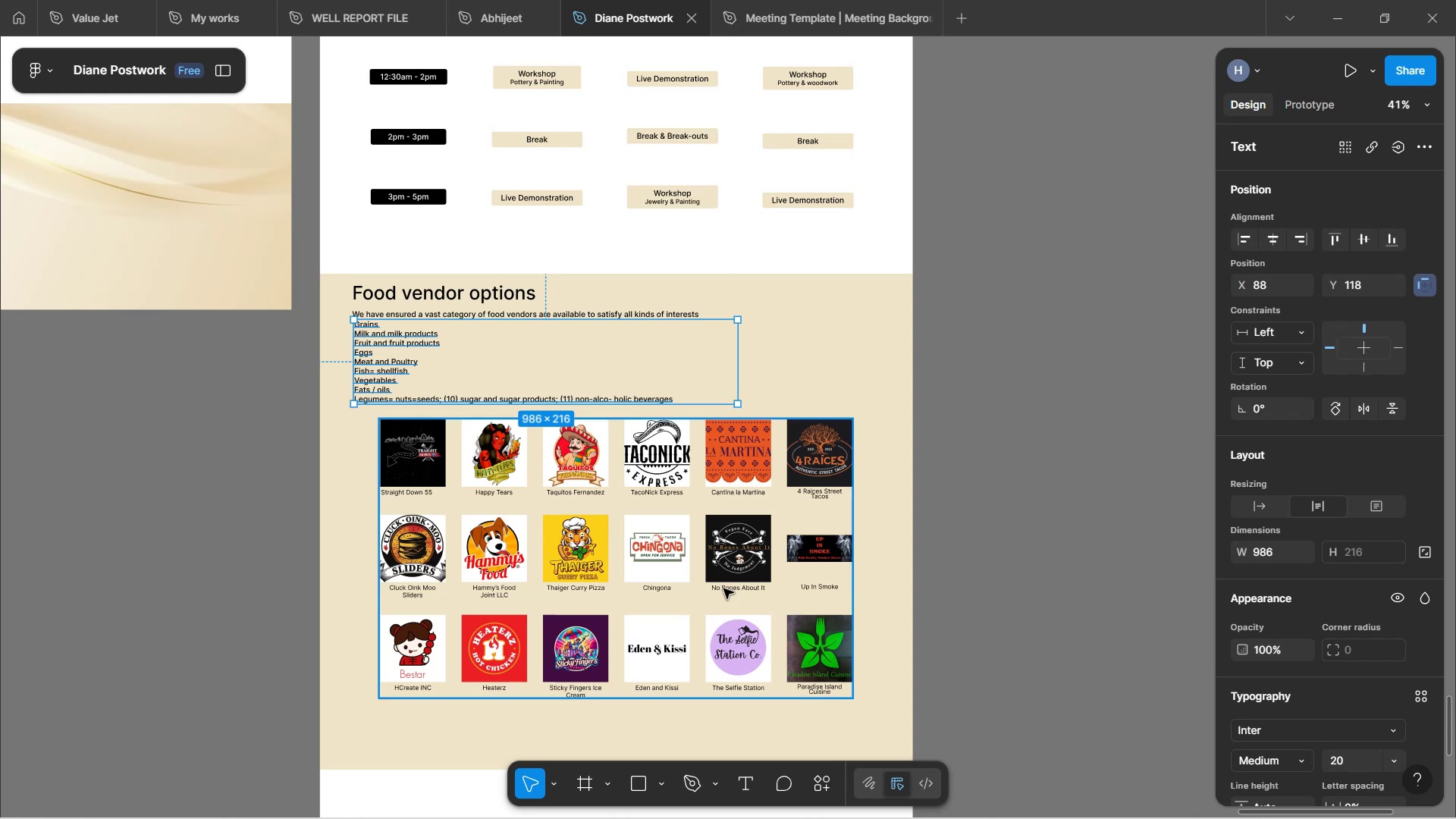 
left_click([717, 582])
 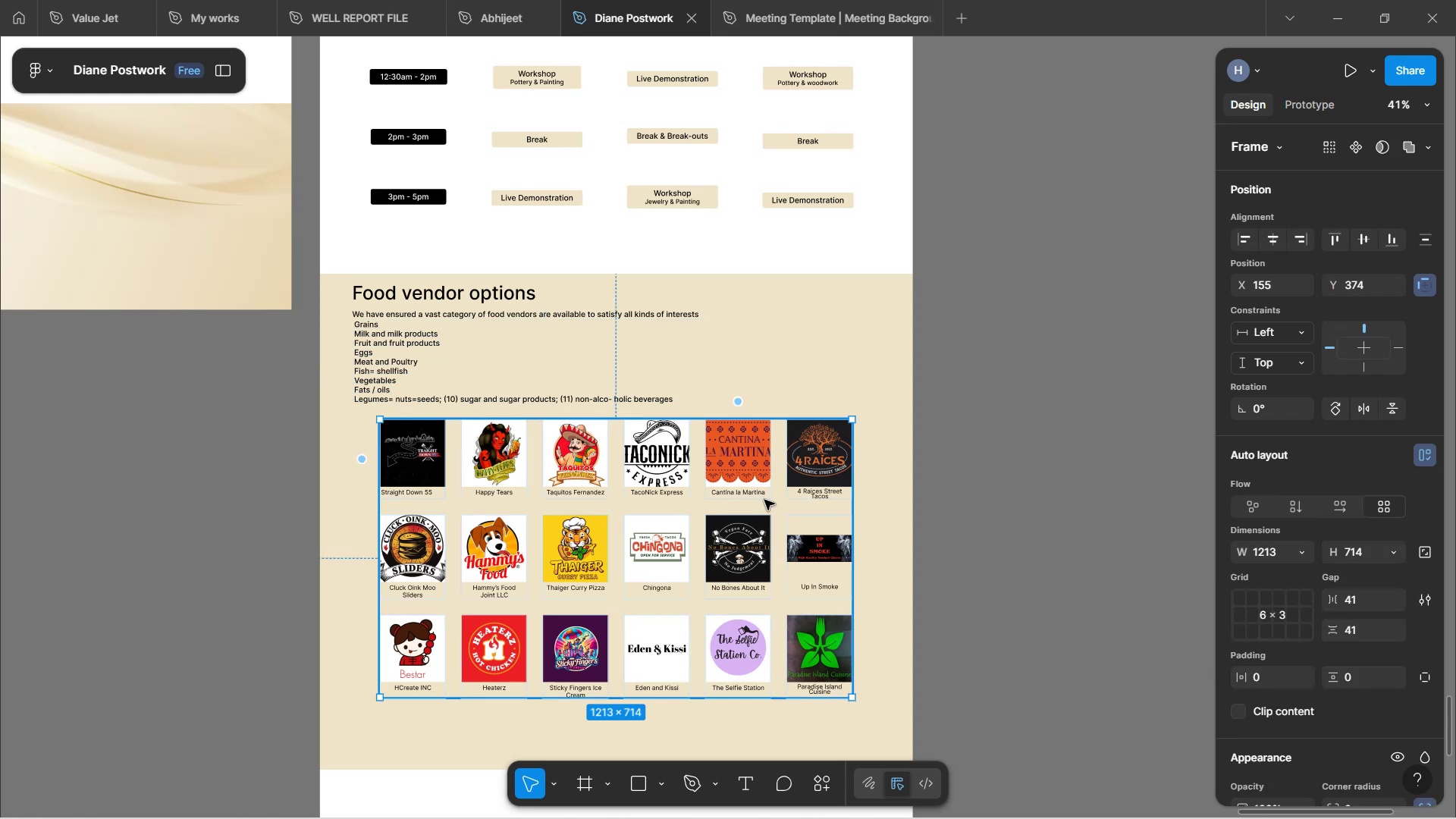 
hold_key(key=ControlLeft, duration=1.11)
scroll: coordinate [698, 511], scroll_direction: up, amount: 3.0
 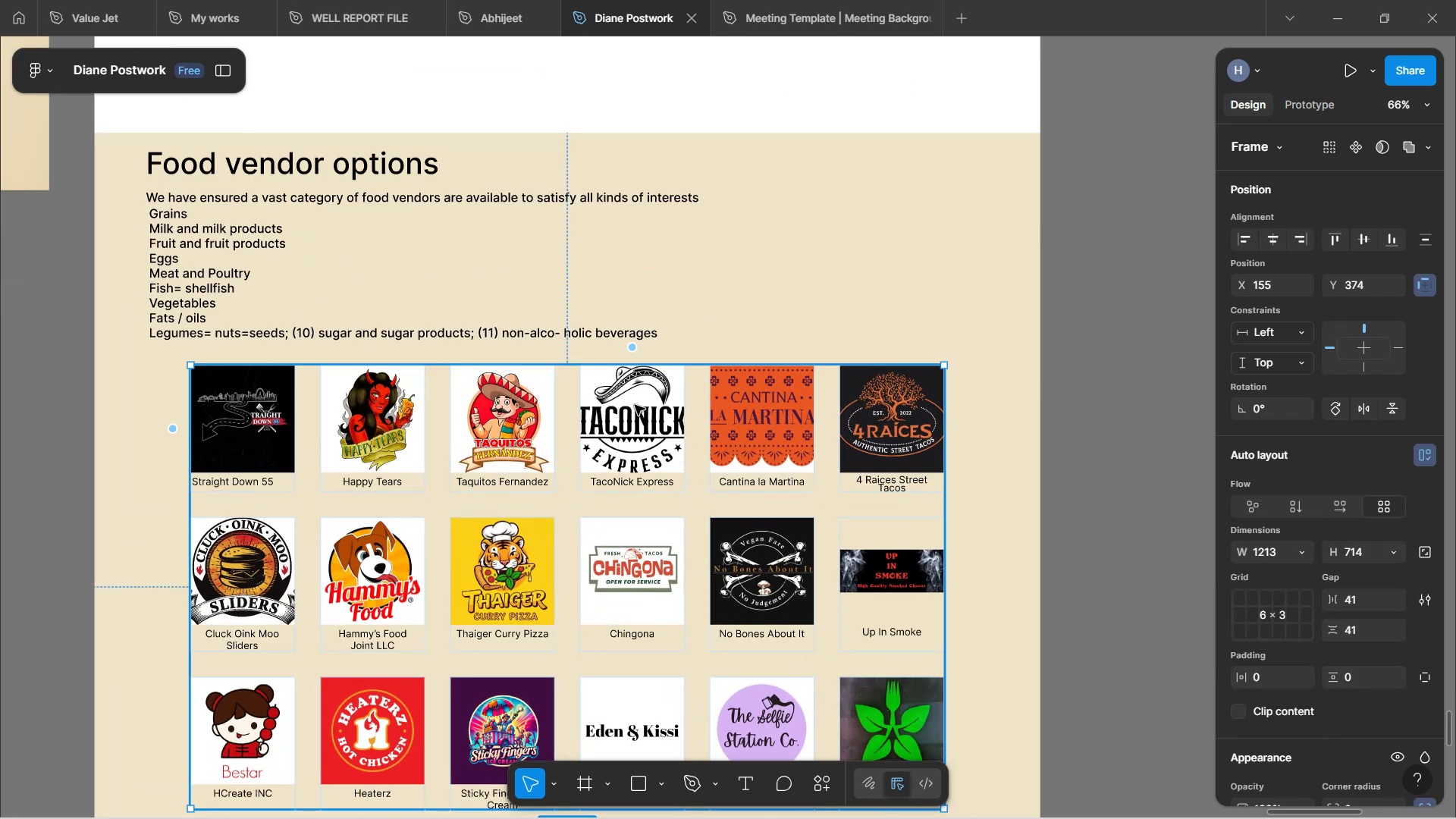 
hold_key(key=ControlLeft, duration=0.44)
scroll: coordinate [608, 525], scroll_direction: down, amount: 3.0
 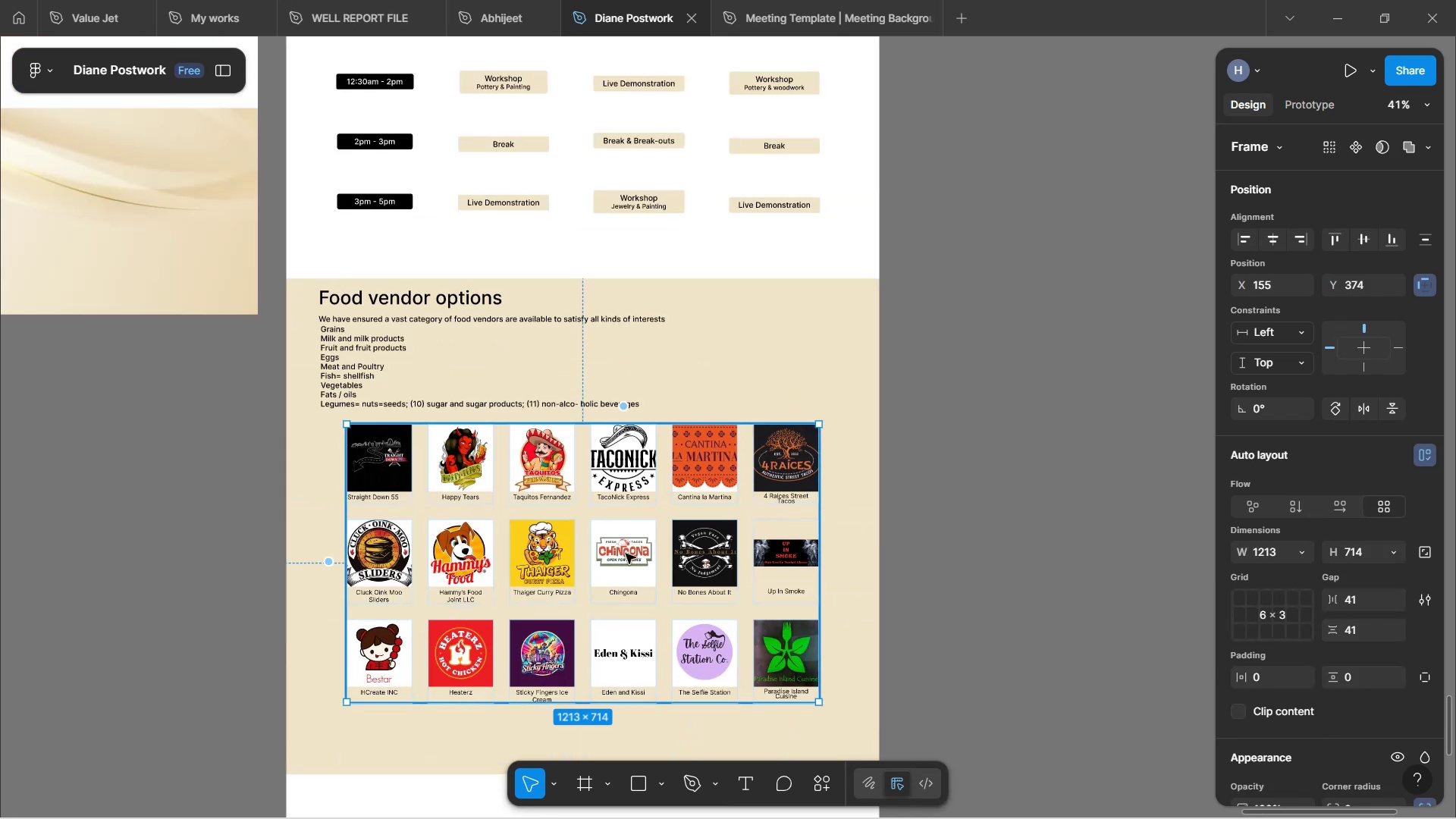 
left_click_drag(start_coordinate=[629, 561], to_coordinate=[627, 616])
 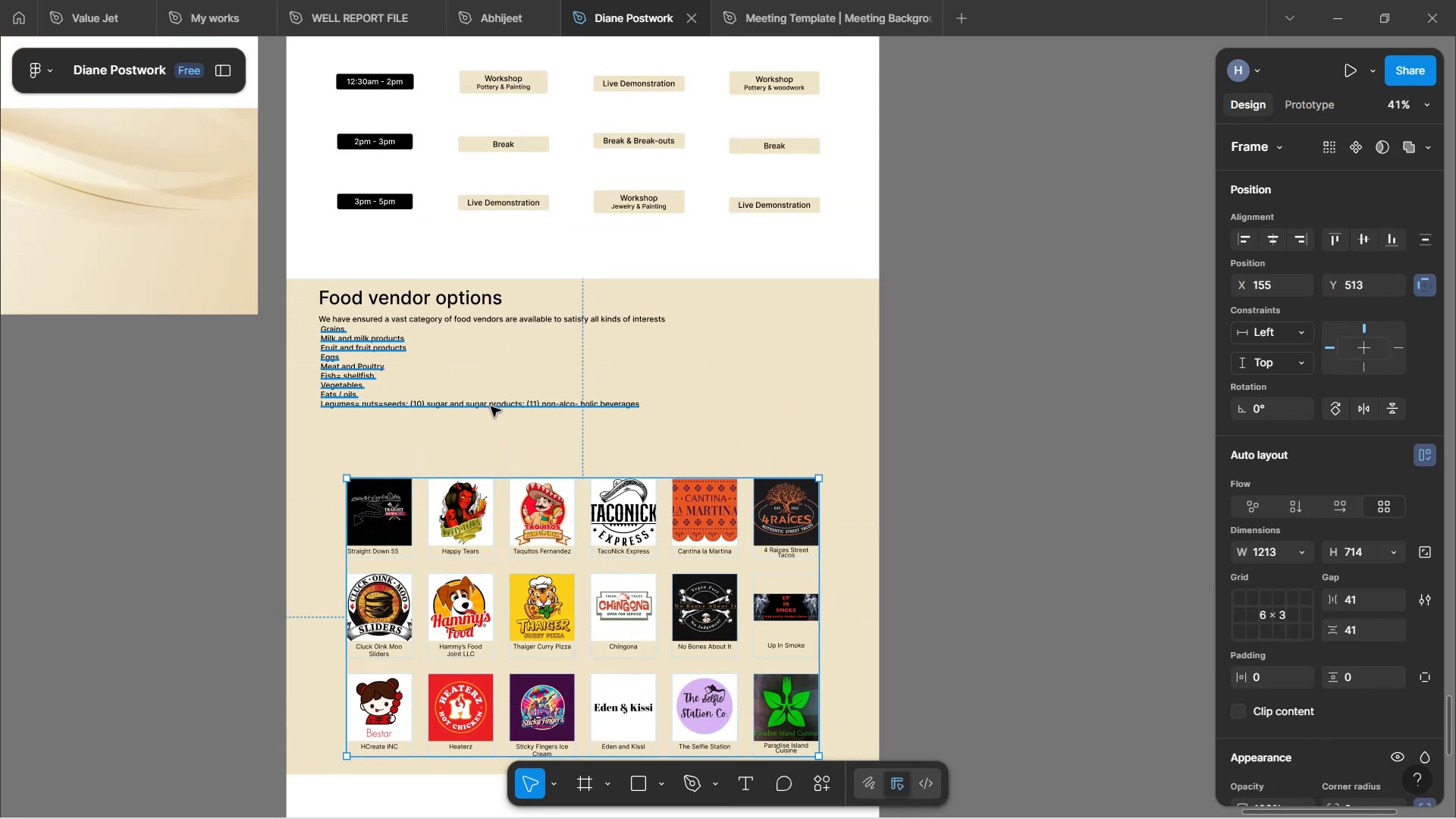 
key(Control+ControlLeft)
 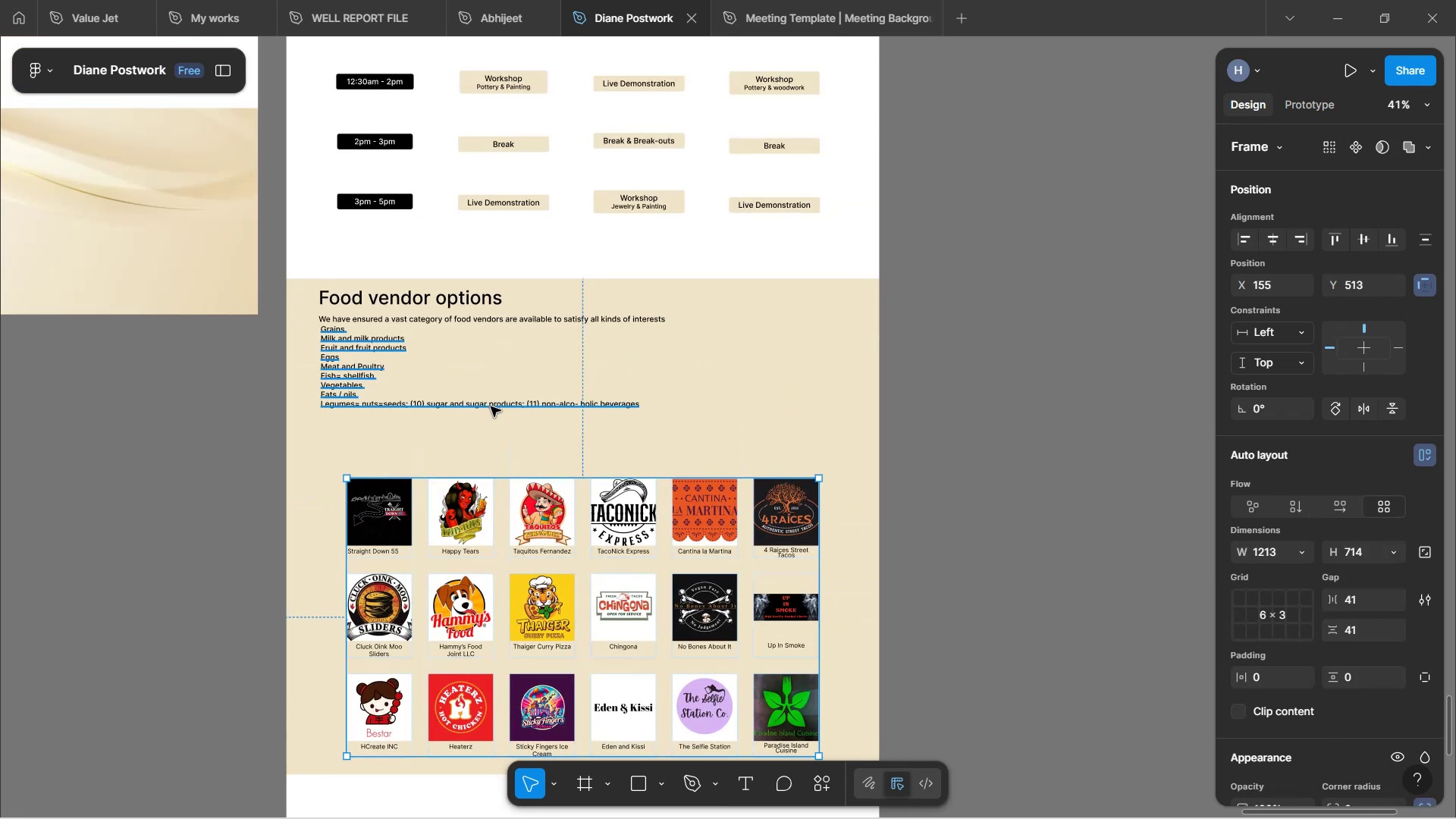 
left_click([491, 406])
 